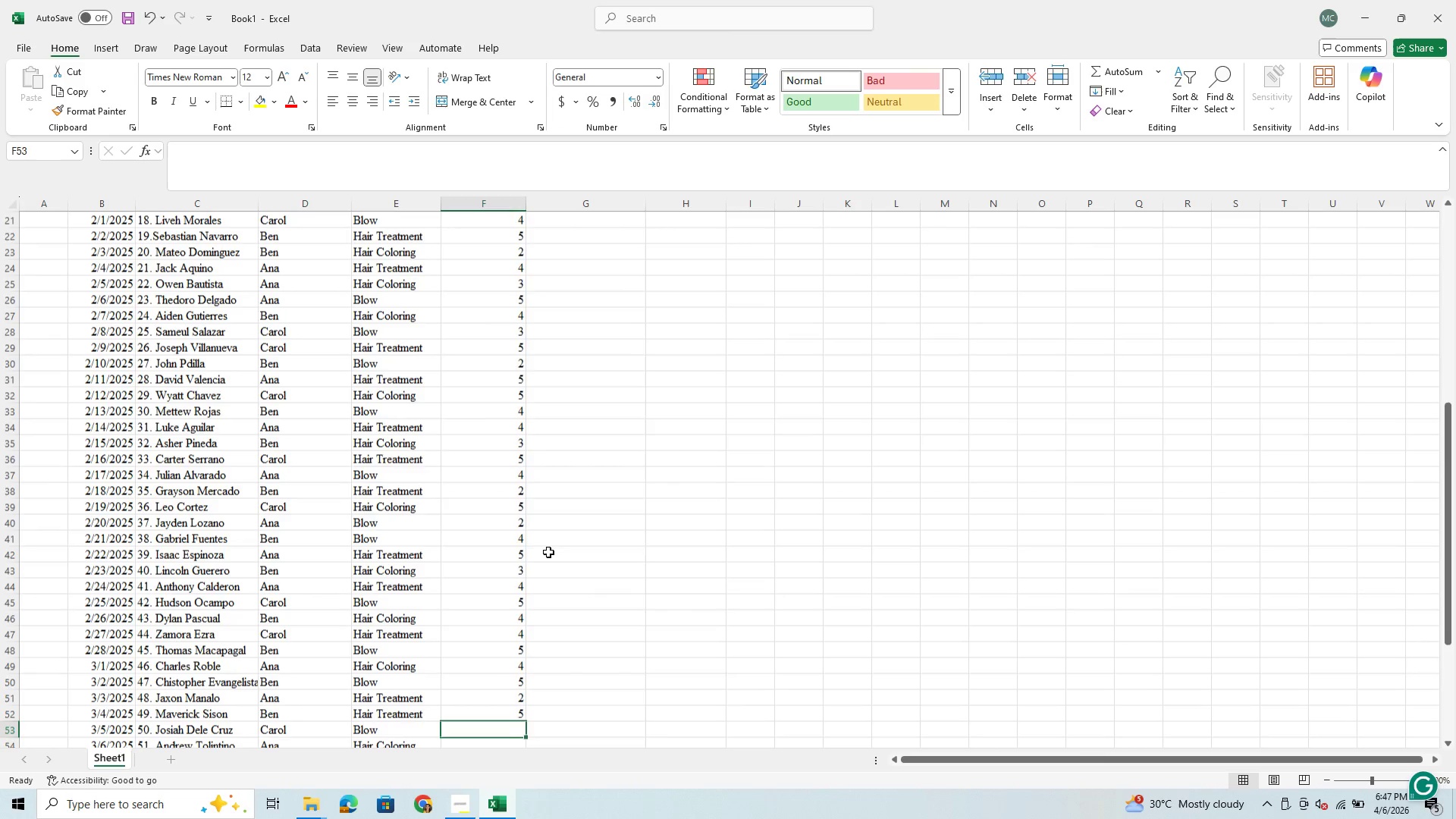 
key(2)
 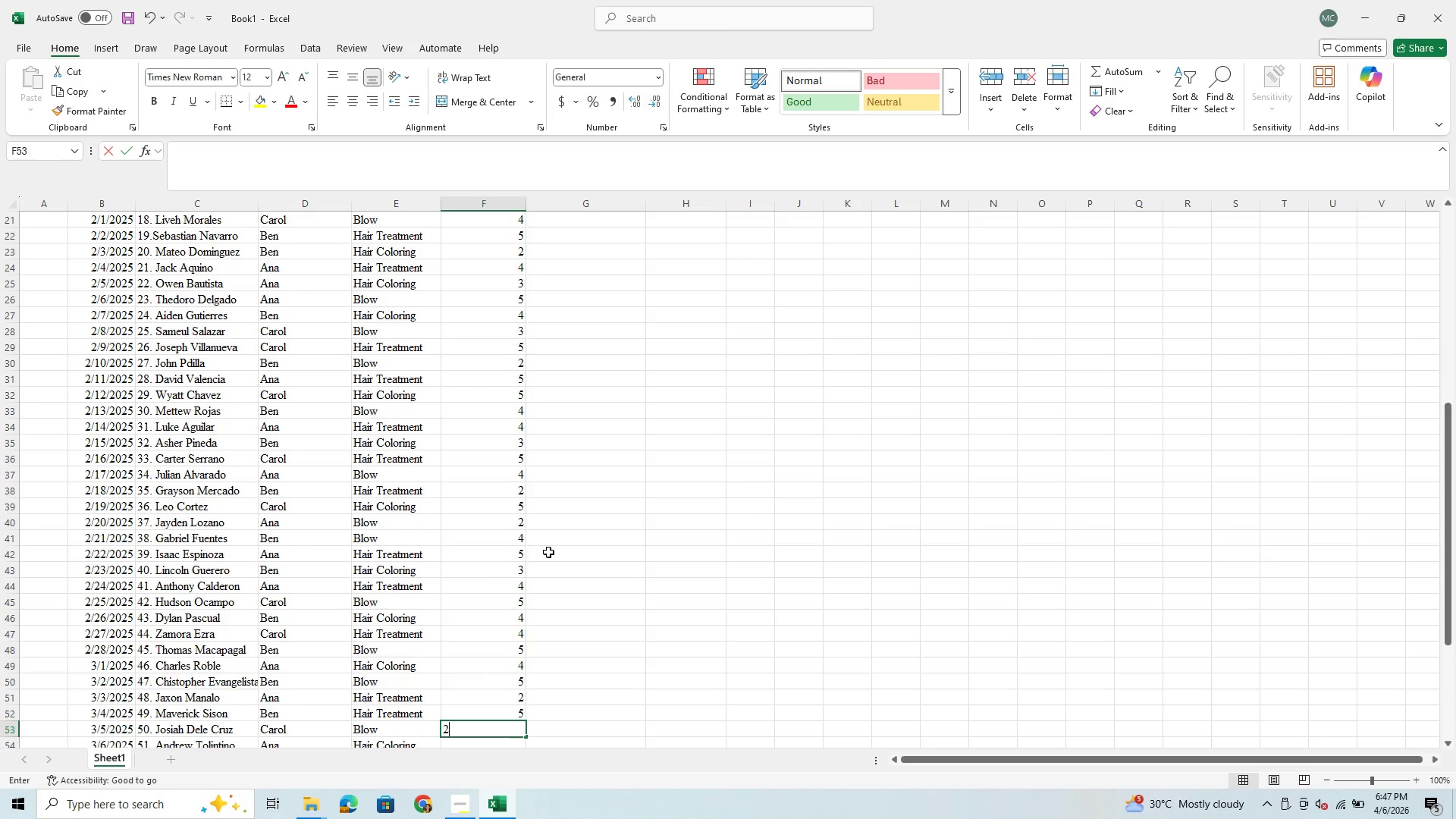 
key(Enter)
 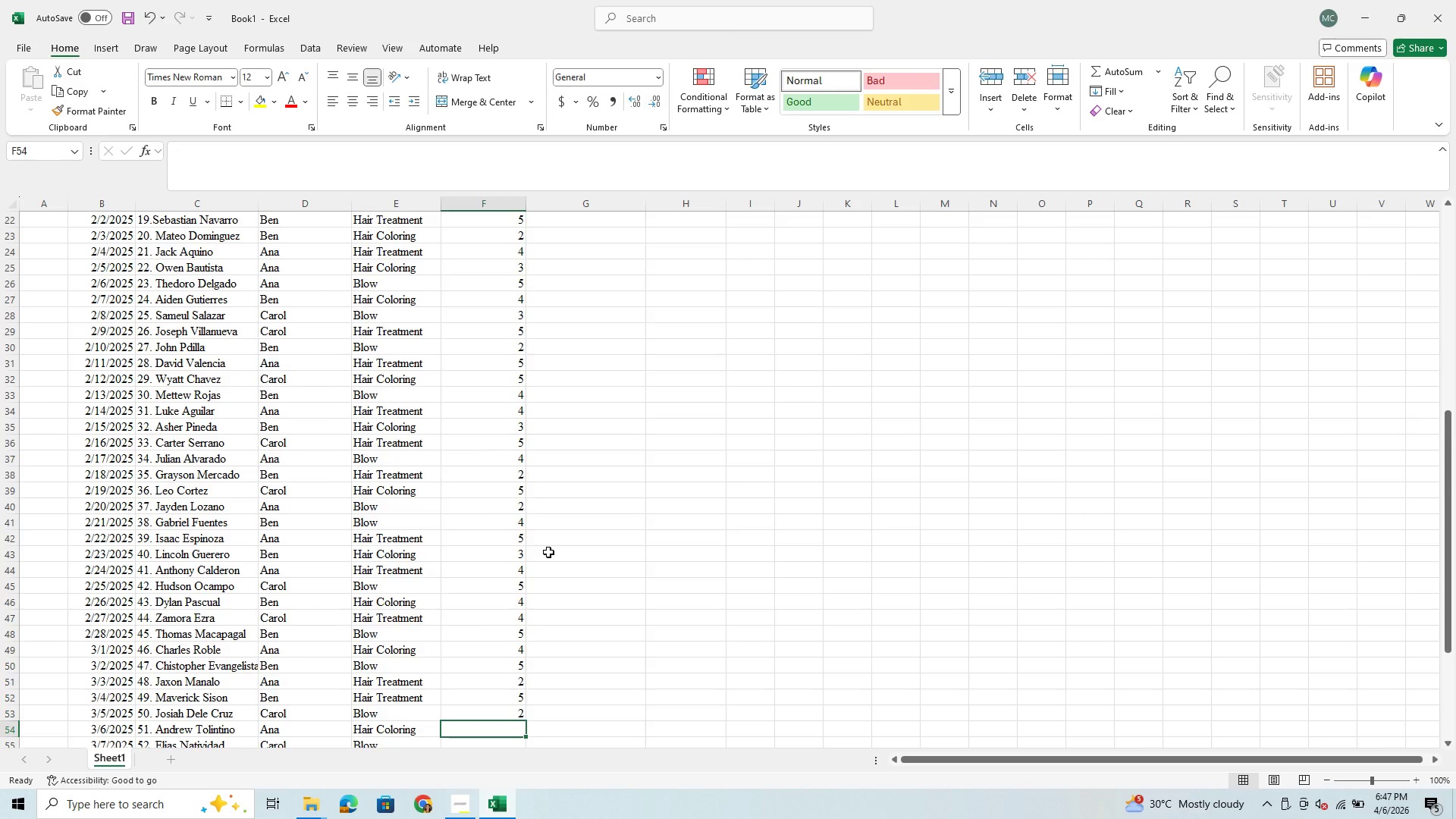 
key(3)
 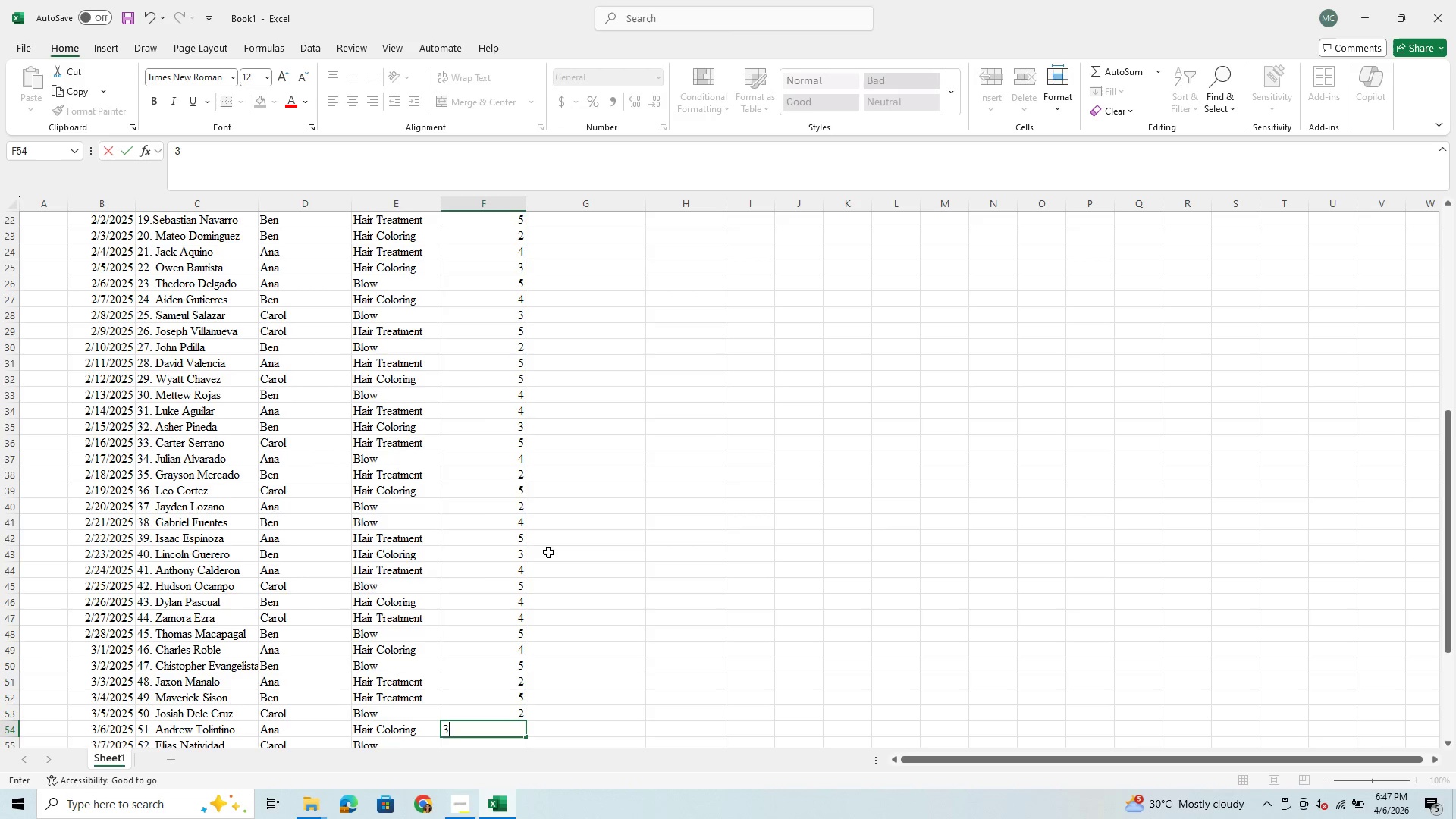 
key(Enter)
 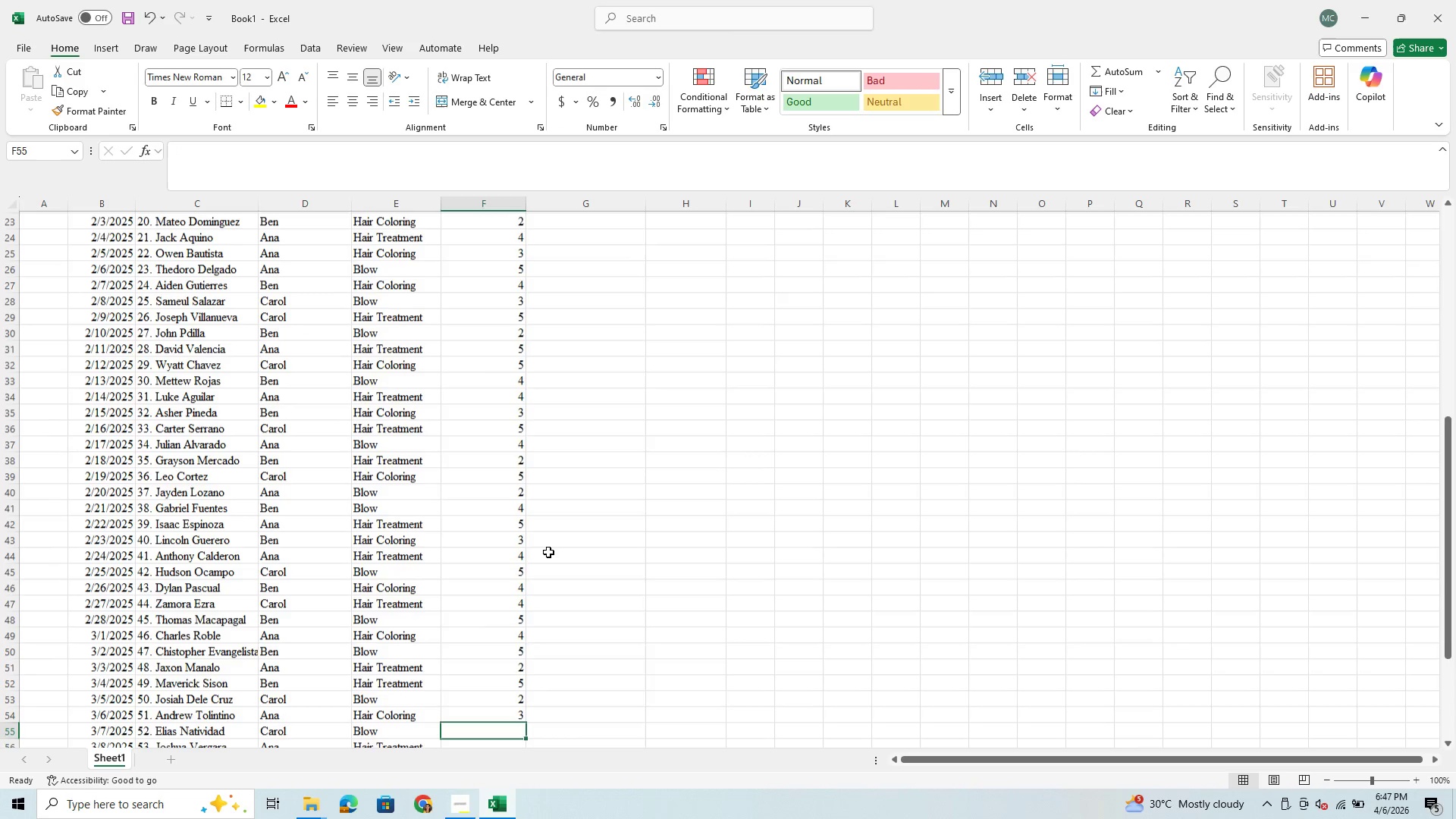 
key(4)
 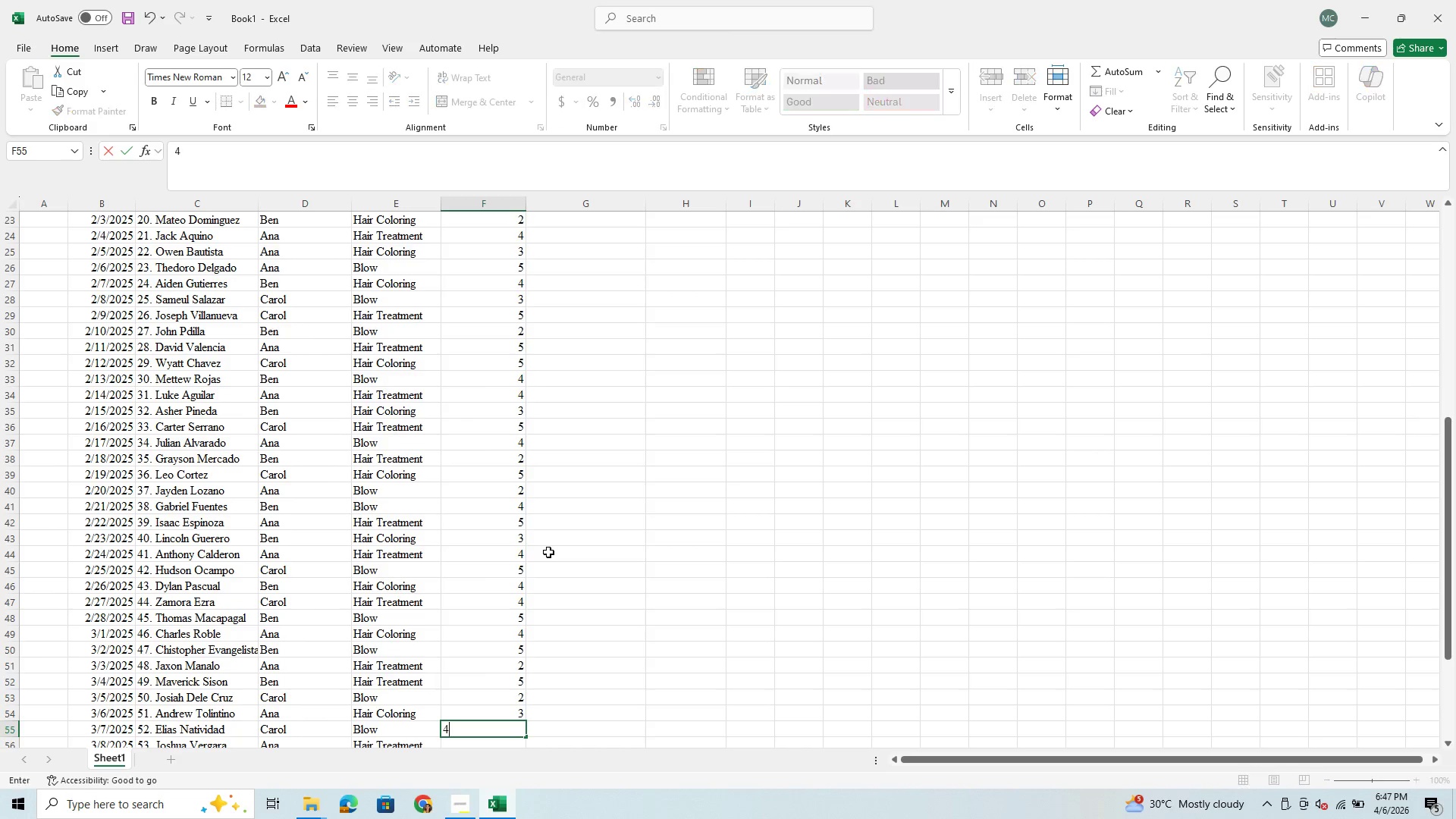 
key(Enter)
 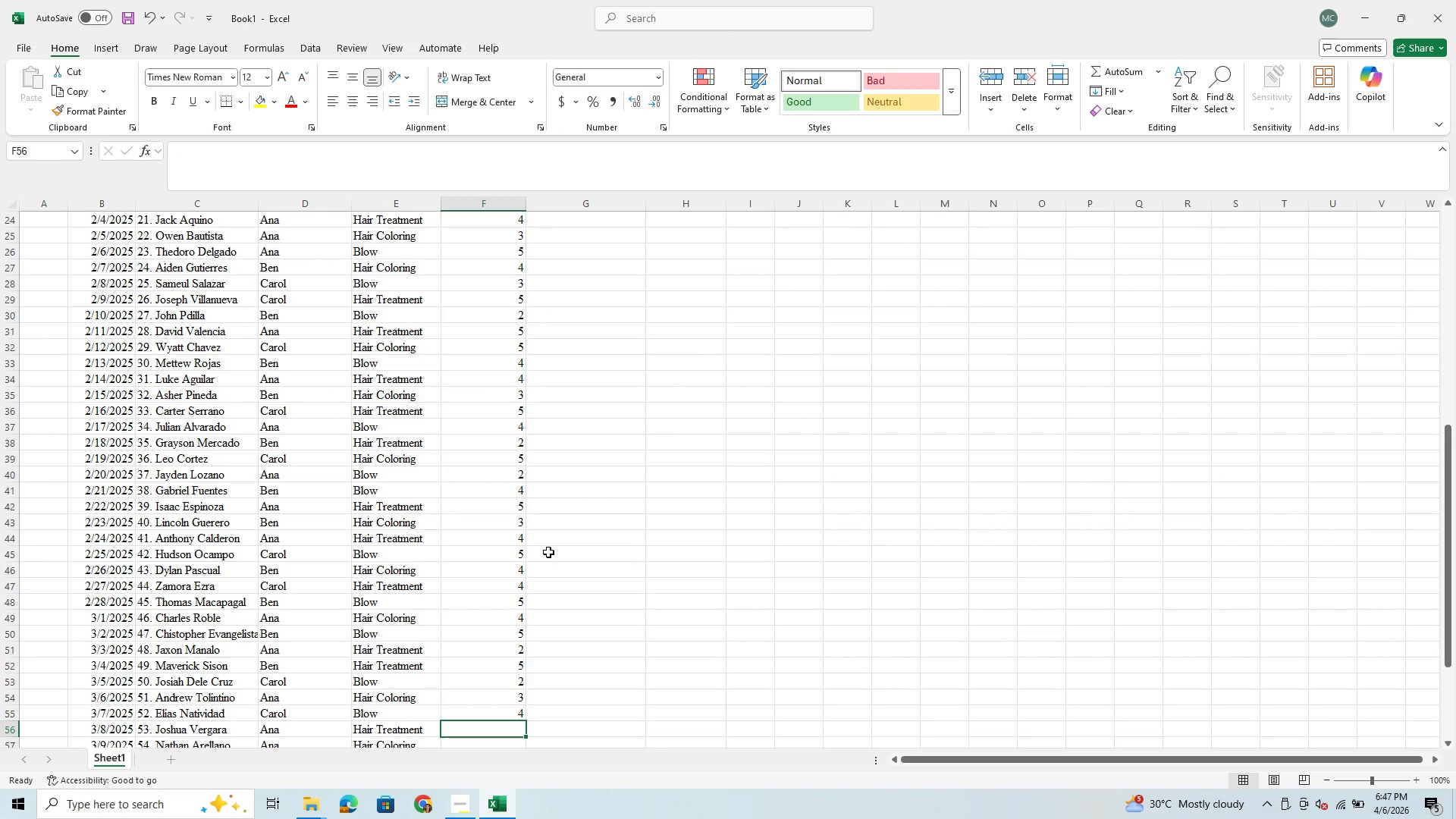 
key(2)
 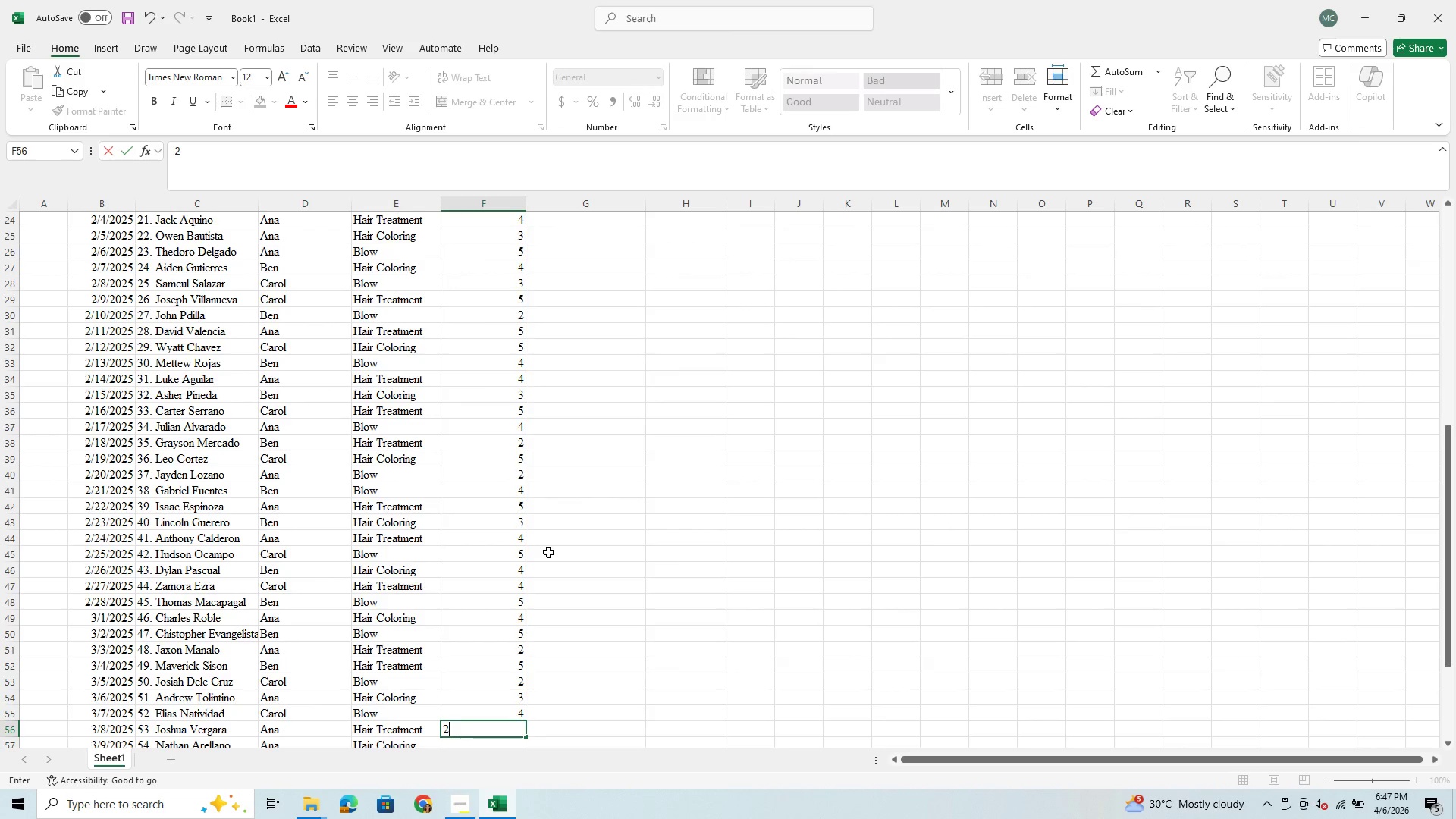 
key(Enter)
 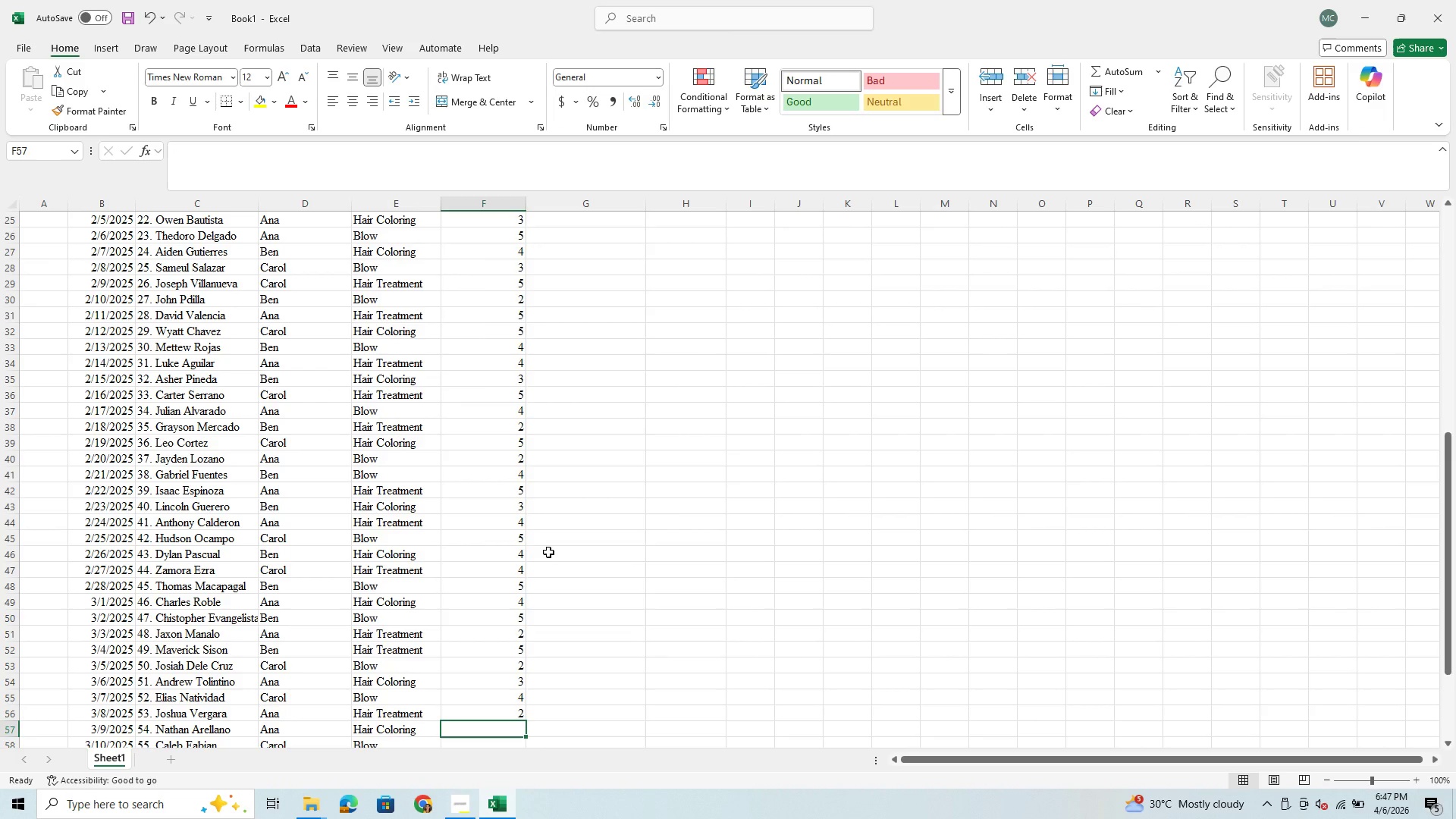 
key(5)
 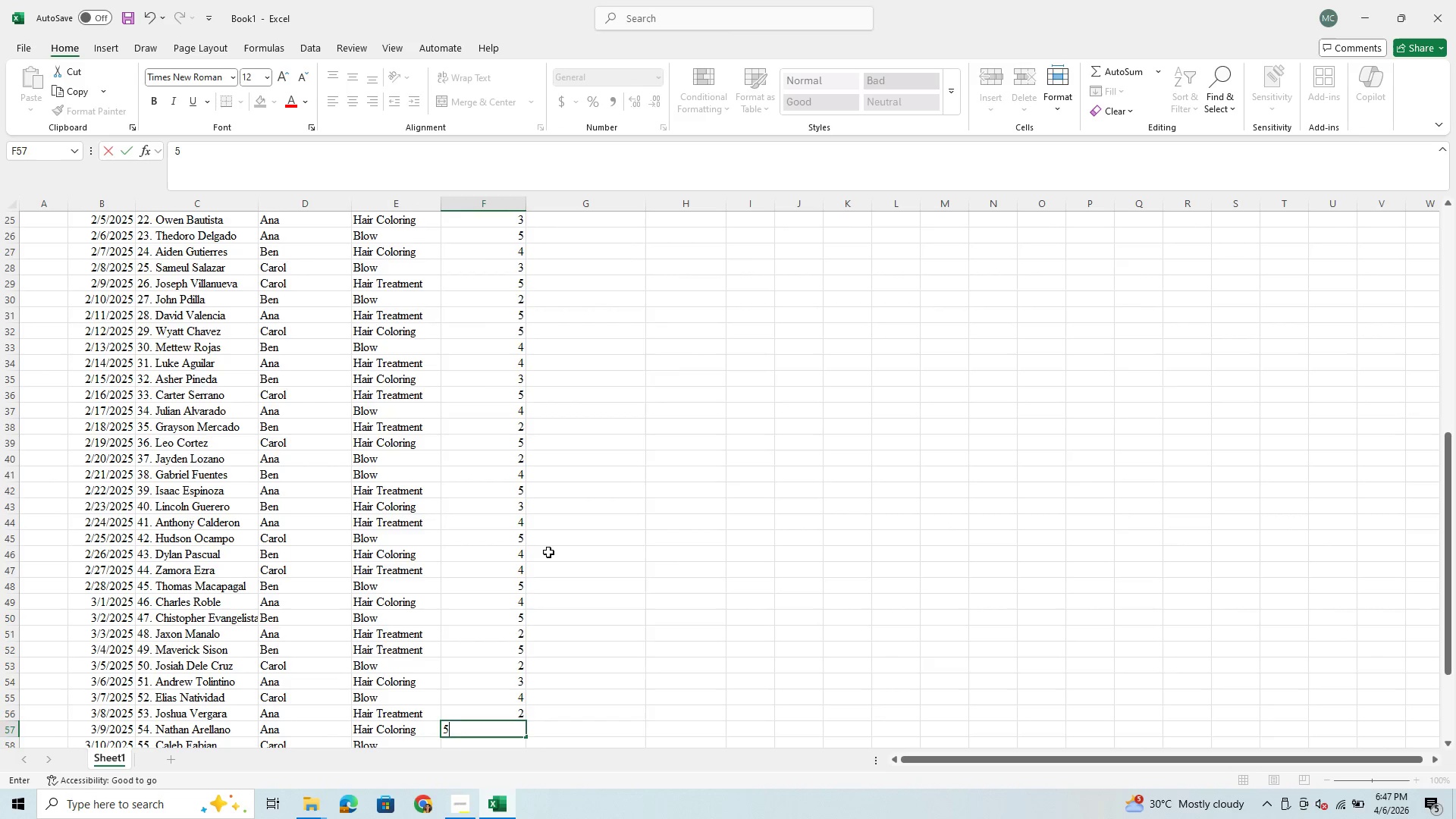 
key(Enter)
 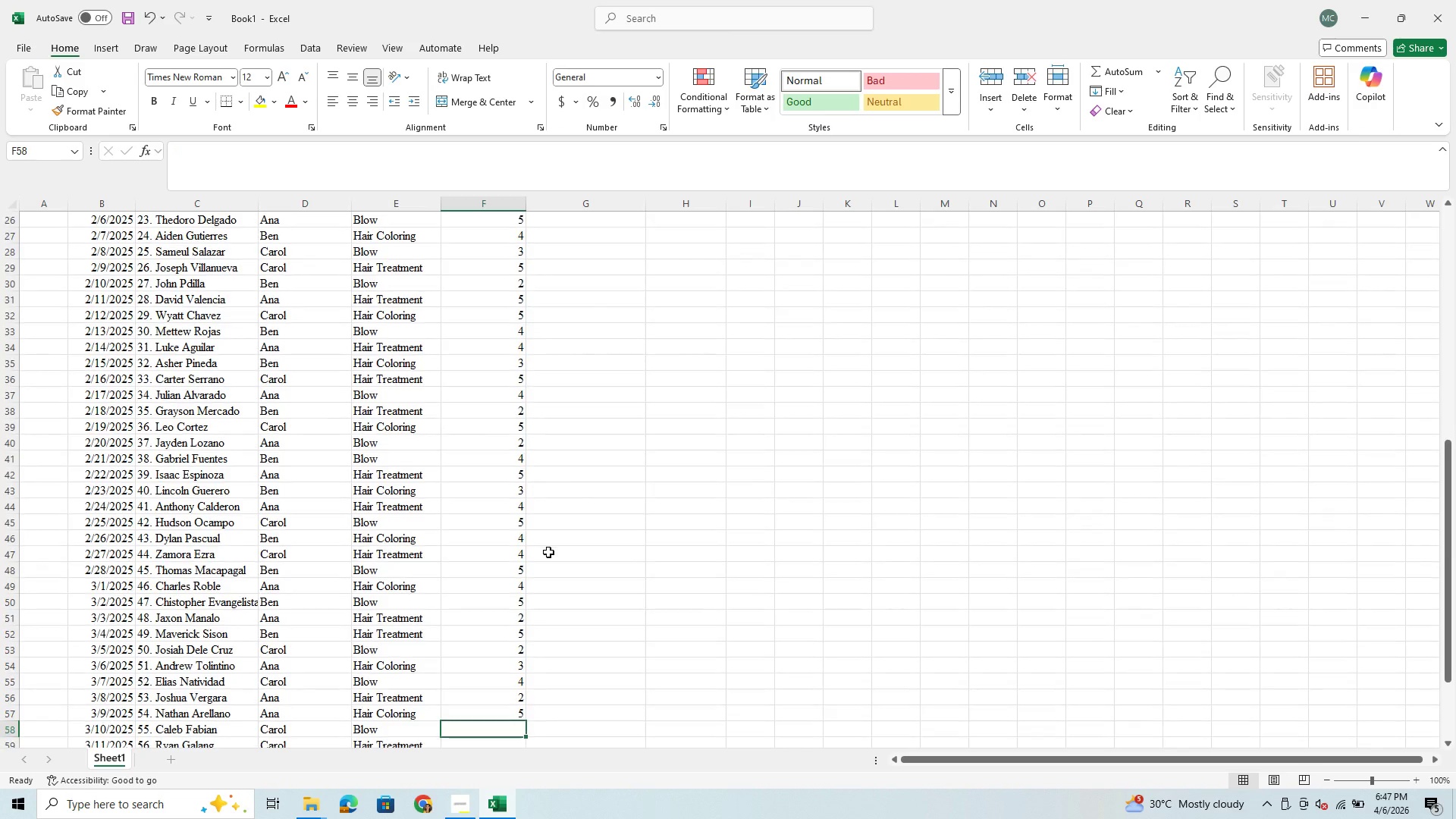 
key(2)
 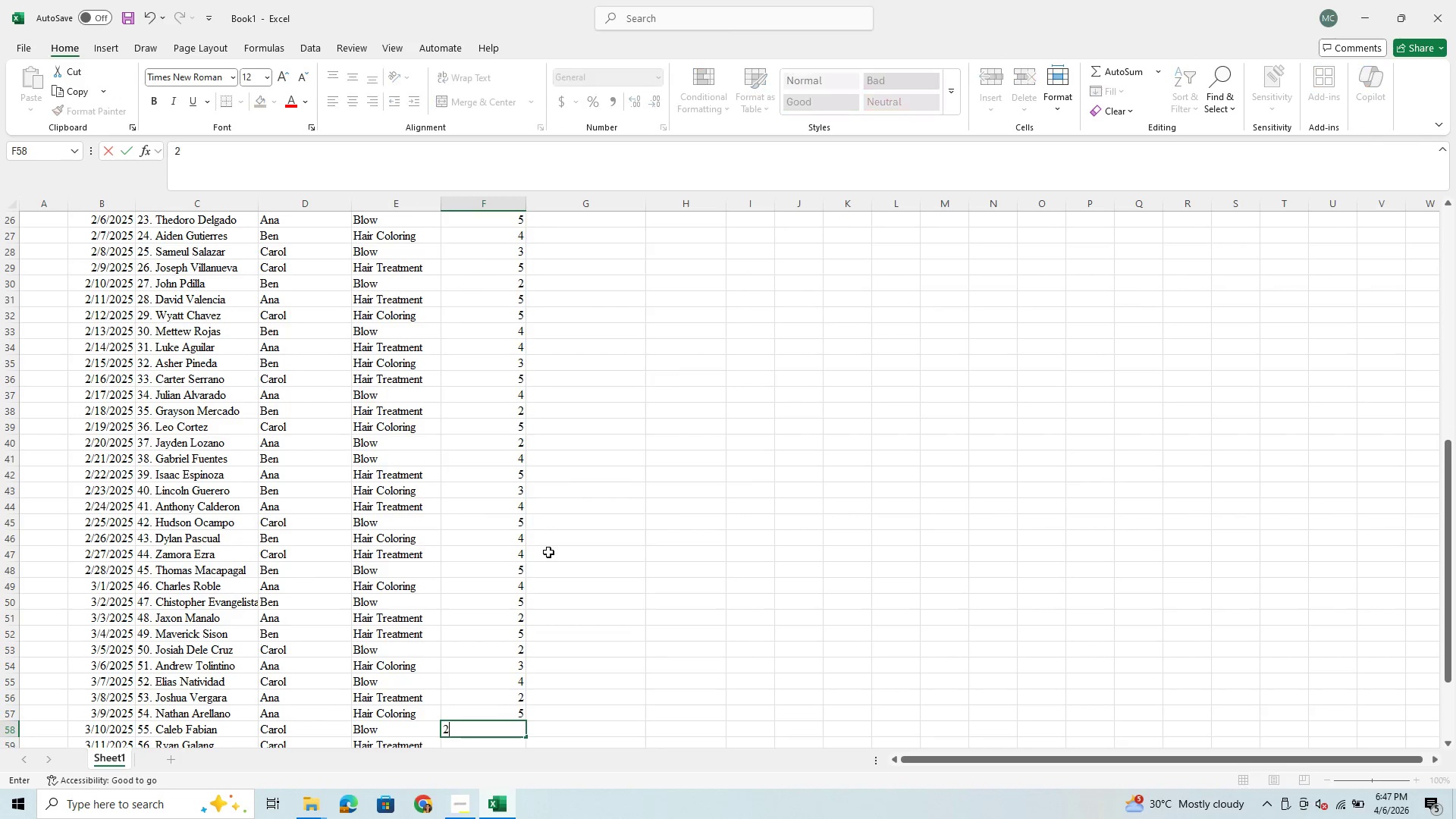 
key(Enter)
 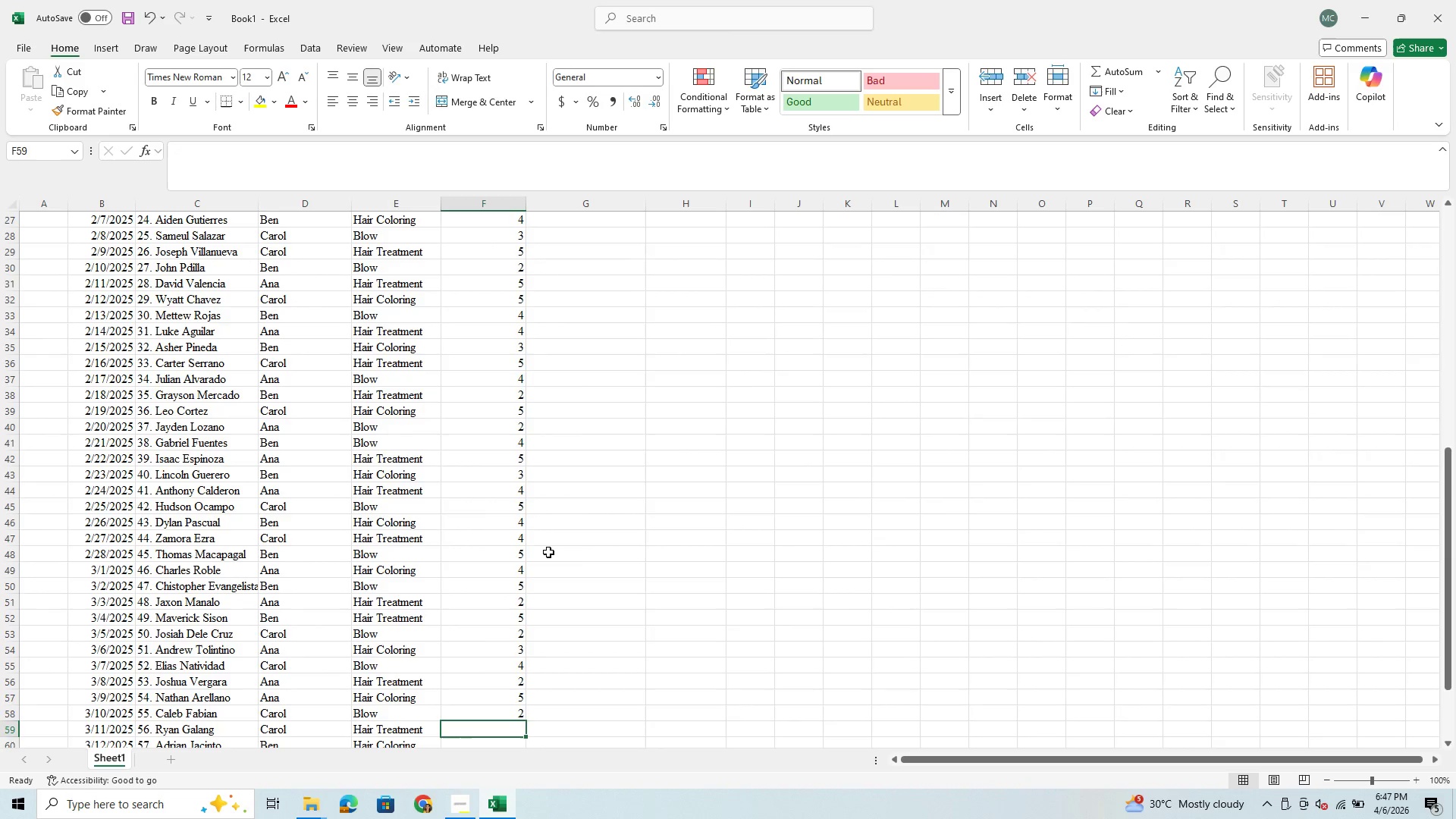 
key(4)
 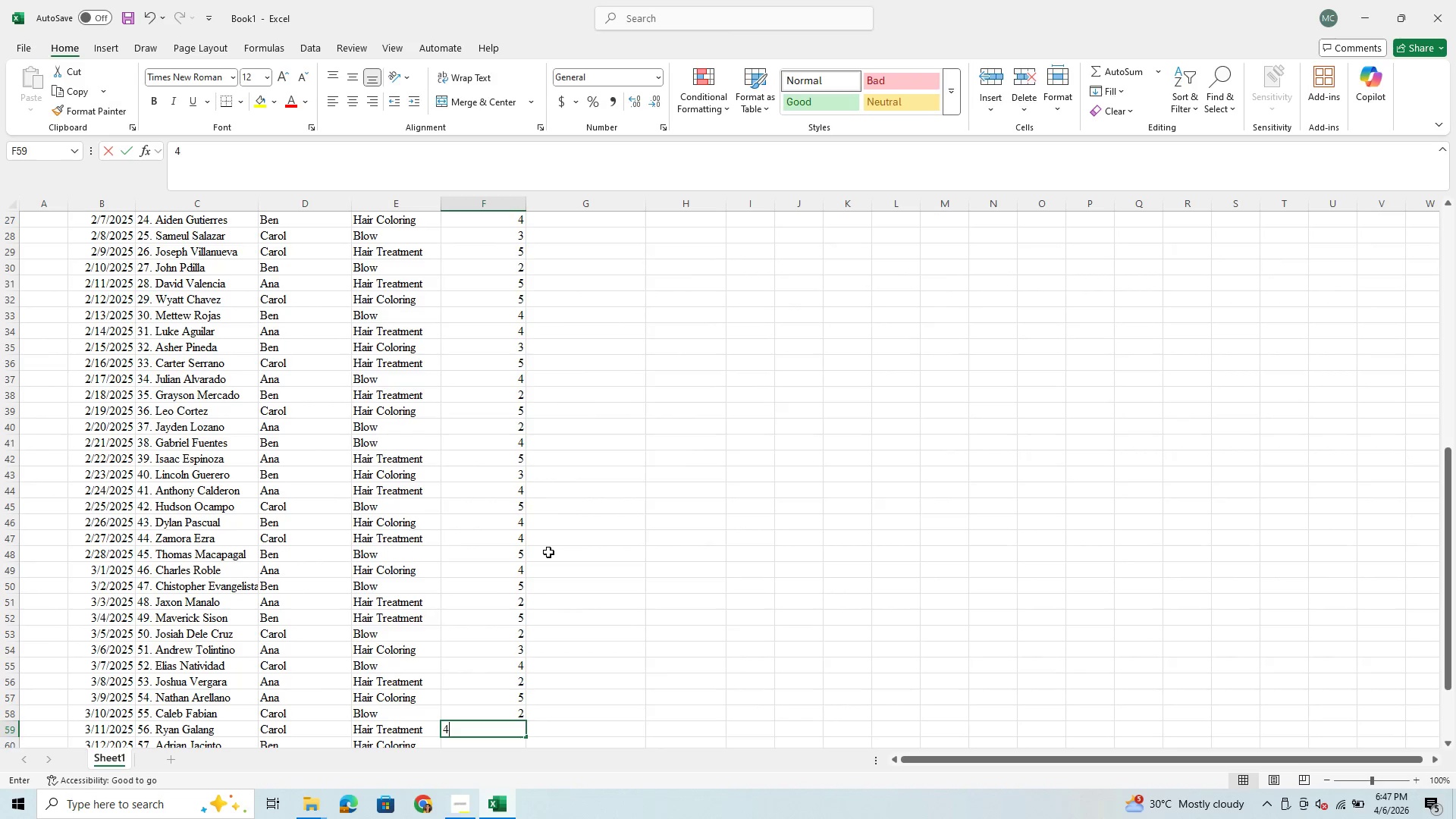 
key(Enter)
 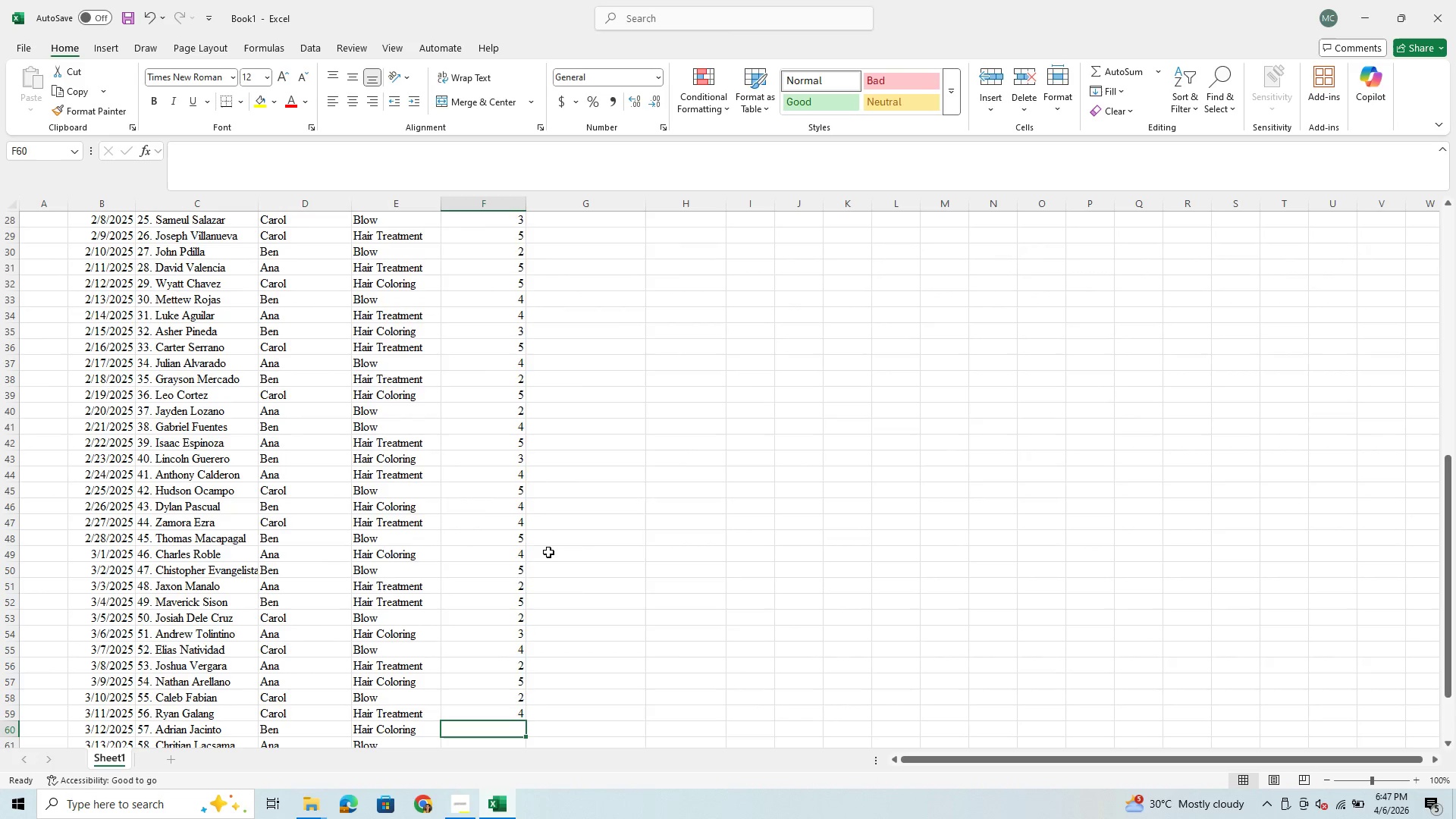 
key(2)
 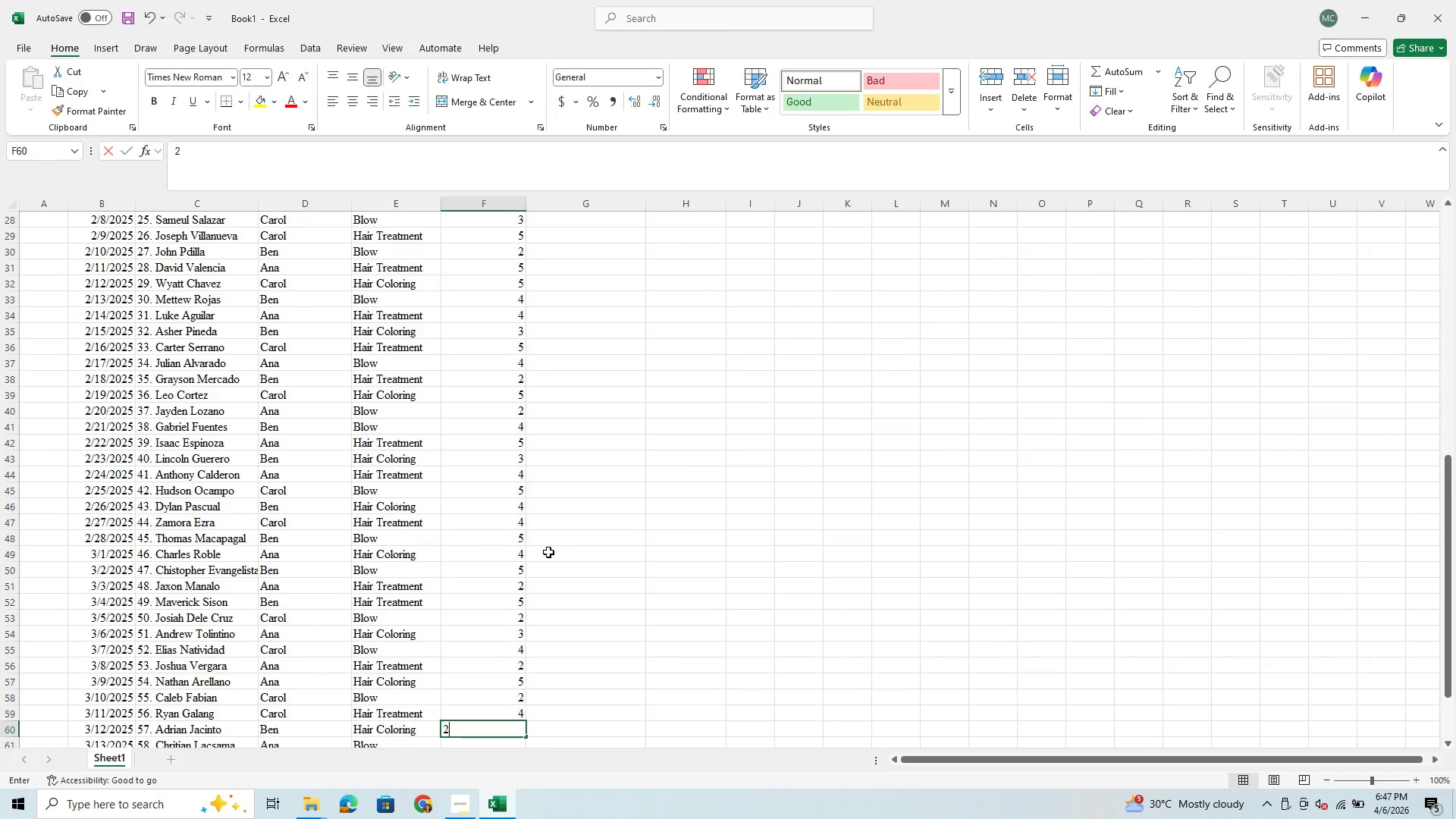 
key(Enter)
 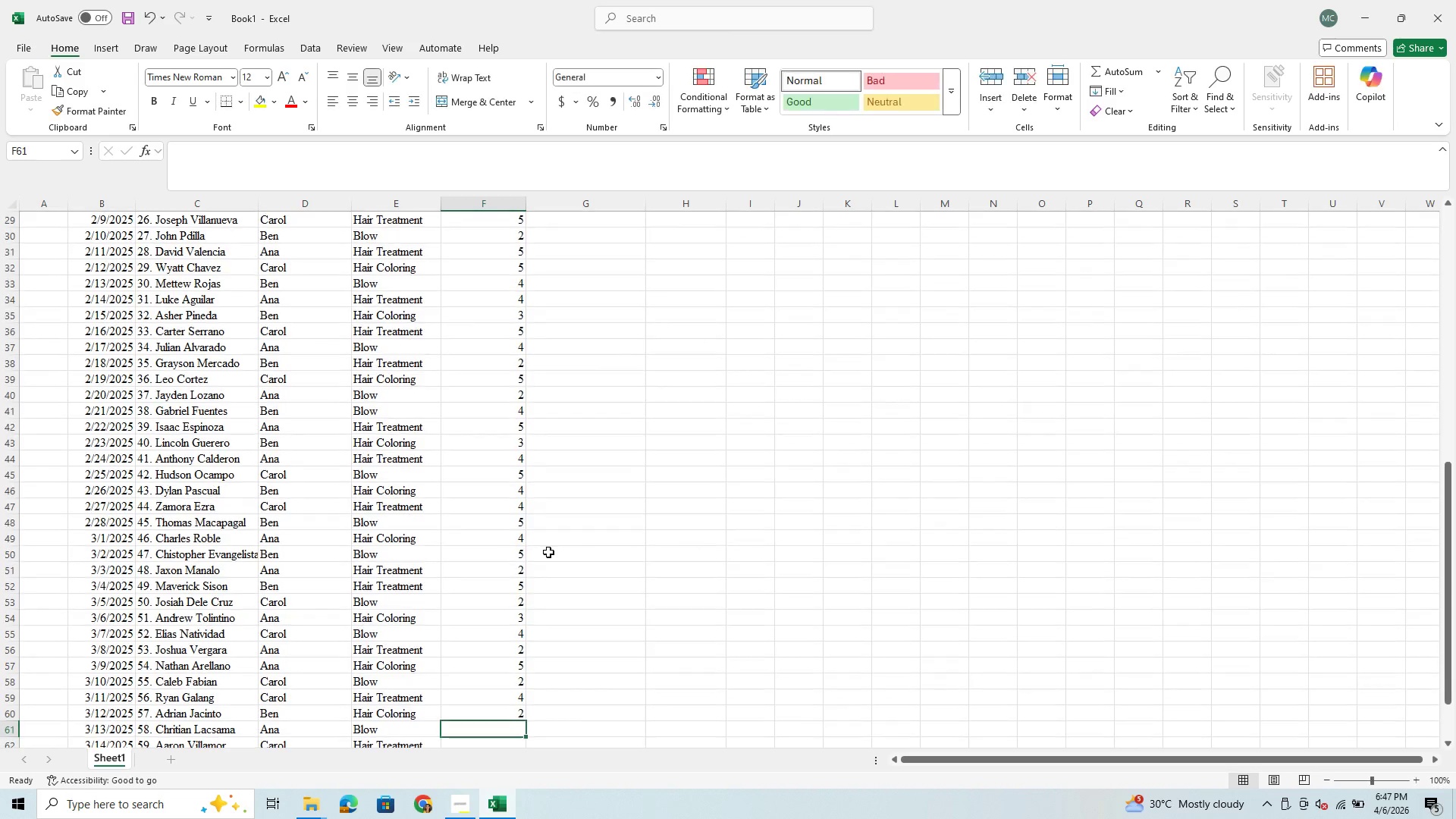 
key(5)
 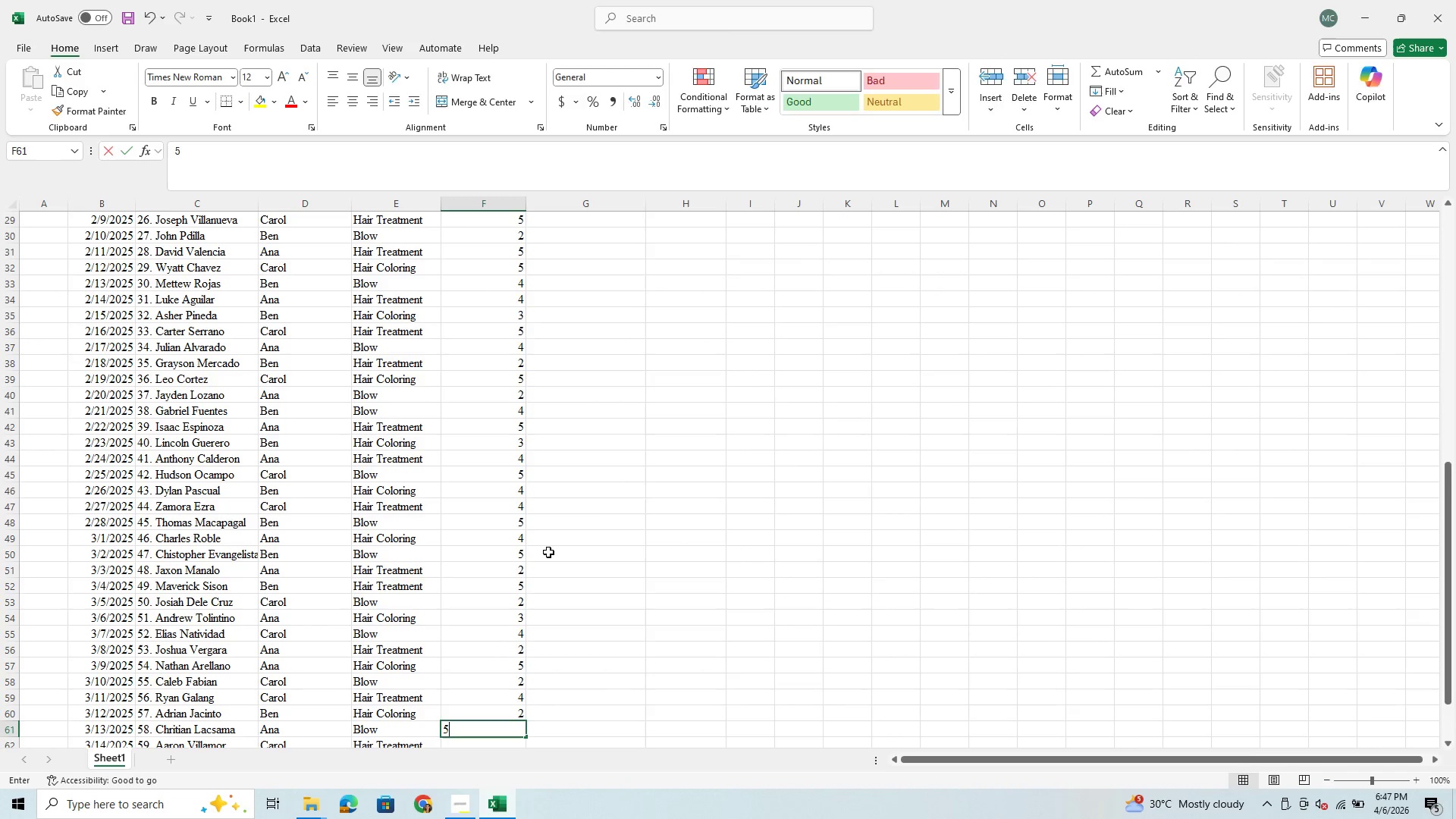 
key(Enter)
 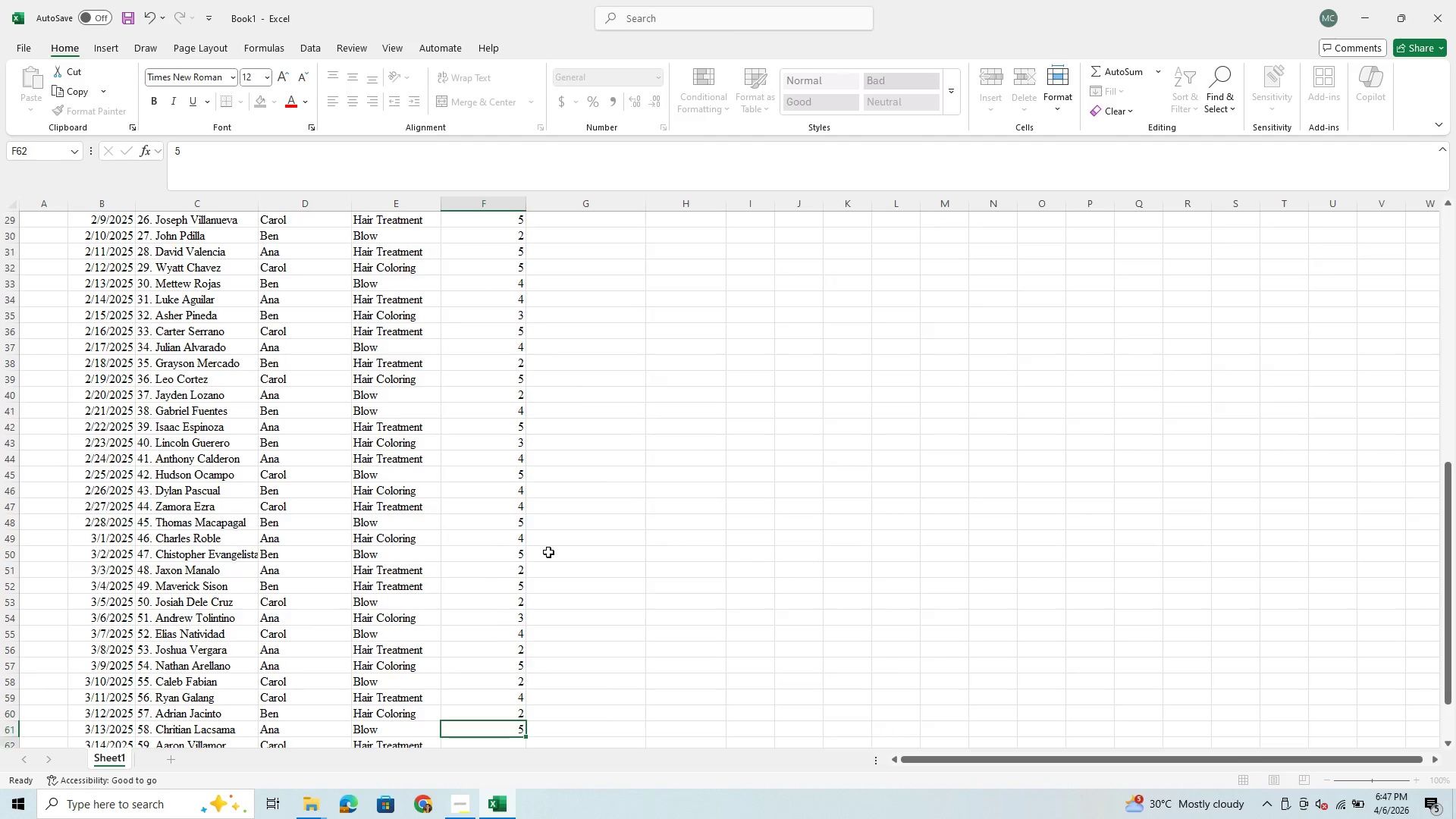 
key(5)
 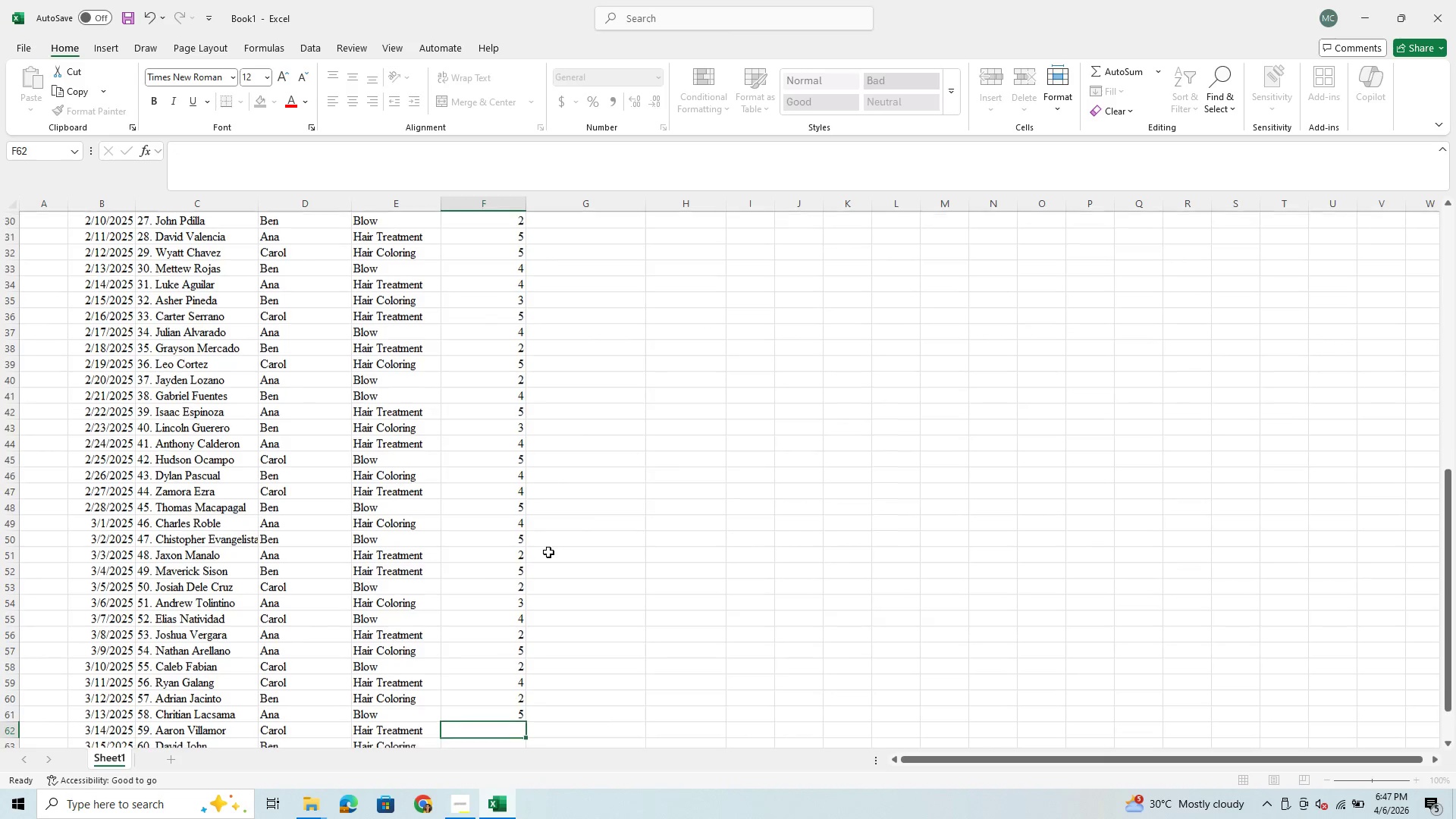 
key(Enter)
 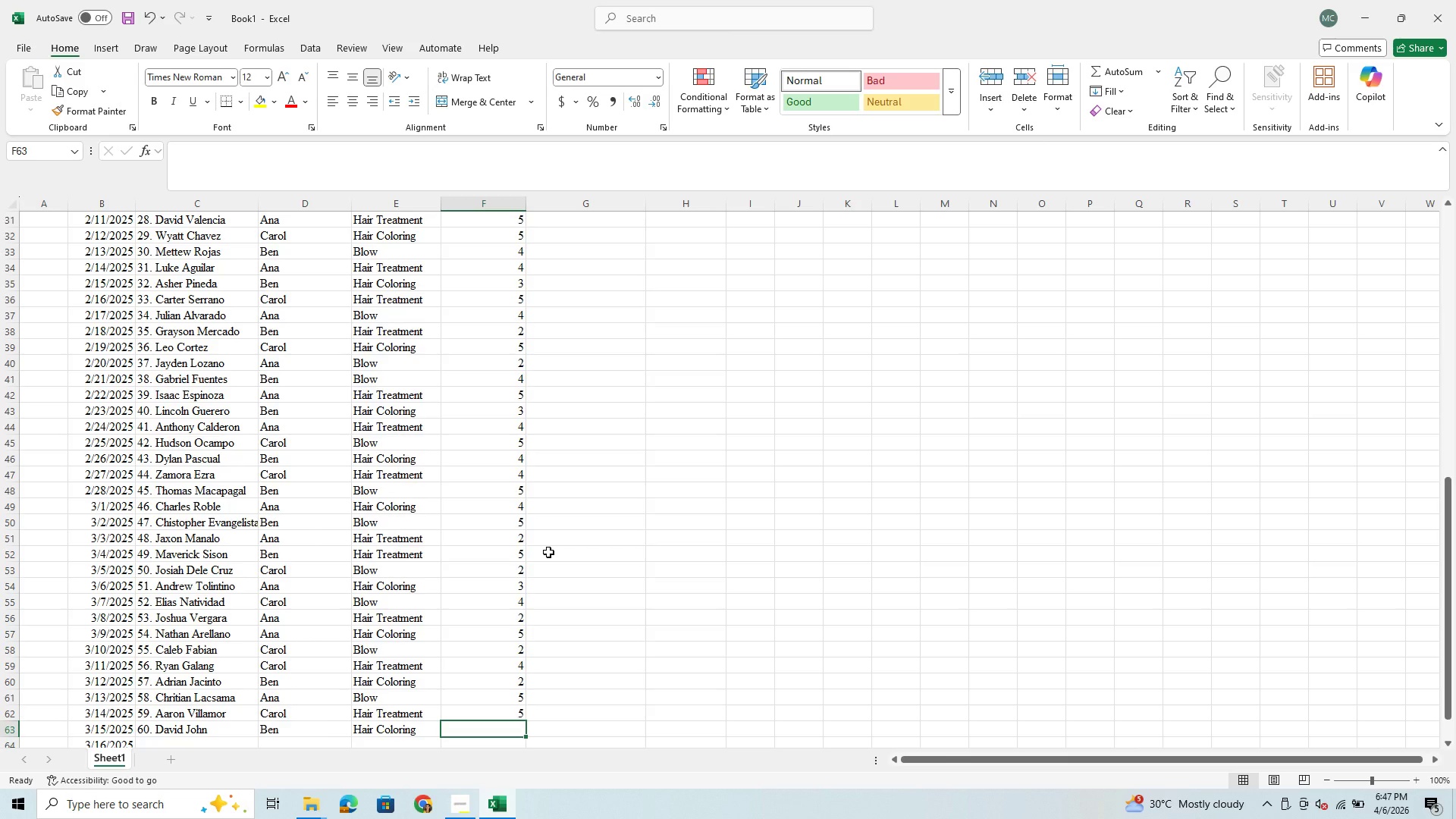 
key(4)
 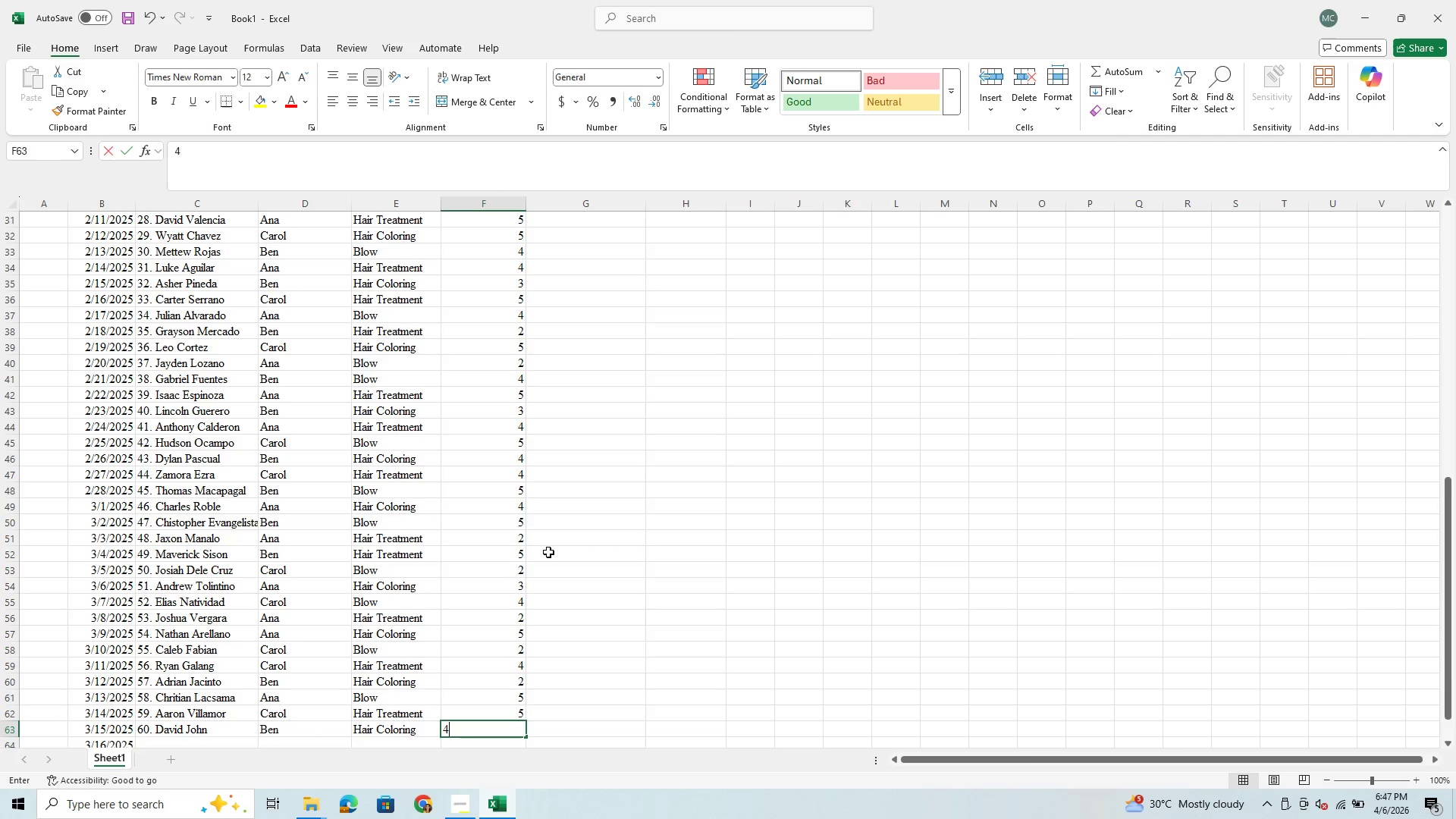 
key(Enter)
 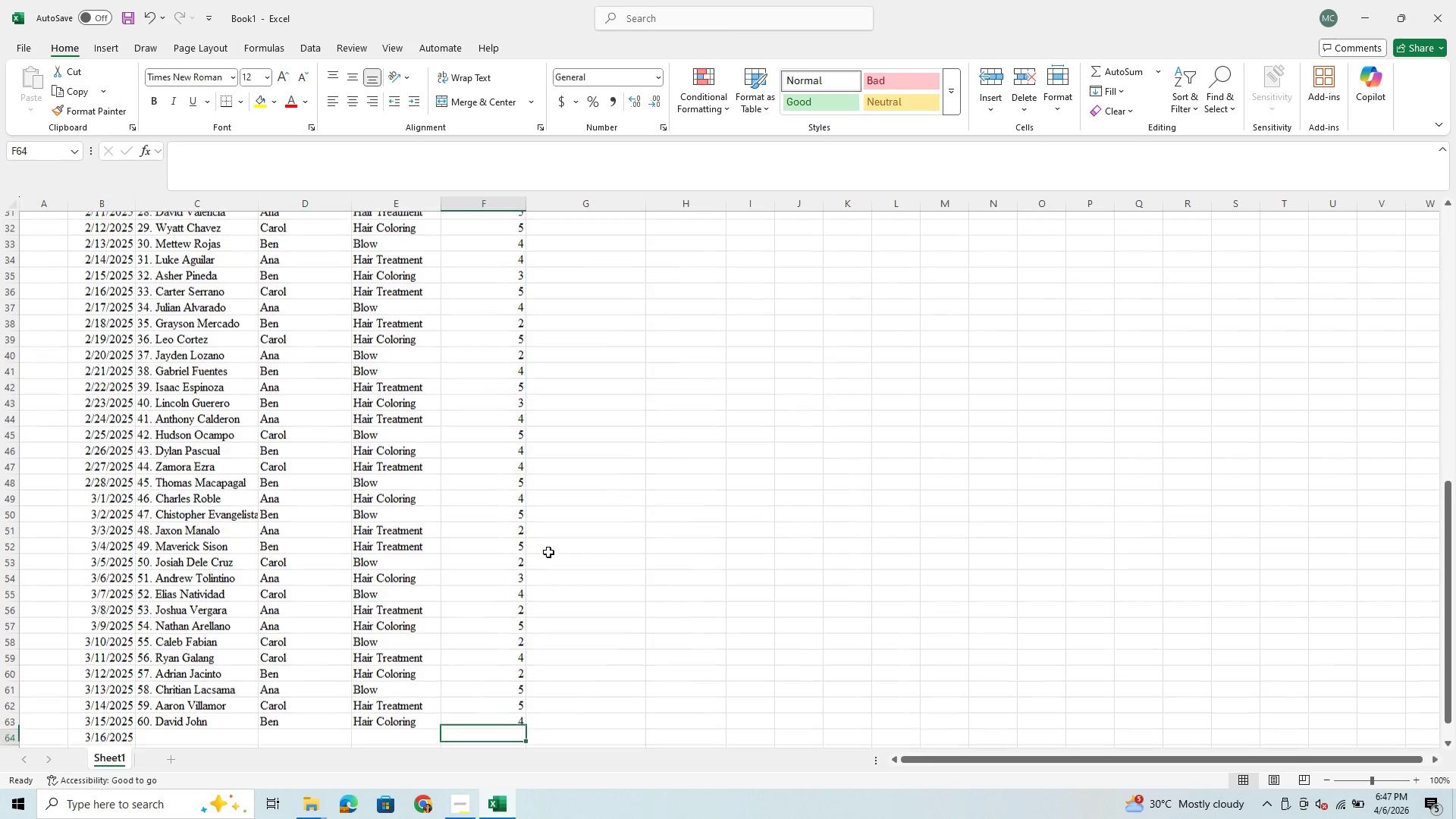 
key(5)
 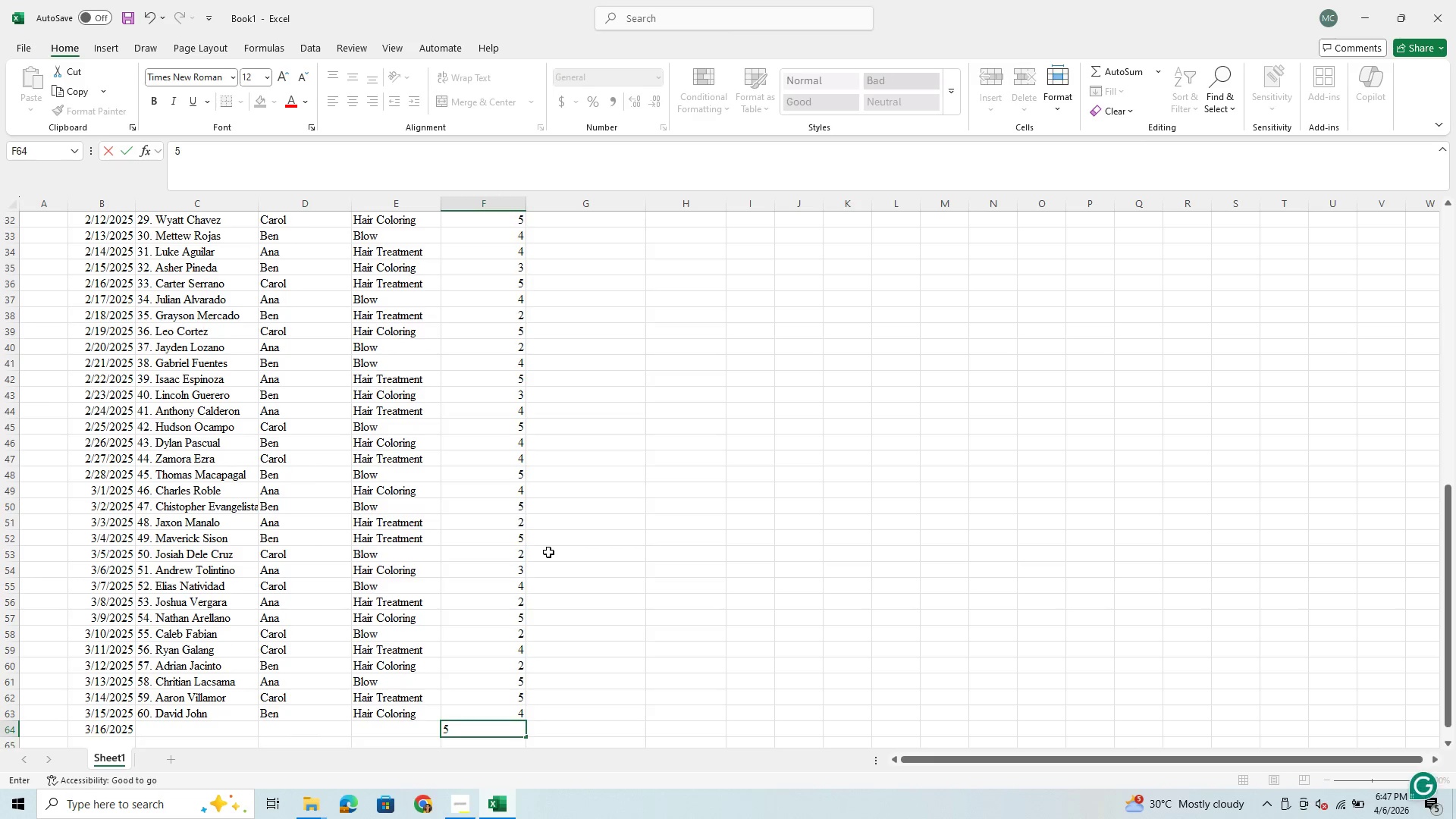 
key(Backspace)
 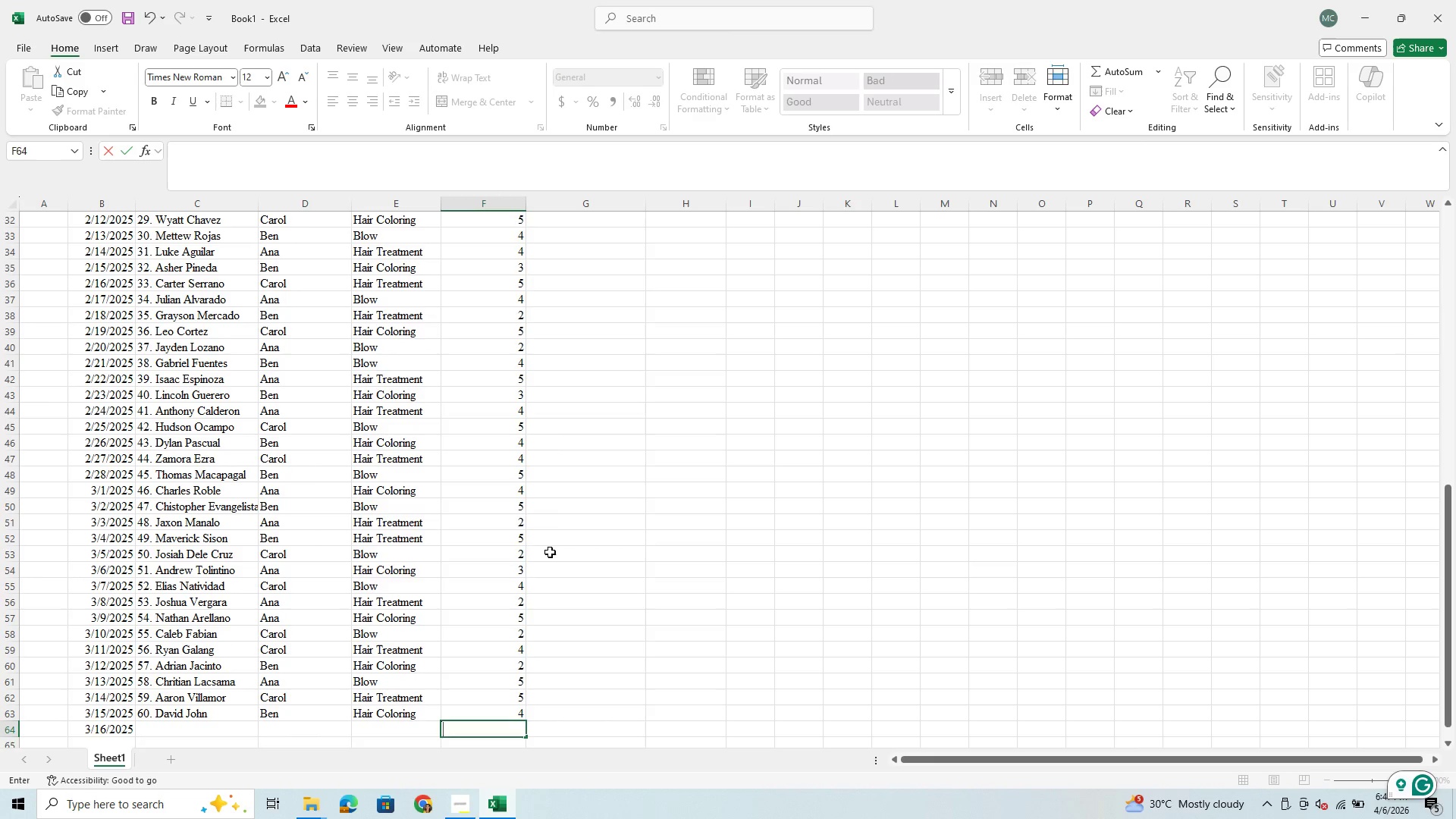 
scroll: coordinate [548, 552], scroll_direction: up, amount: 12.0
 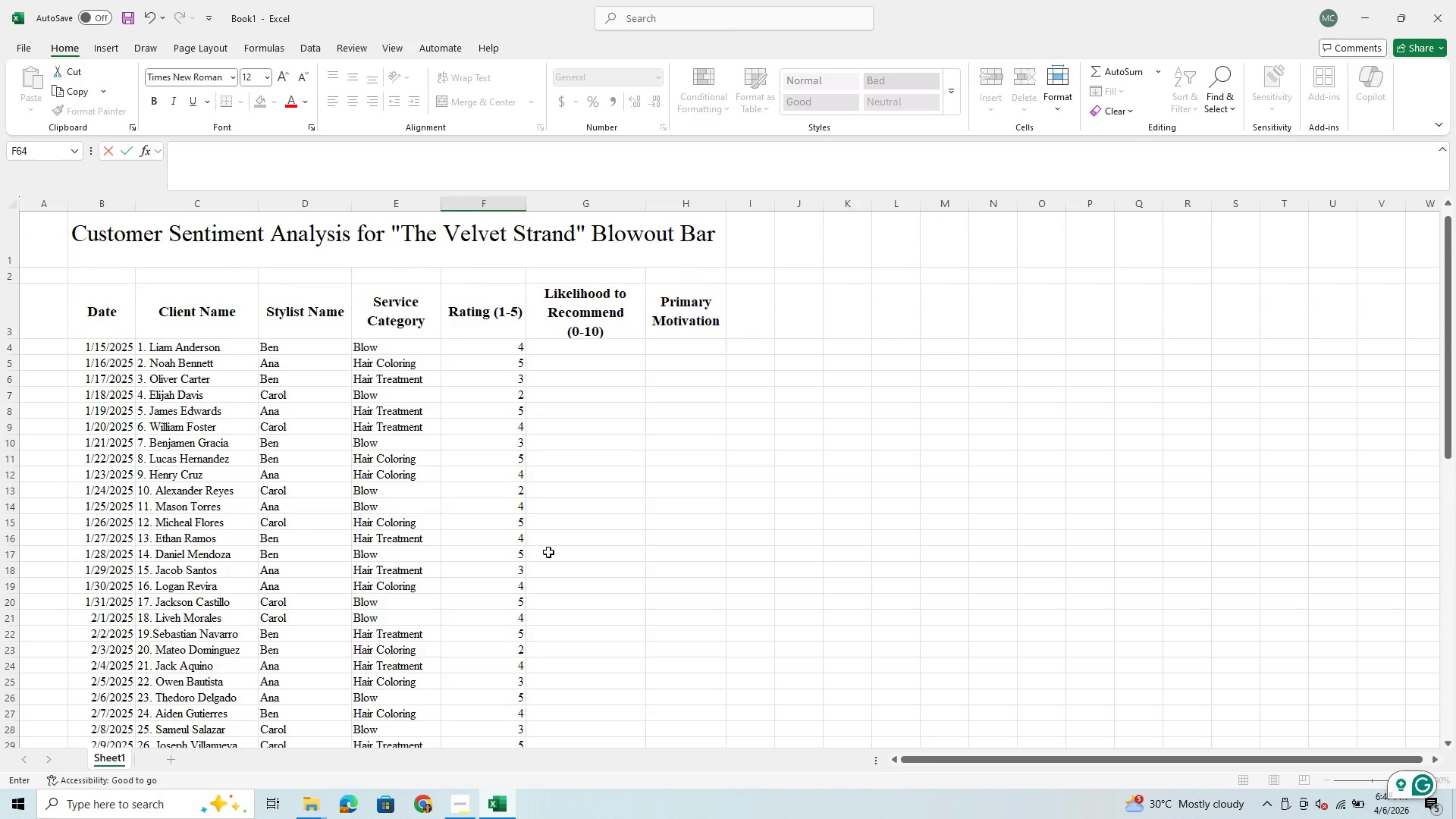 
scroll: coordinate [534, 548], scroll_direction: down, amount: 4.0
 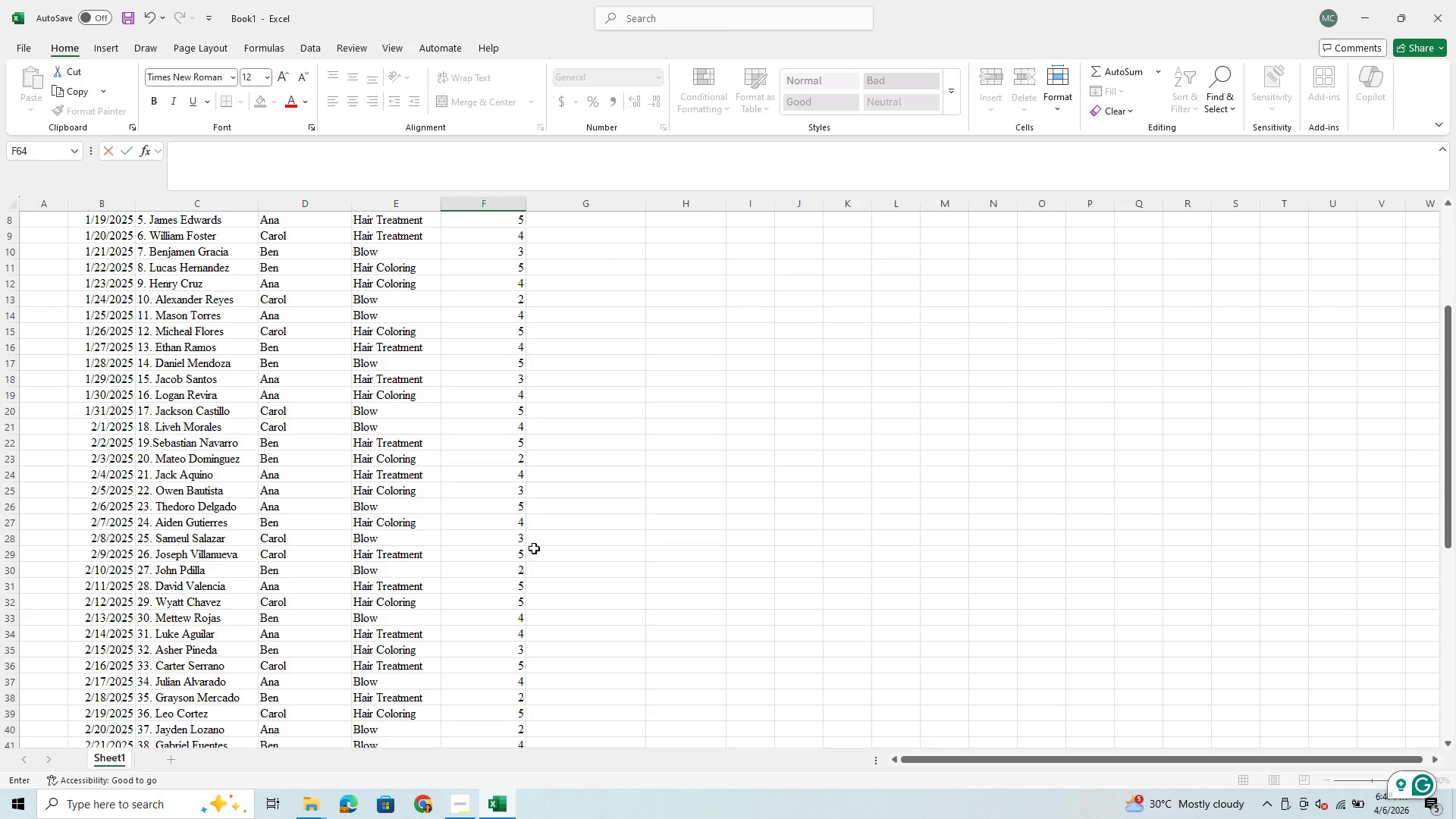 
scroll: coordinate [532, 549], scroll_direction: up, amount: 6.0
 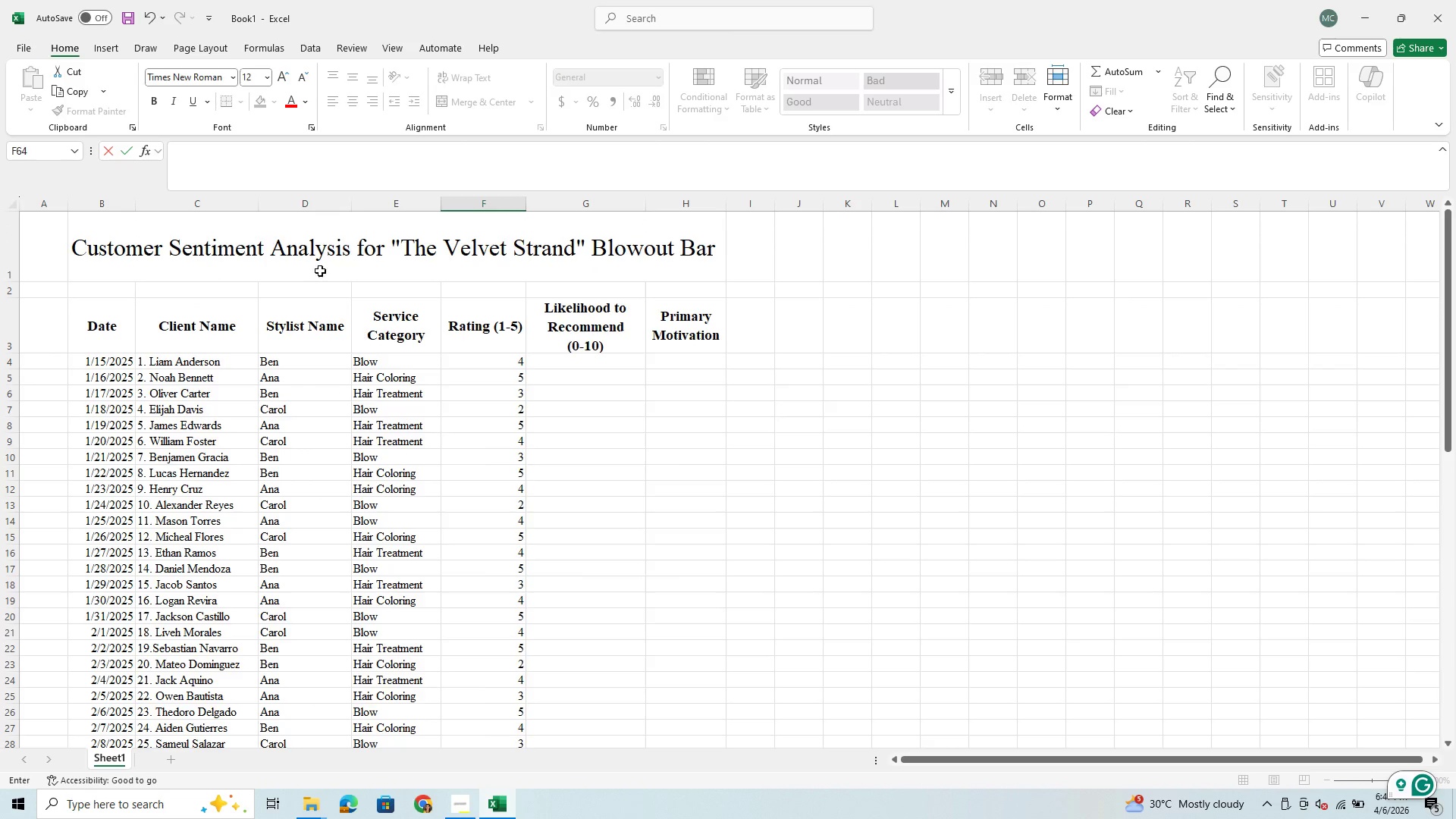 
wait(7.47)
 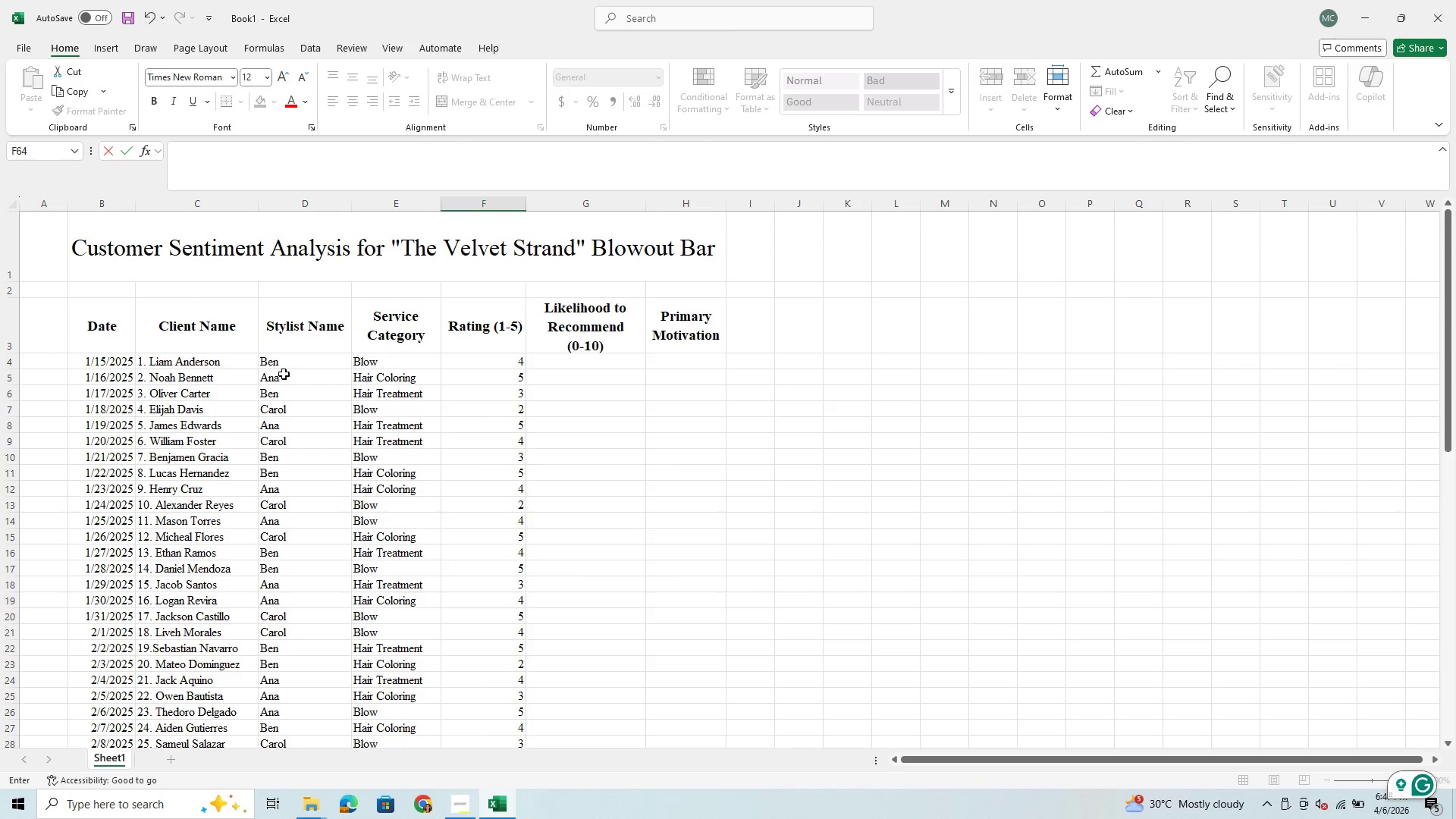 
left_click_drag(start_coordinate=[298, 315], to_coordinate=[342, 554])
 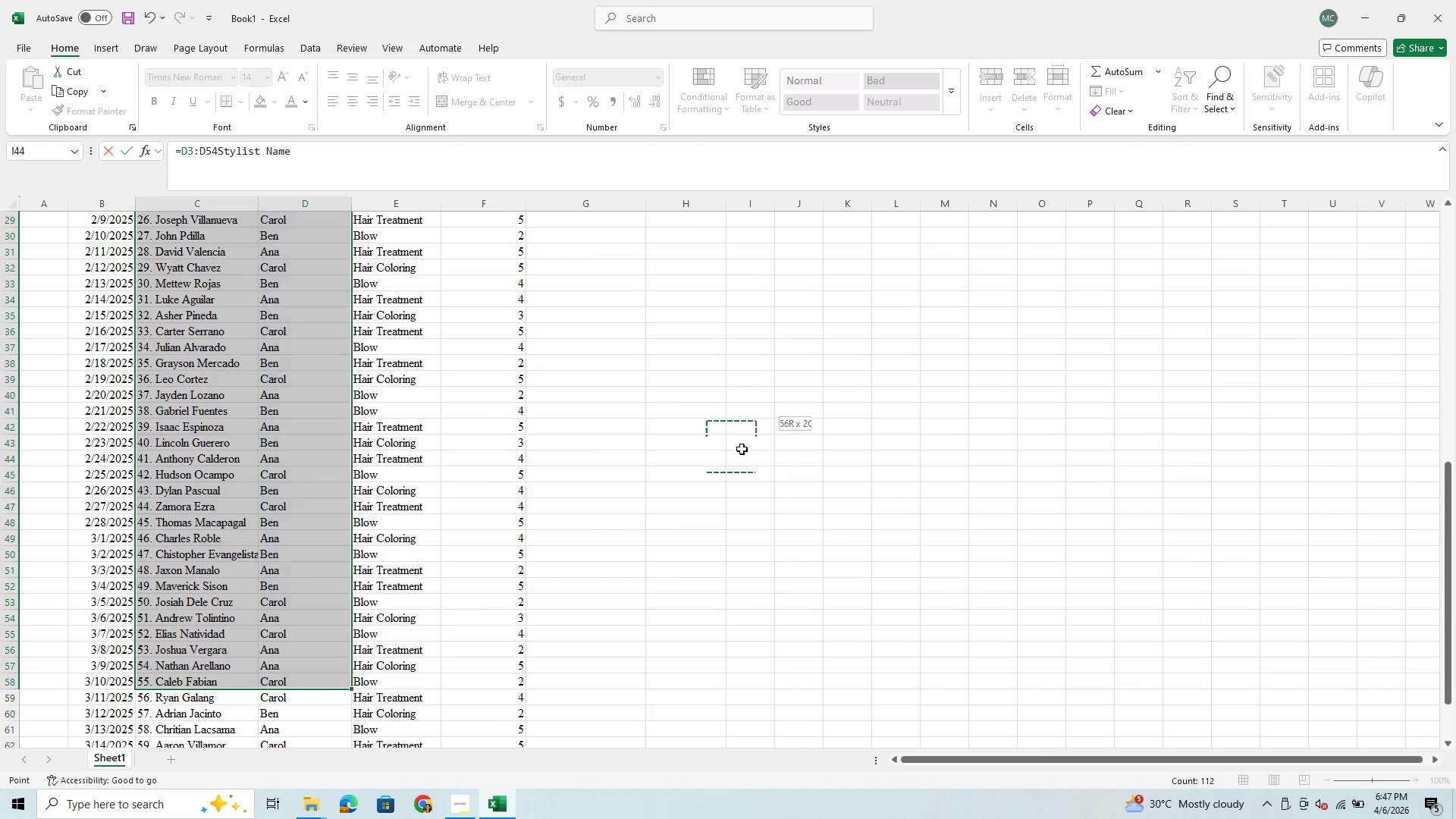 
scroll: coordinate [728, 458], scroll_direction: down, amount: 3.0
 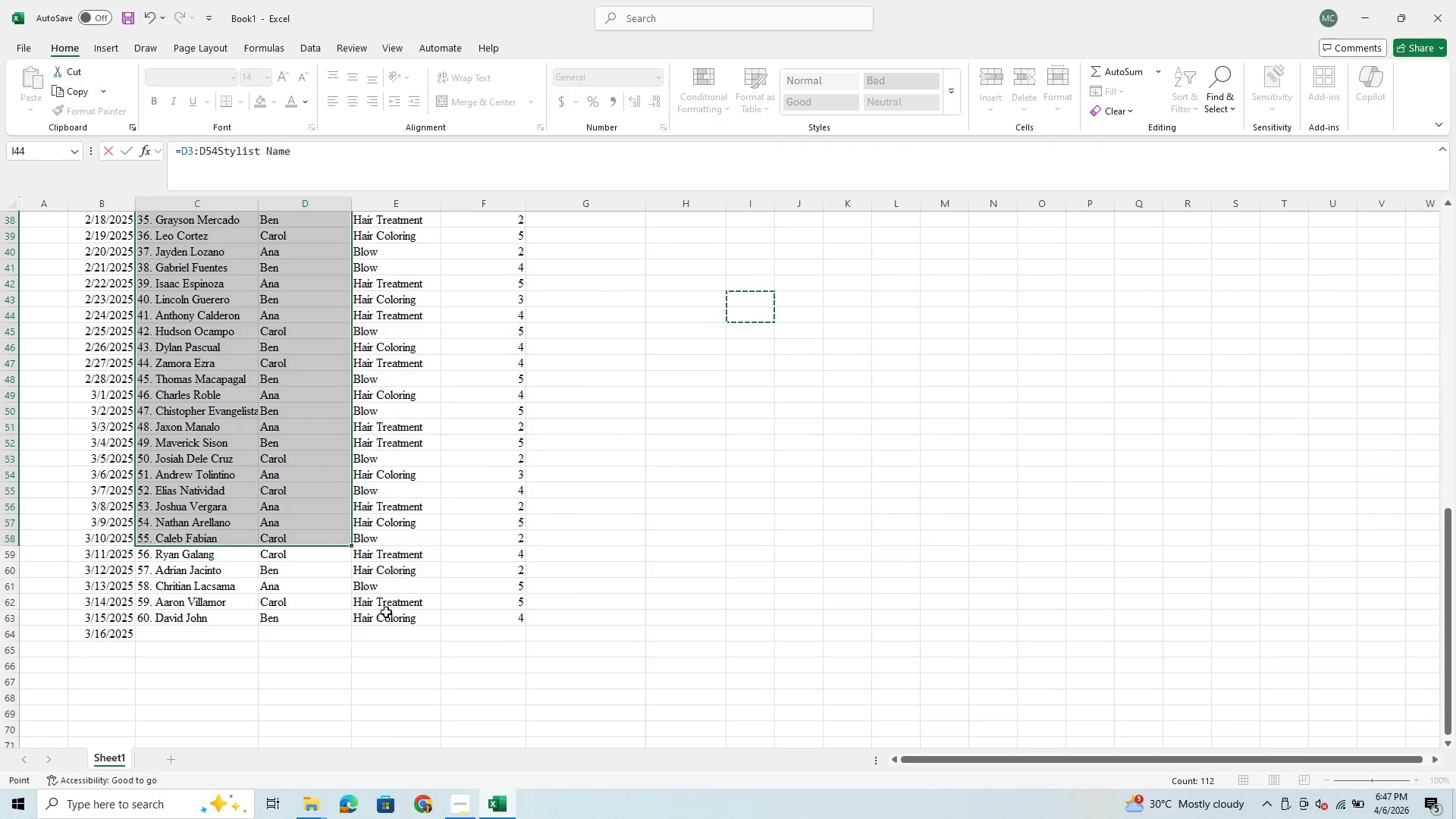 
left_click([303, 626])
 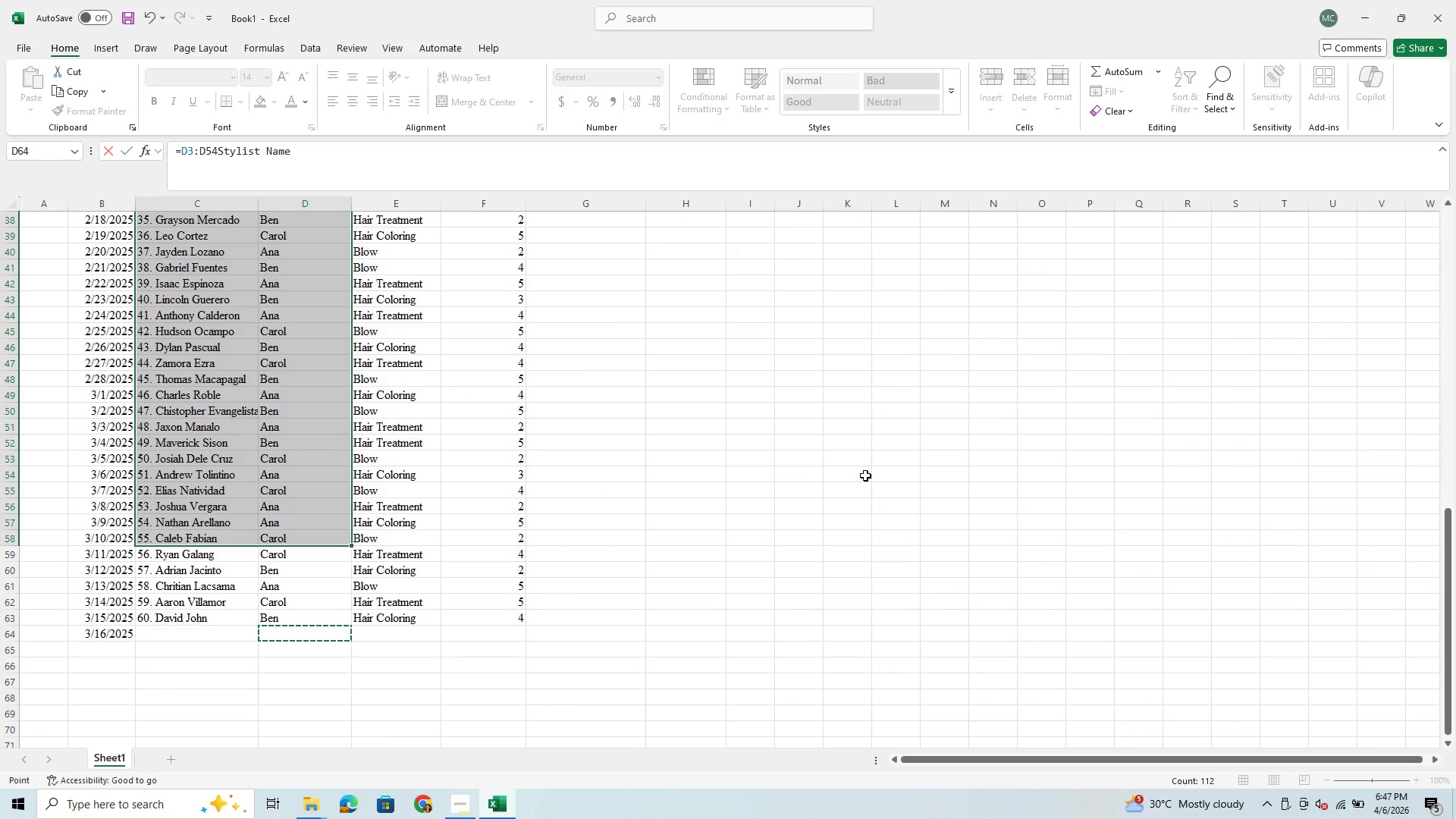 
left_click([871, 475])
 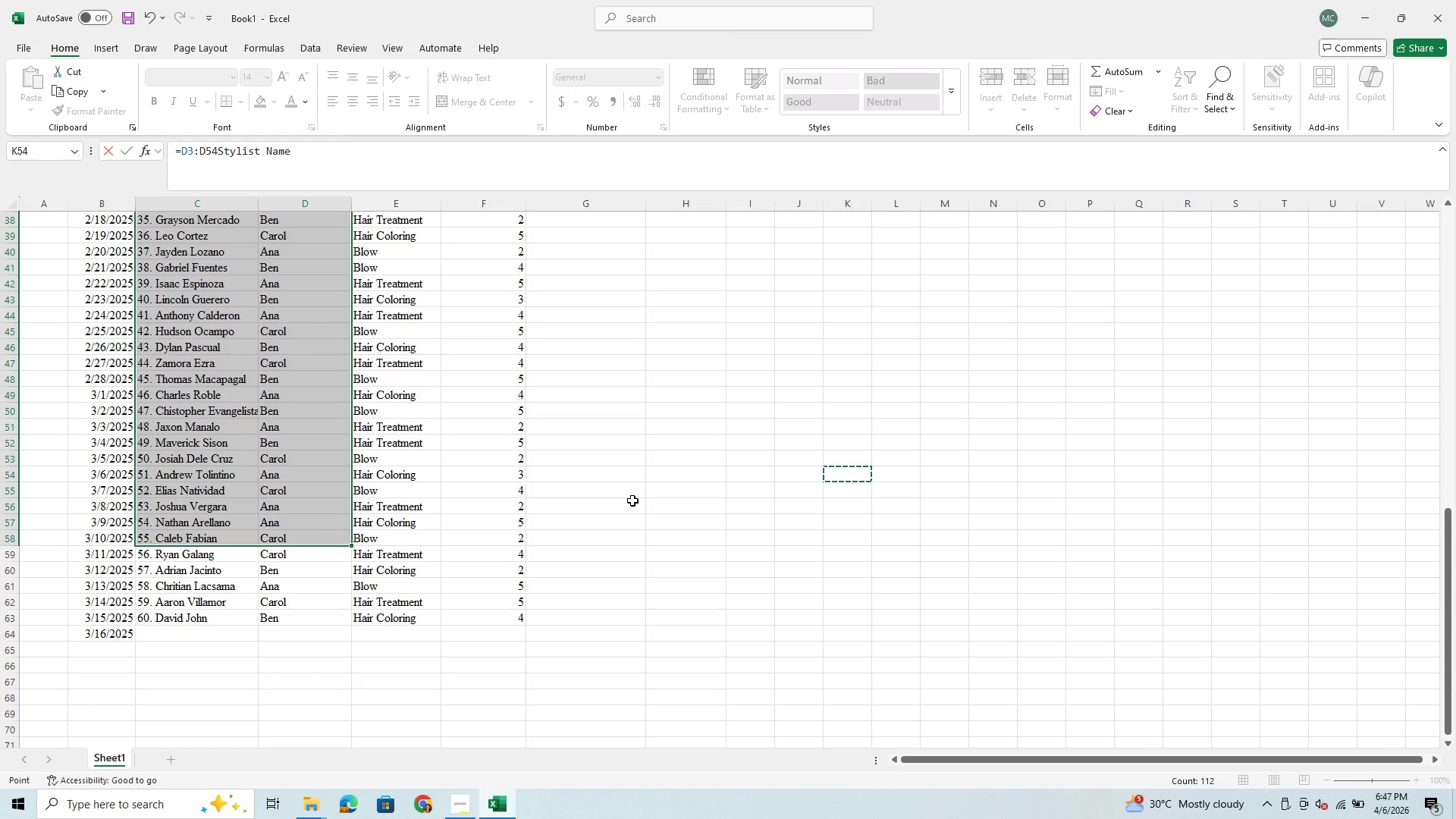 
scroll: coordinate [632, 500], scroll_direction: up, amount: 22.0
 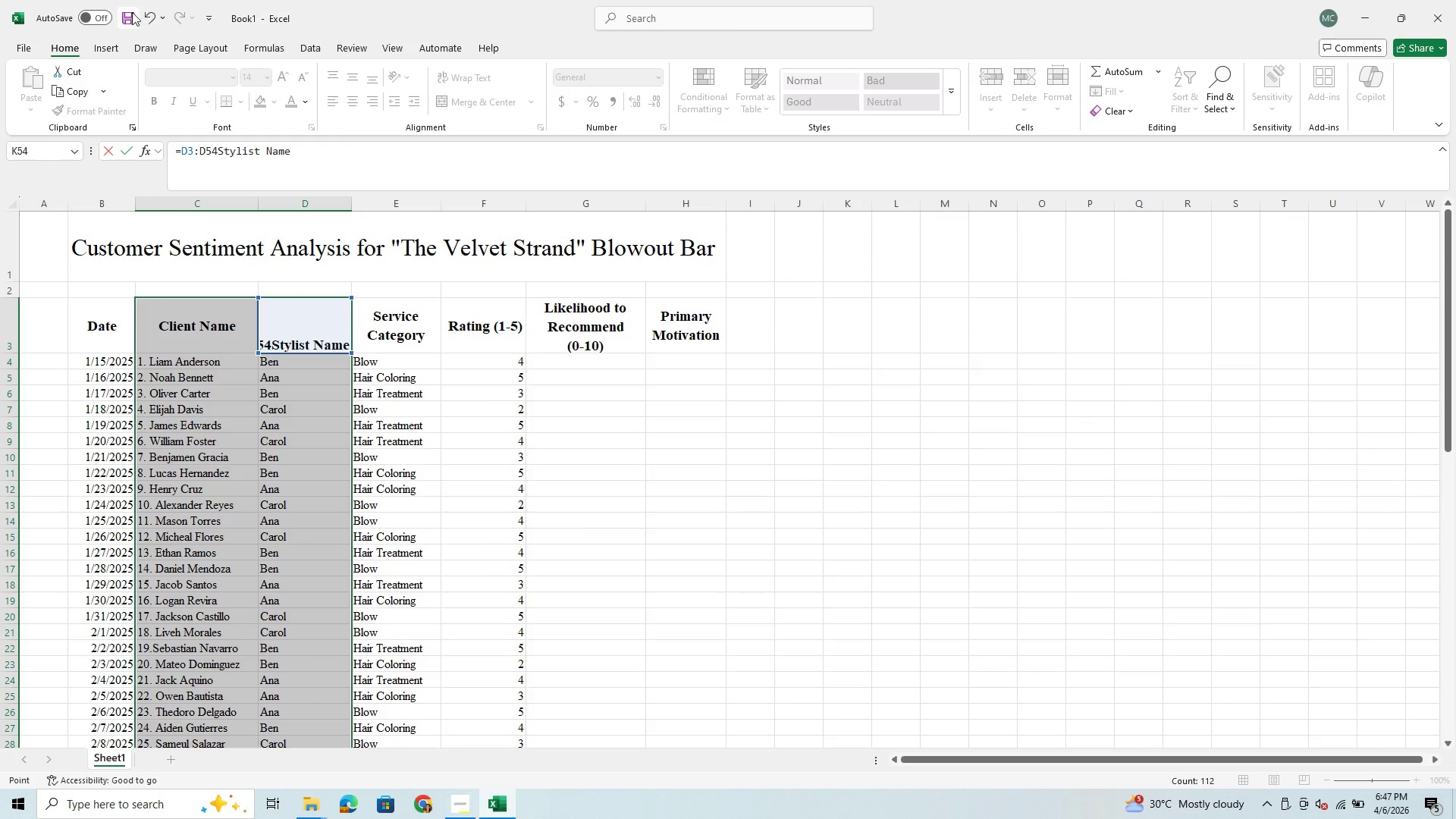 
left_click([143, 15])
 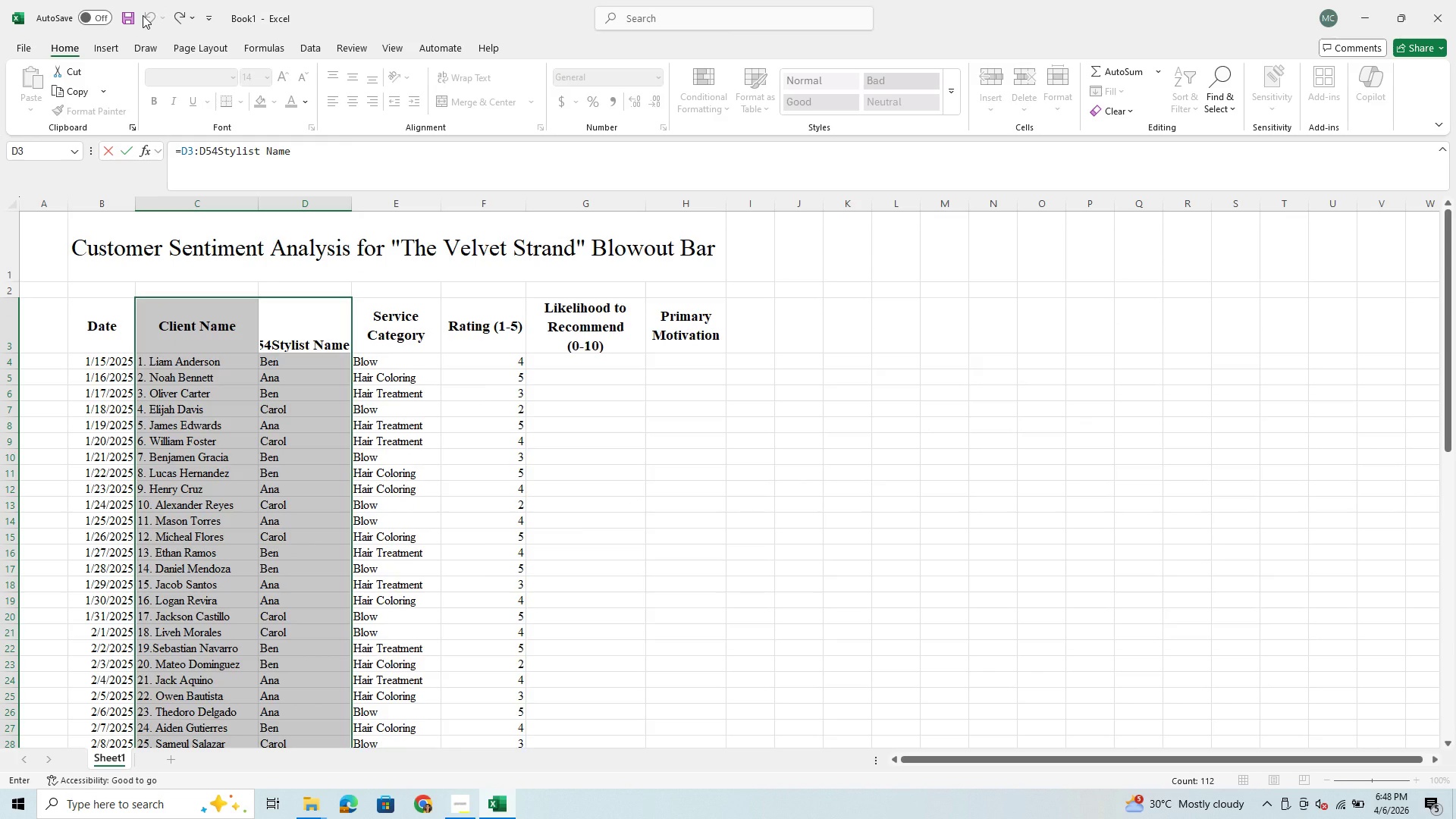 
left_click([143, 15])
 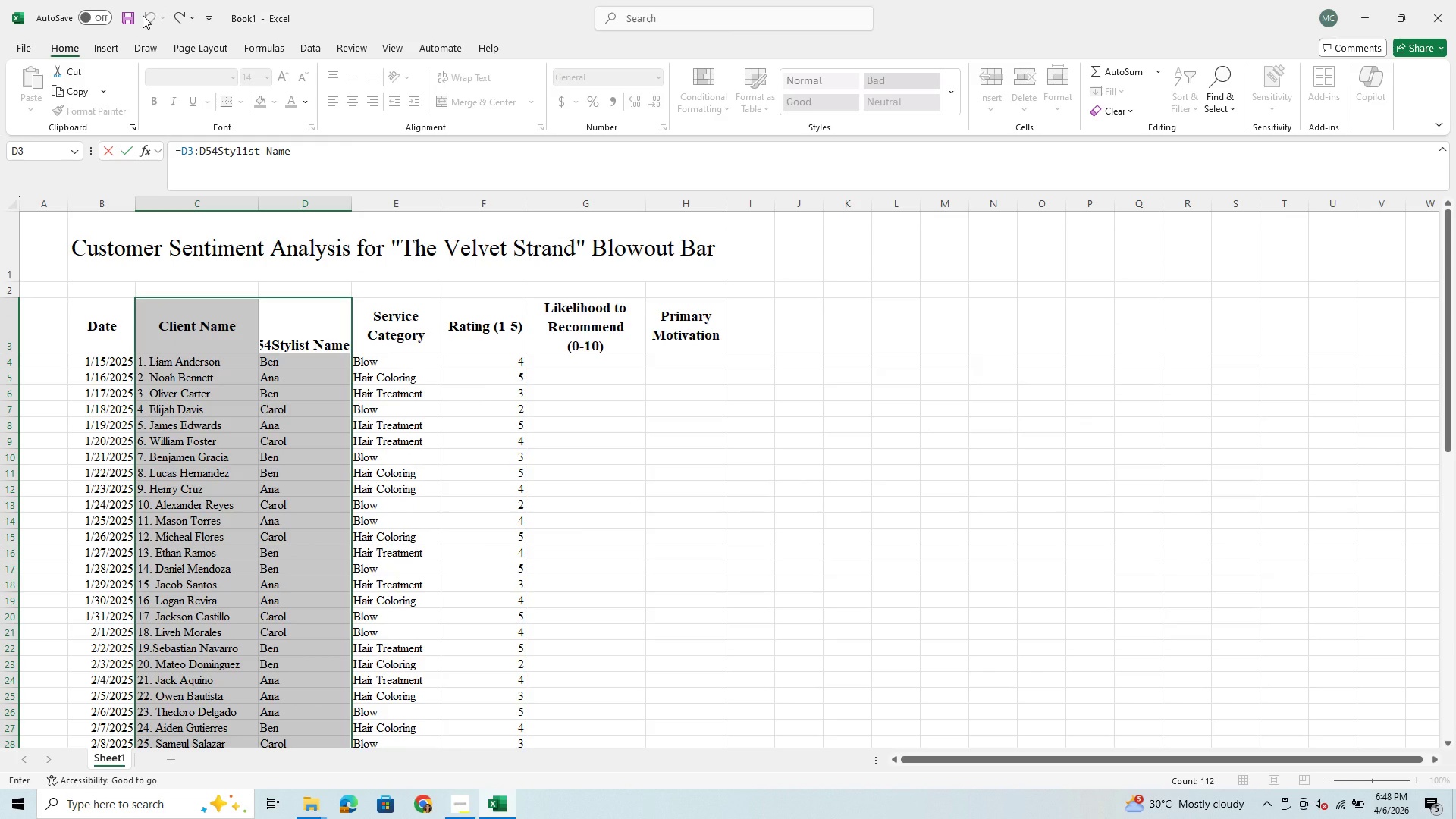 
left_click([143, 15])
 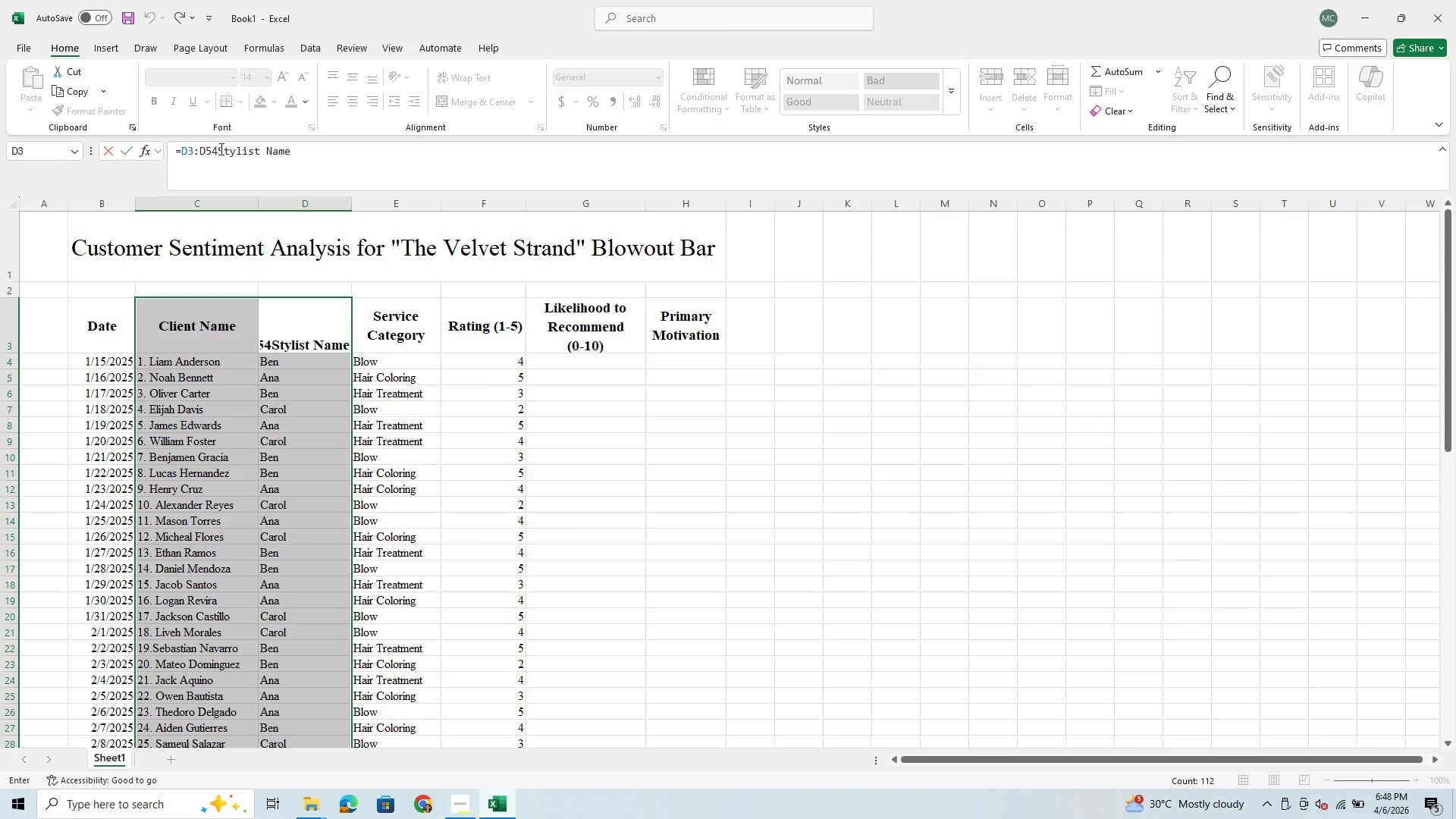 
left_click([215, 151])
 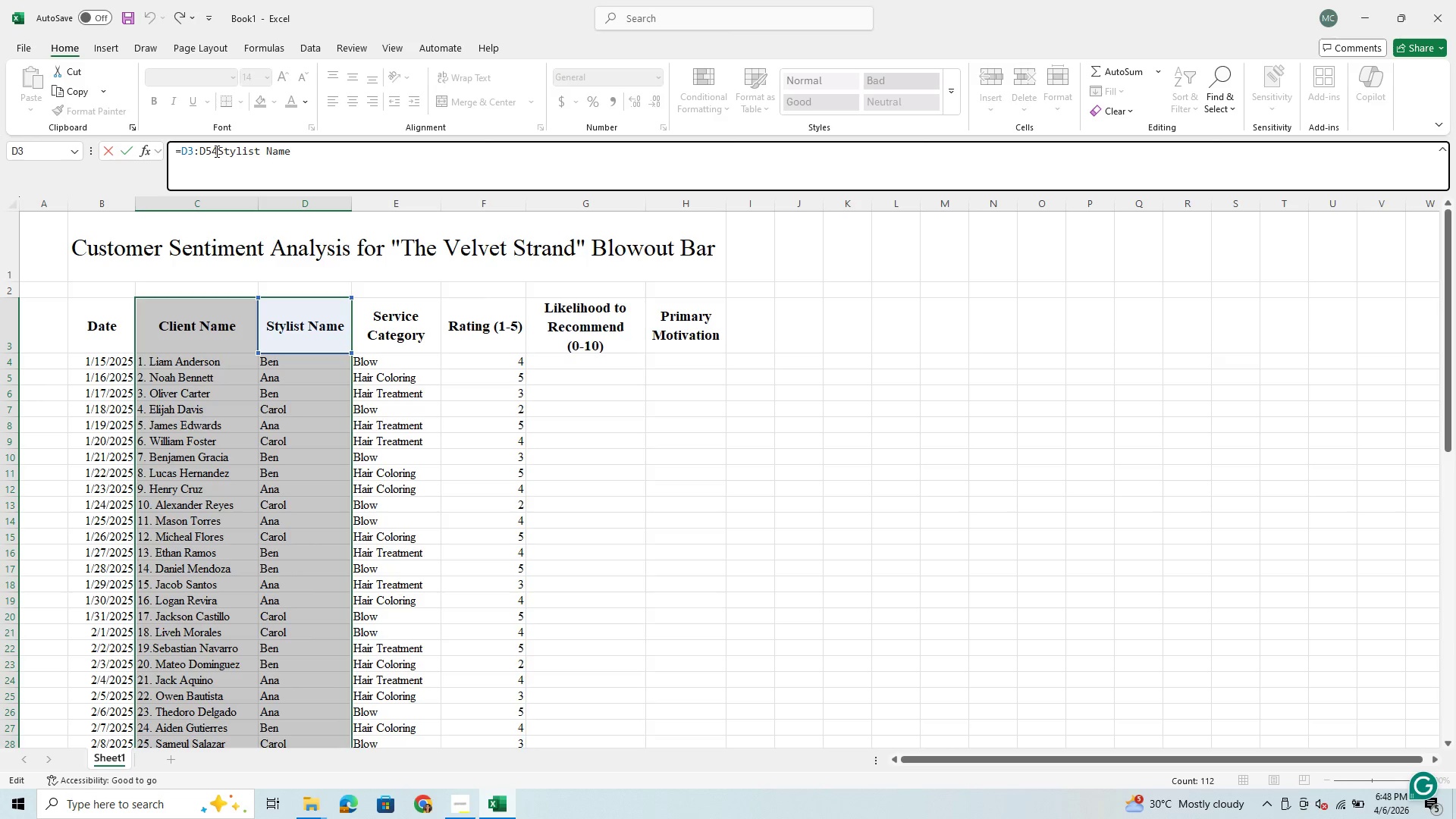 
left_click_drag(start_coordinate=[221, 151], to_coordinate=[167, 155])
 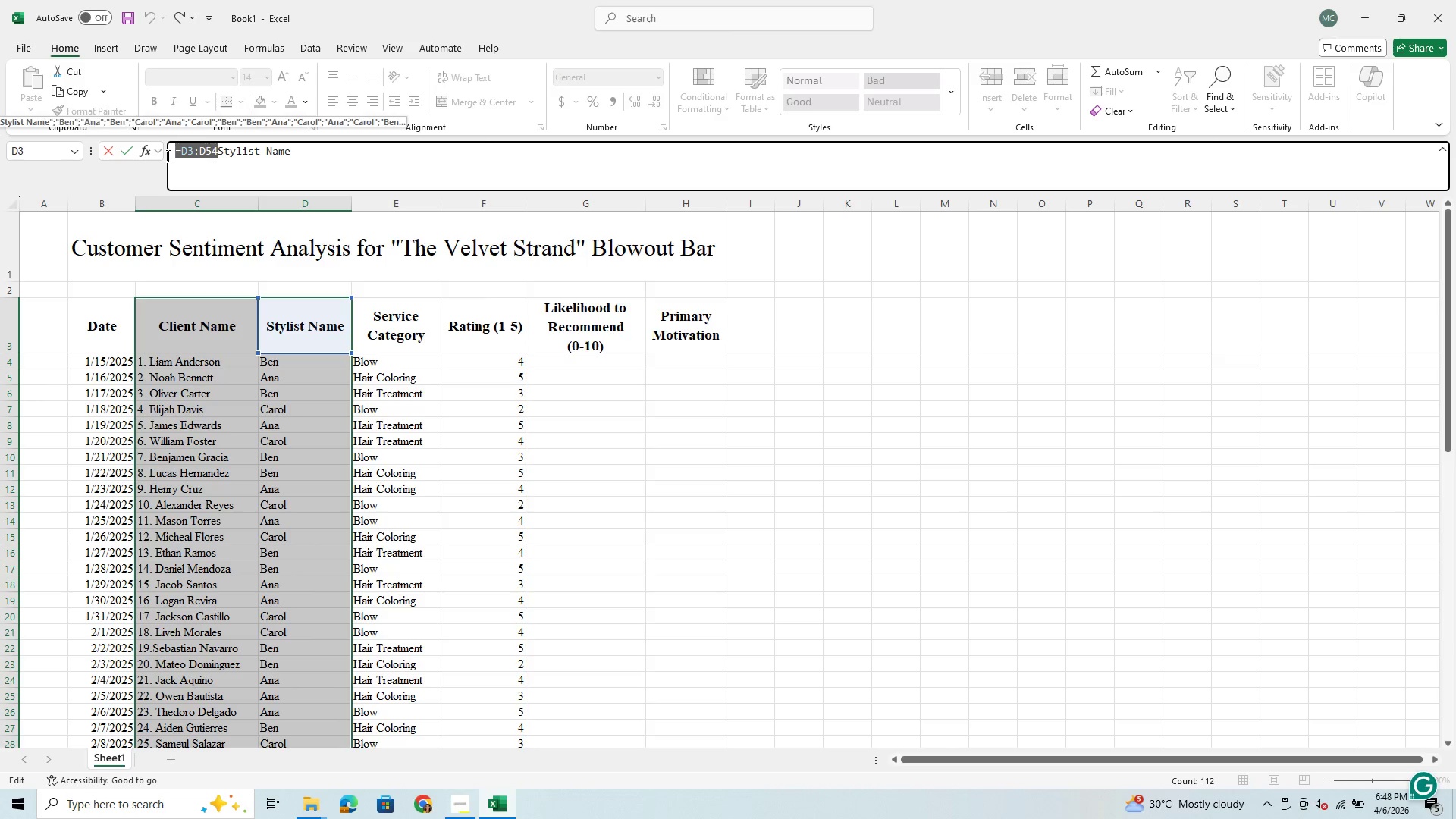 
key(Backspace)
 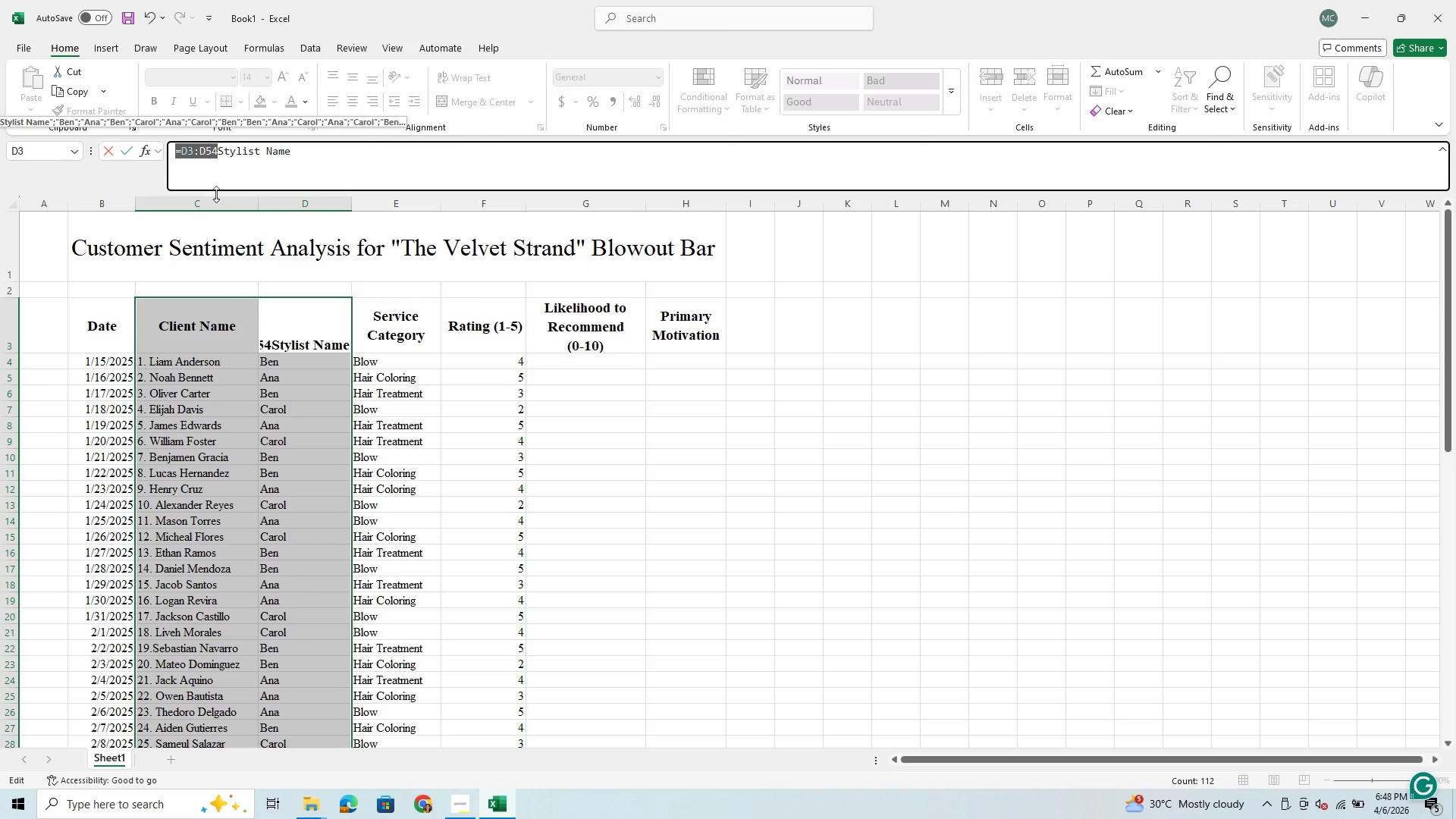 
left_click([365, 148])
 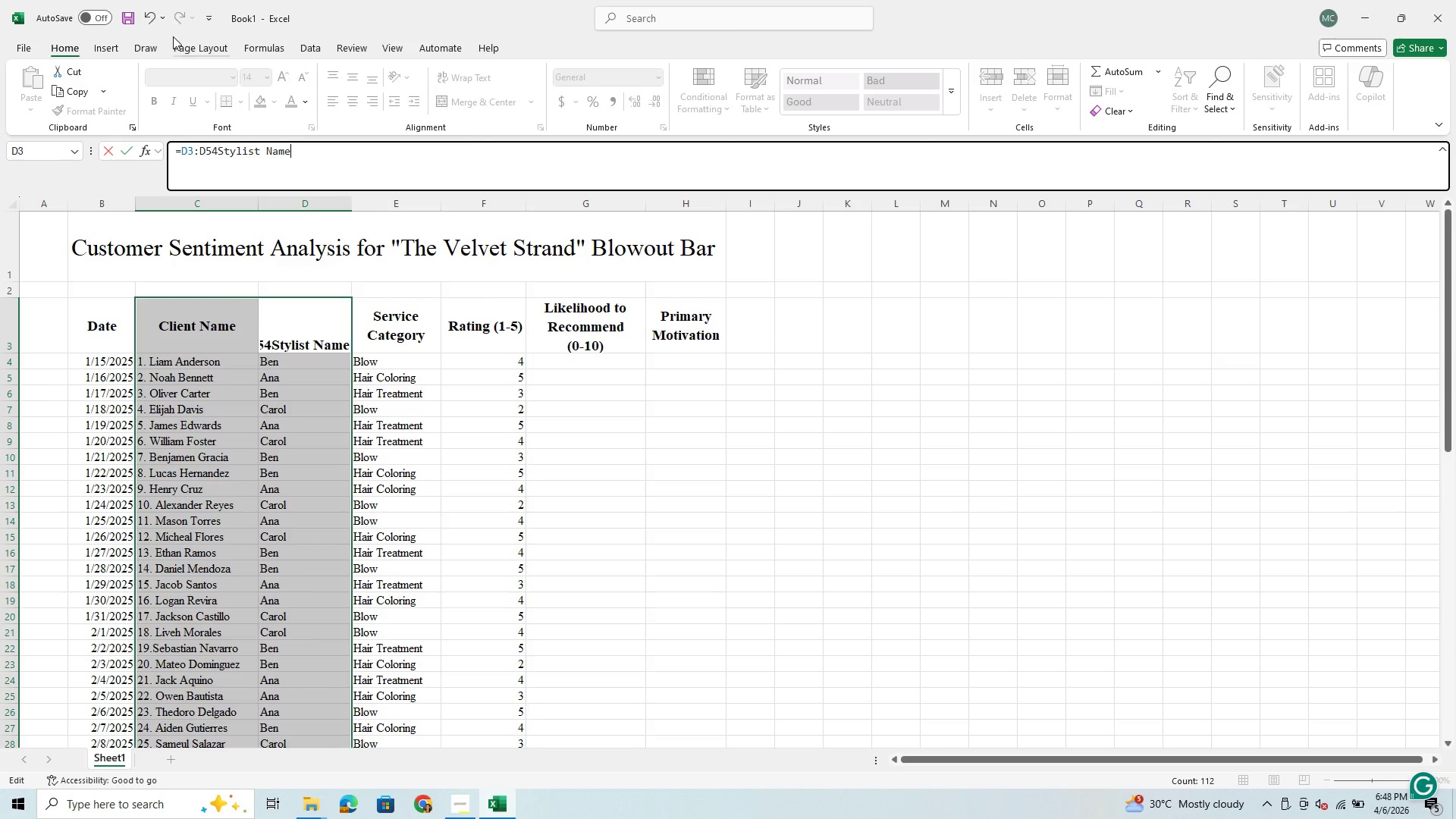 
left_click([150, 12])
 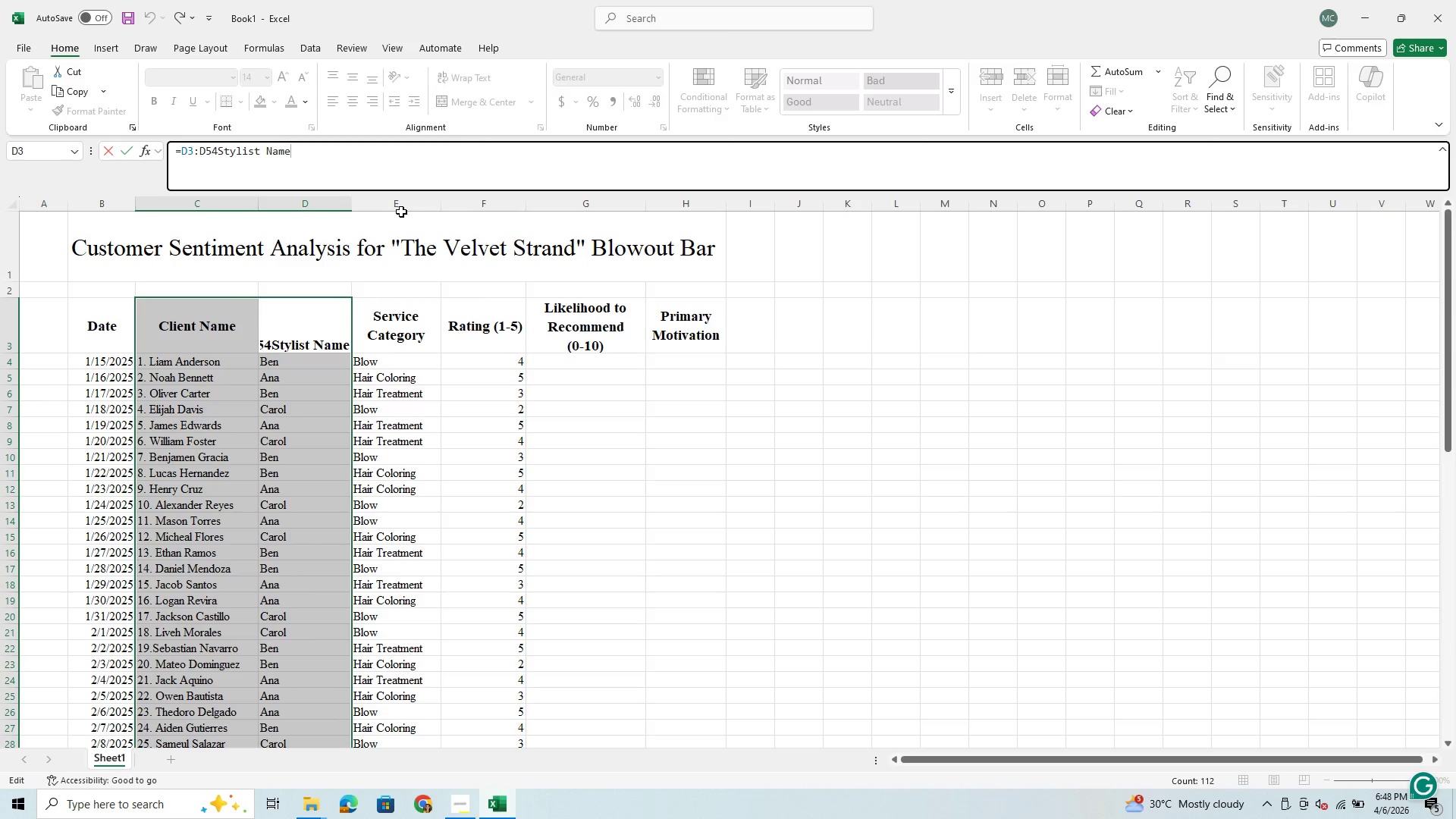 
key(Enter)
 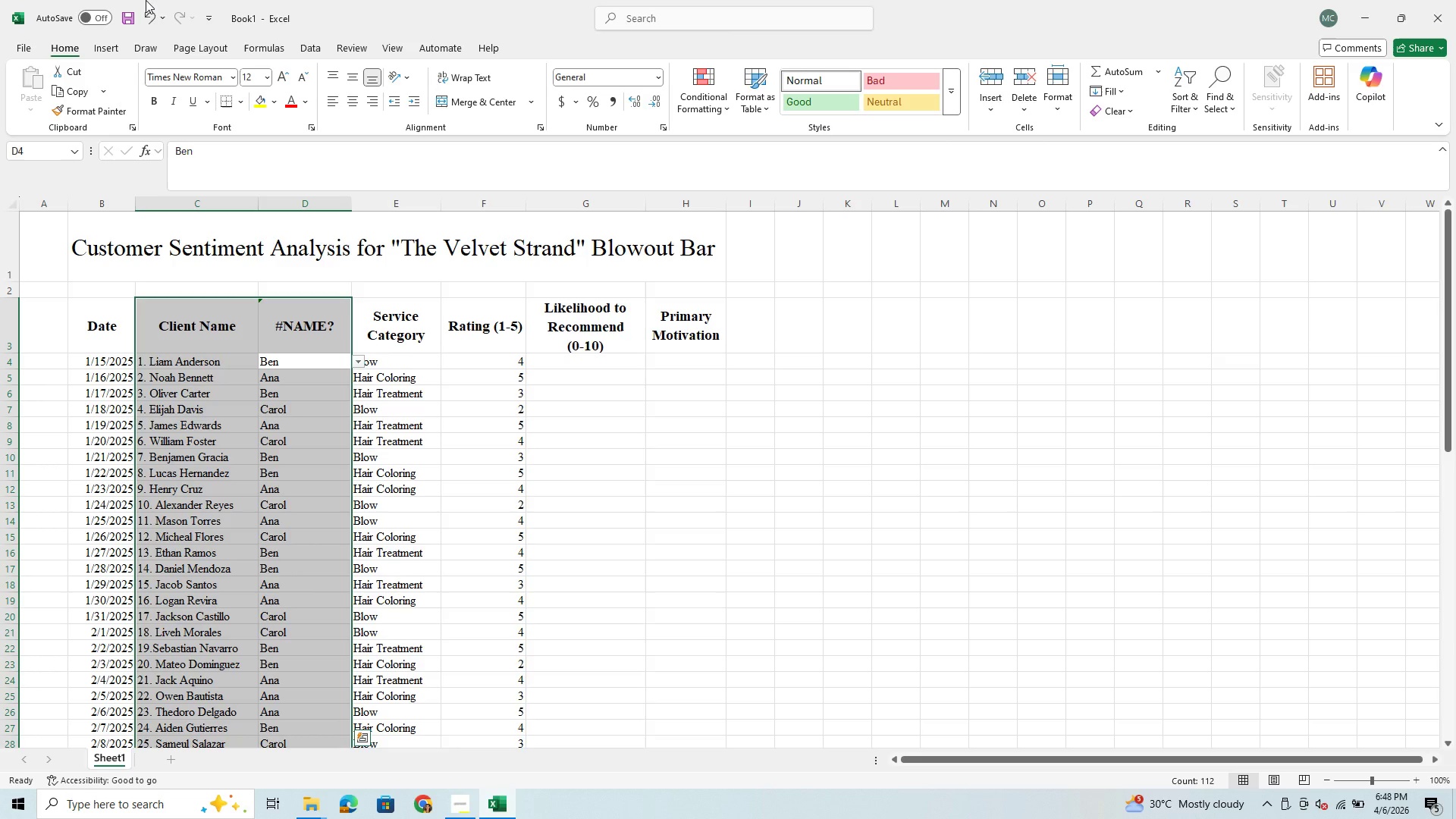 
left_click([149, 8])
 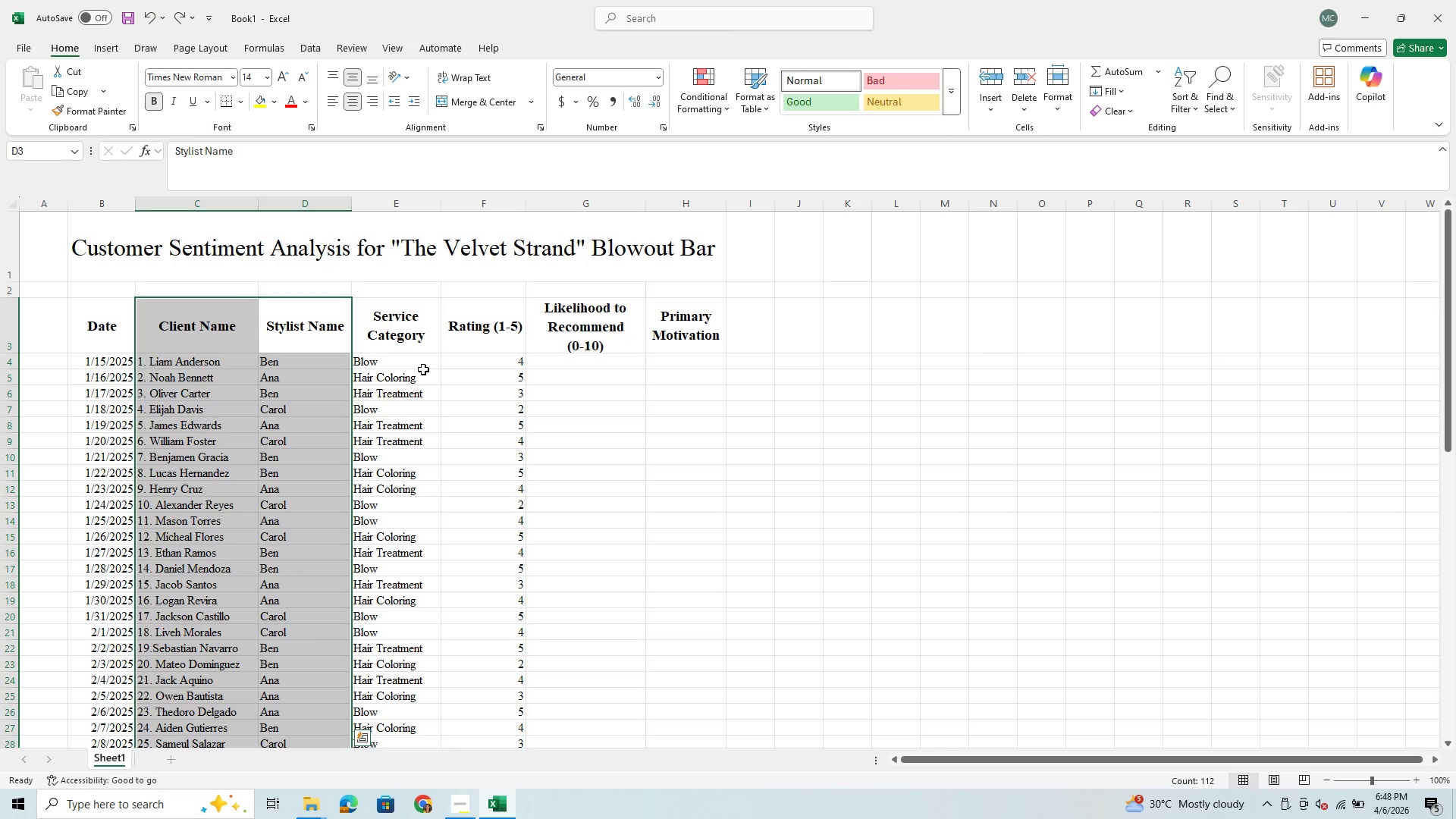 
left_click([428, 386])
 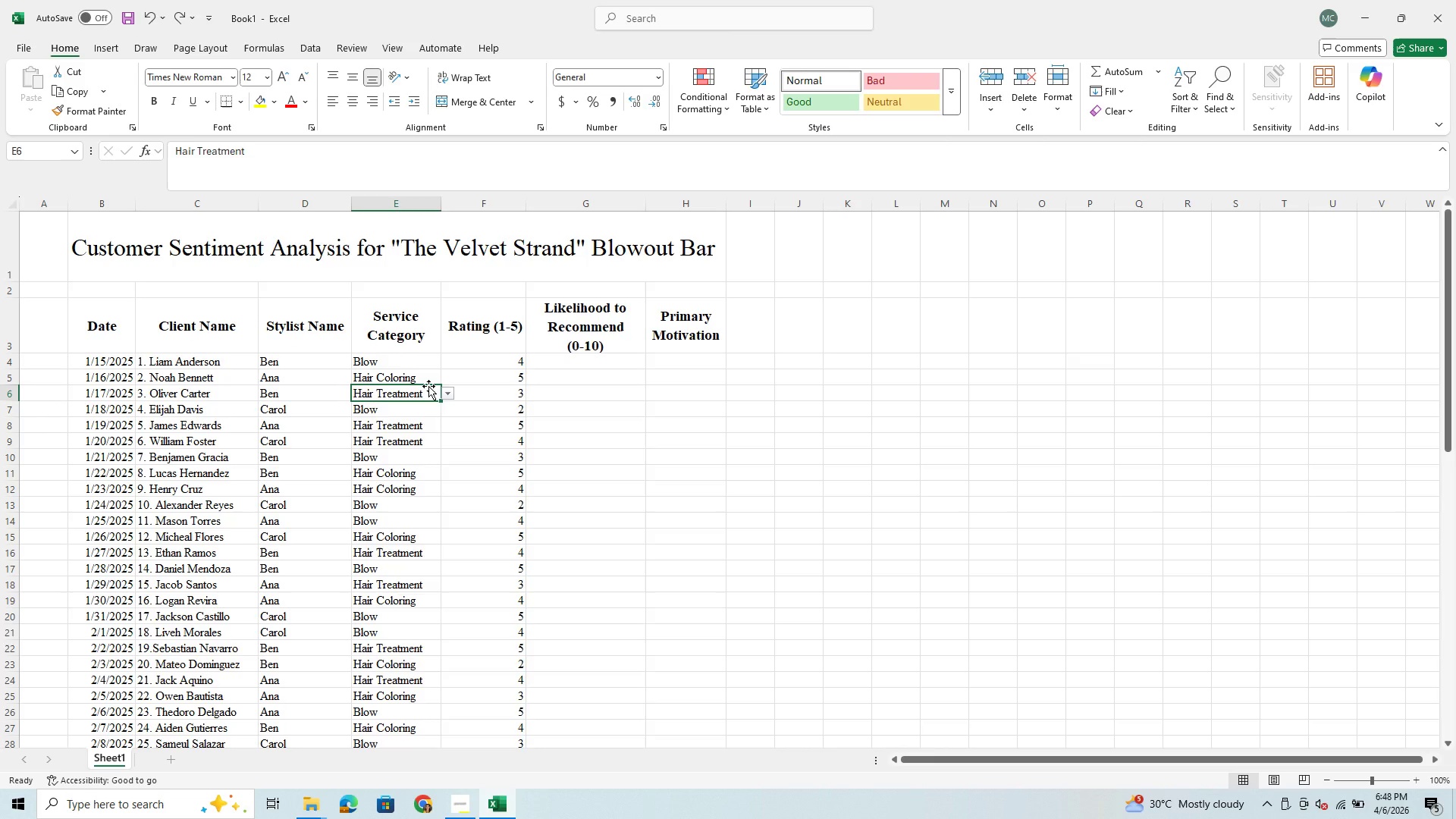 
scroll: coordinate [428, 386], scroll_direction: down, amount: 1.0
 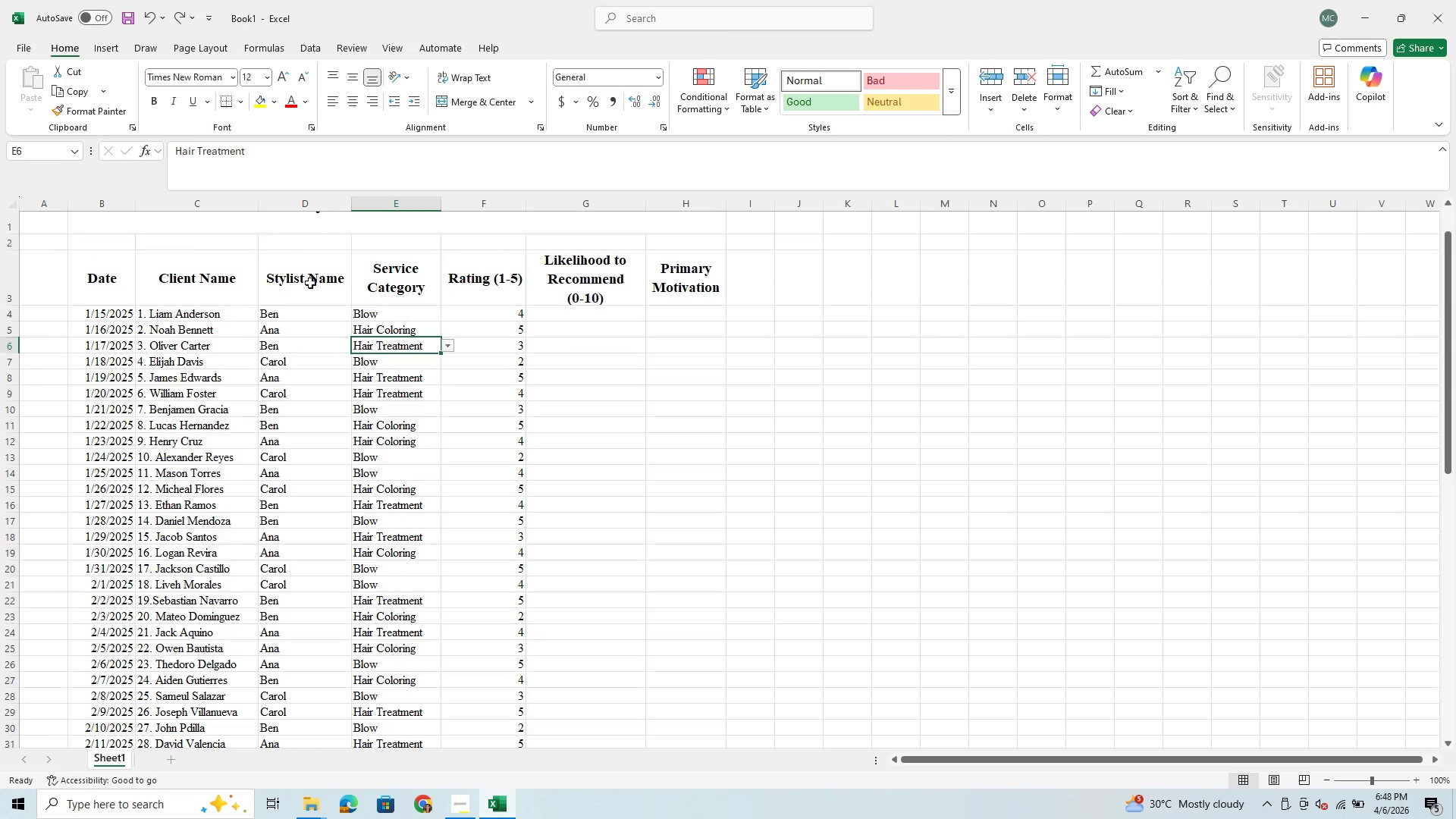 
left_click_drag(start_coordinate=[307, 275], to_coordinate=[301, 707])
 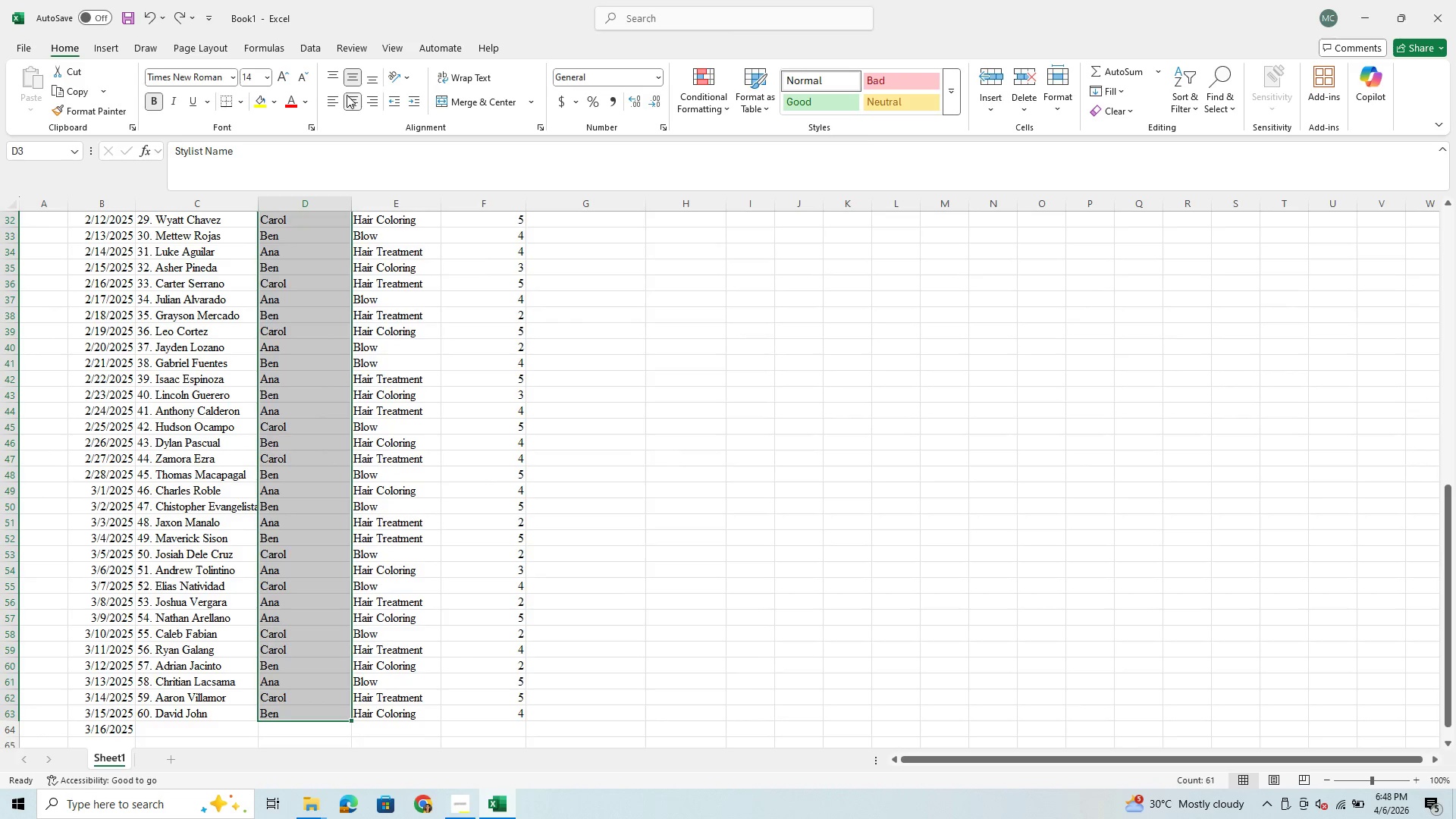 
left_click([353, 99])
 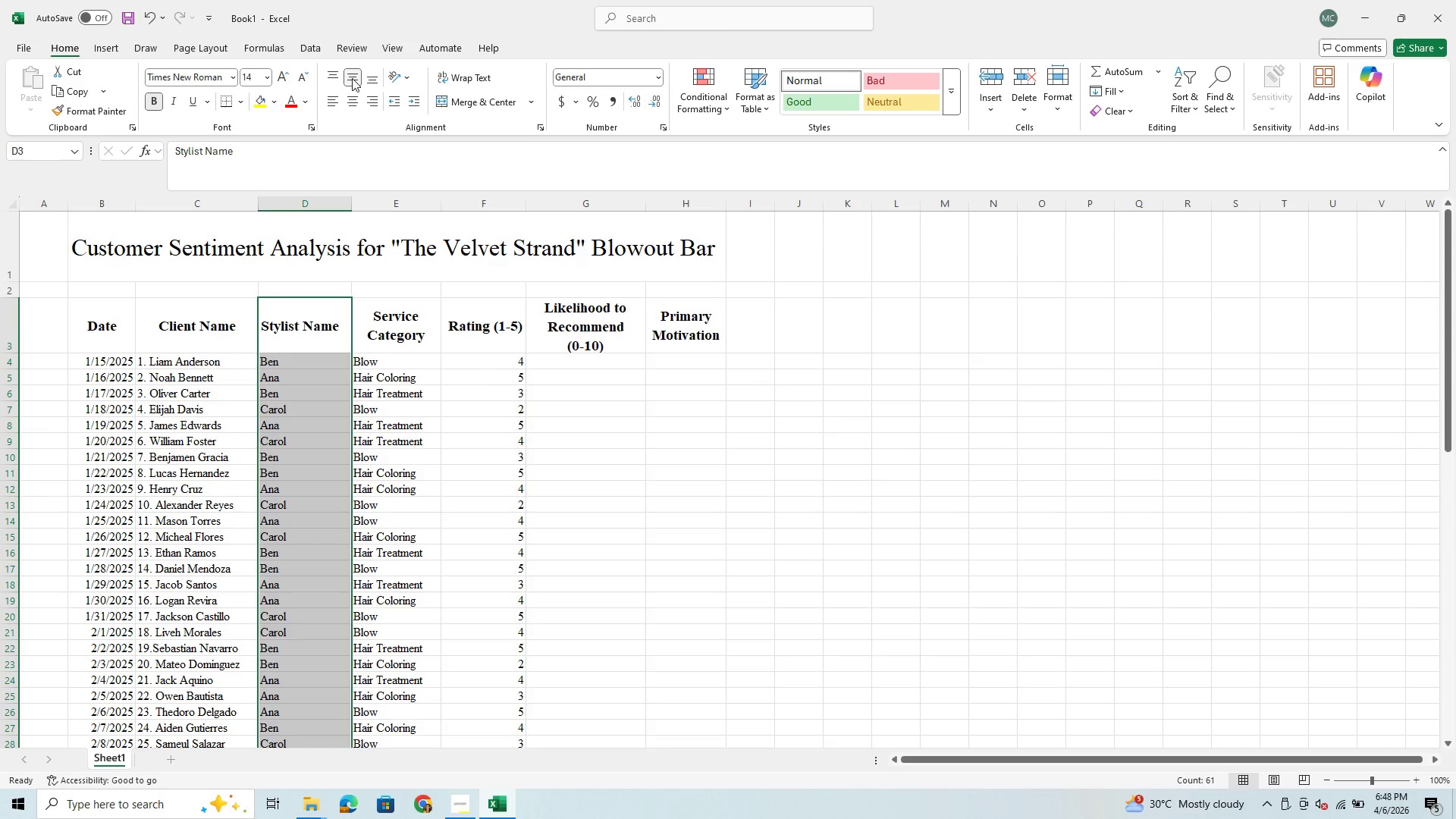 
left_click([353, 95])
 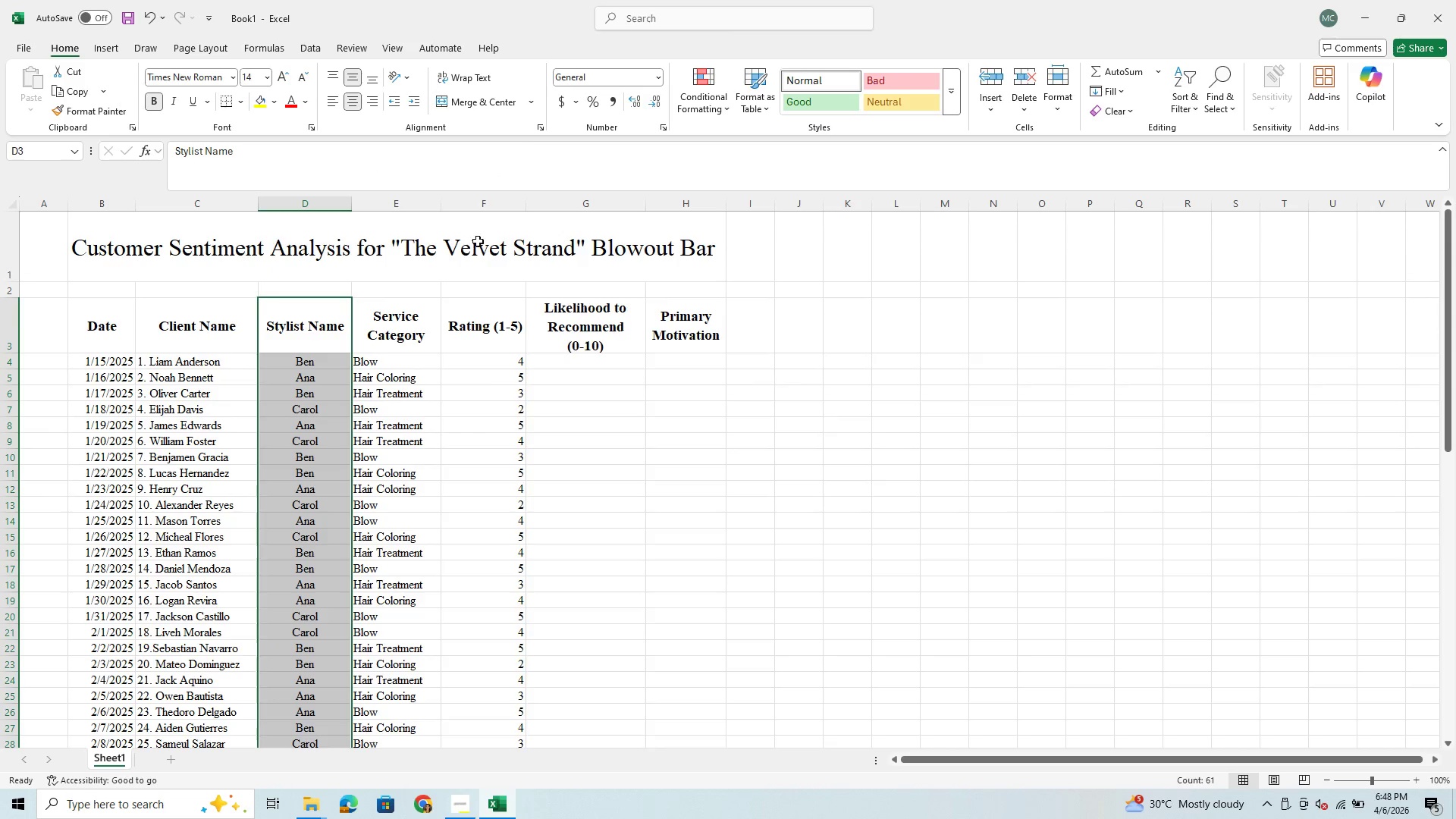 
scroll: coordinate [500, 293], scroll_direction: down, amount: 1.0
 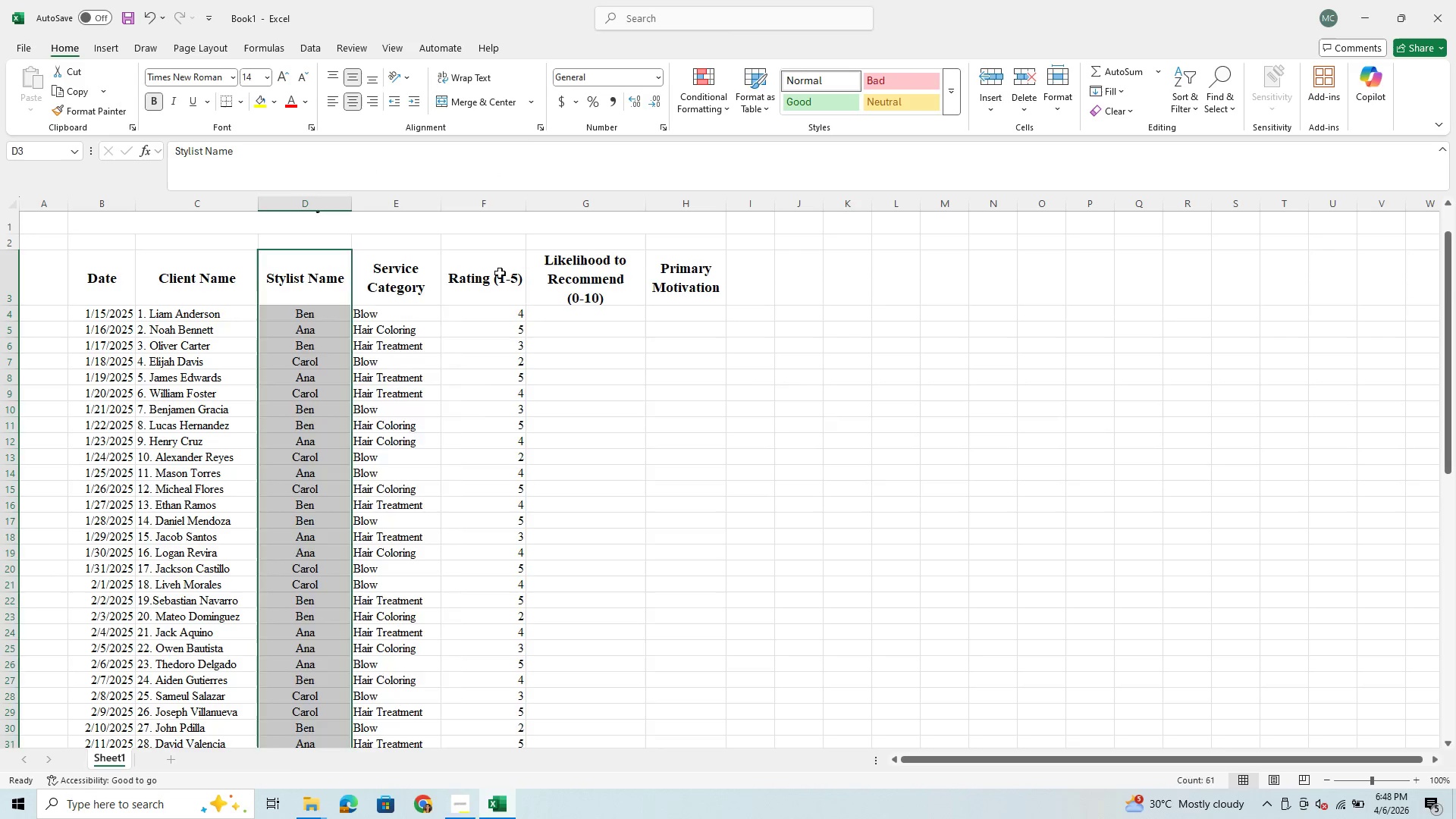 
left_click_drag(start_coordinate=[500, 273], to_coordinate=[536, 699])
 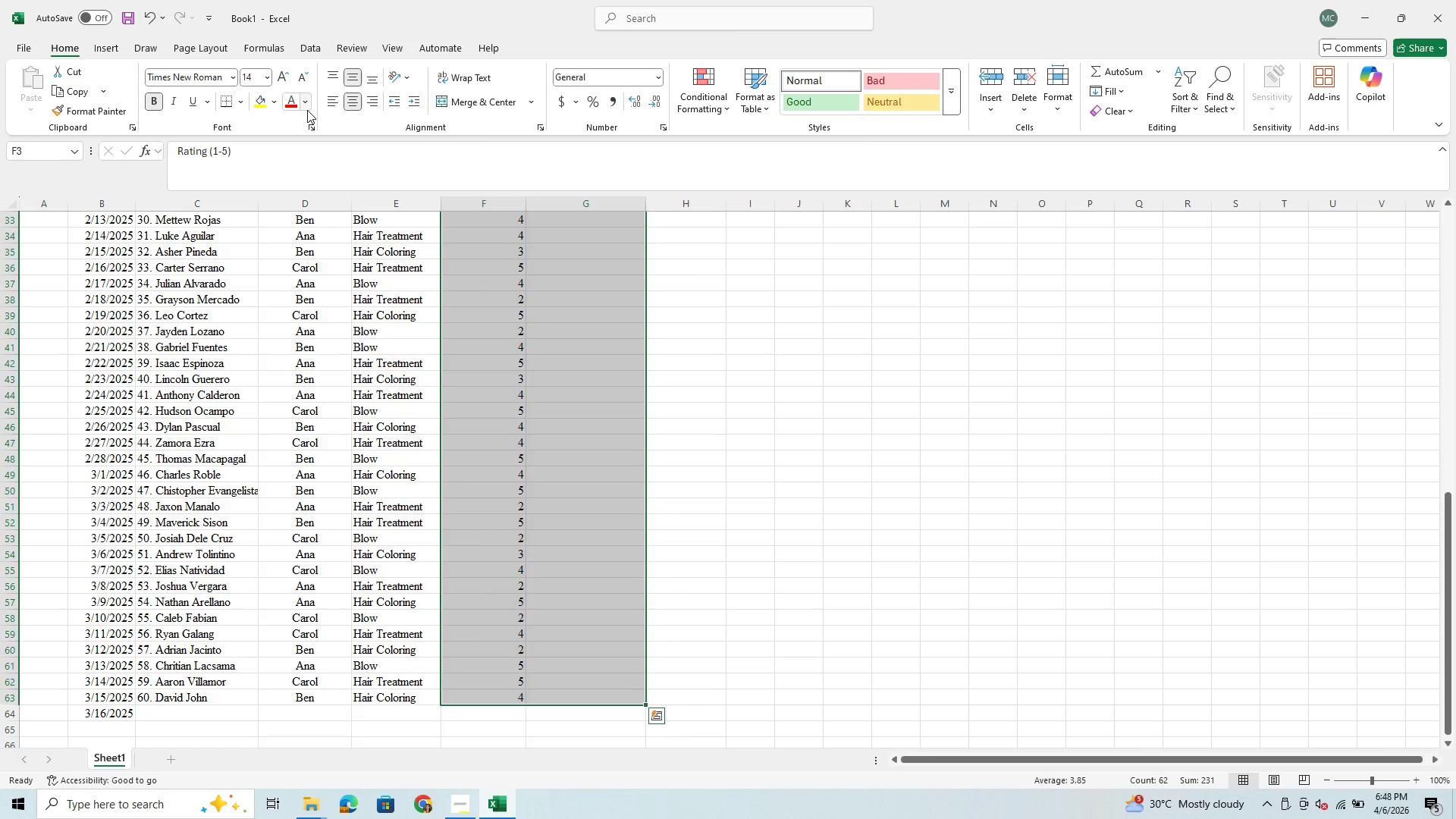 
left_click([356, 102])
 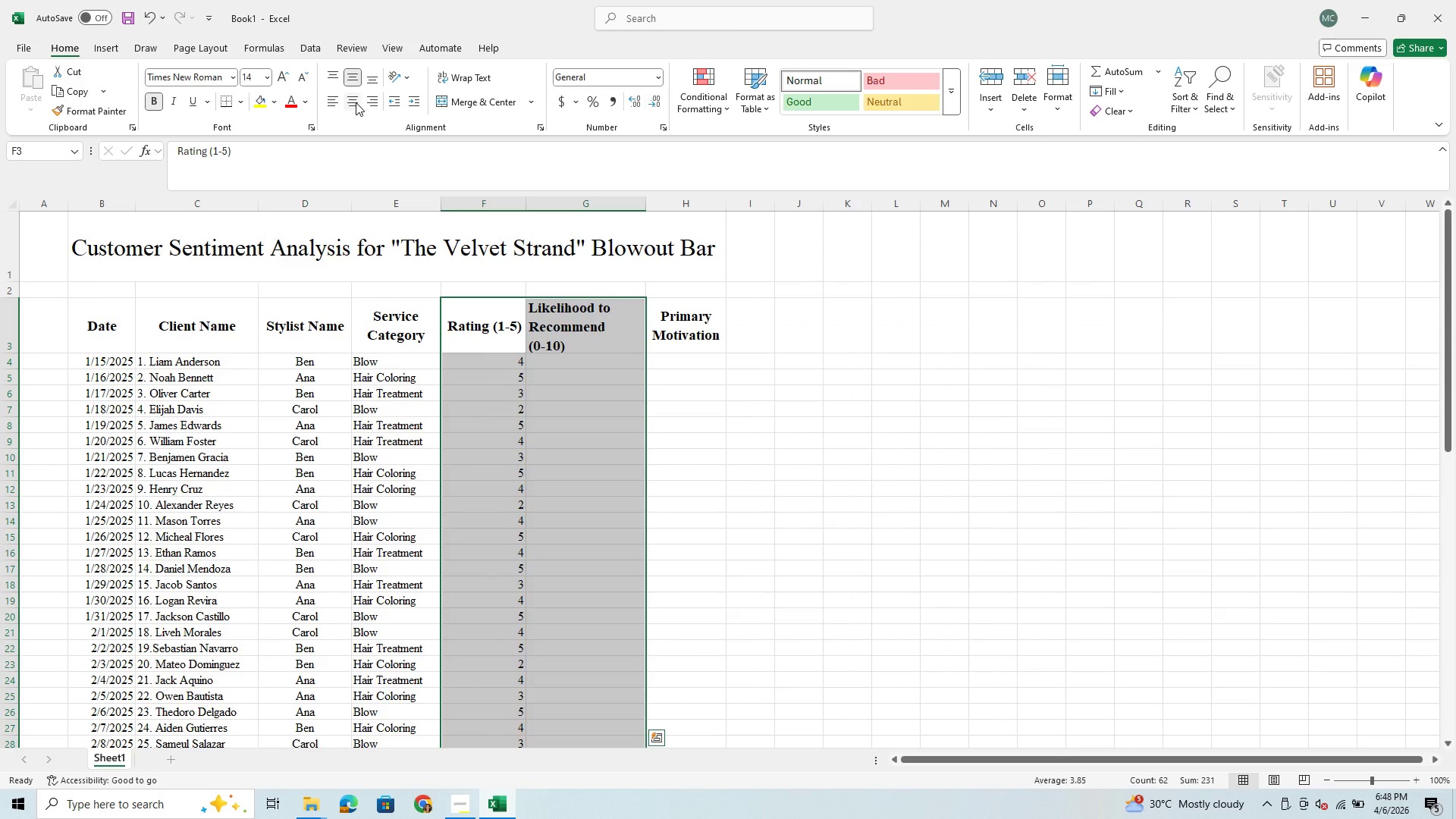 
left_click([356, 102])
 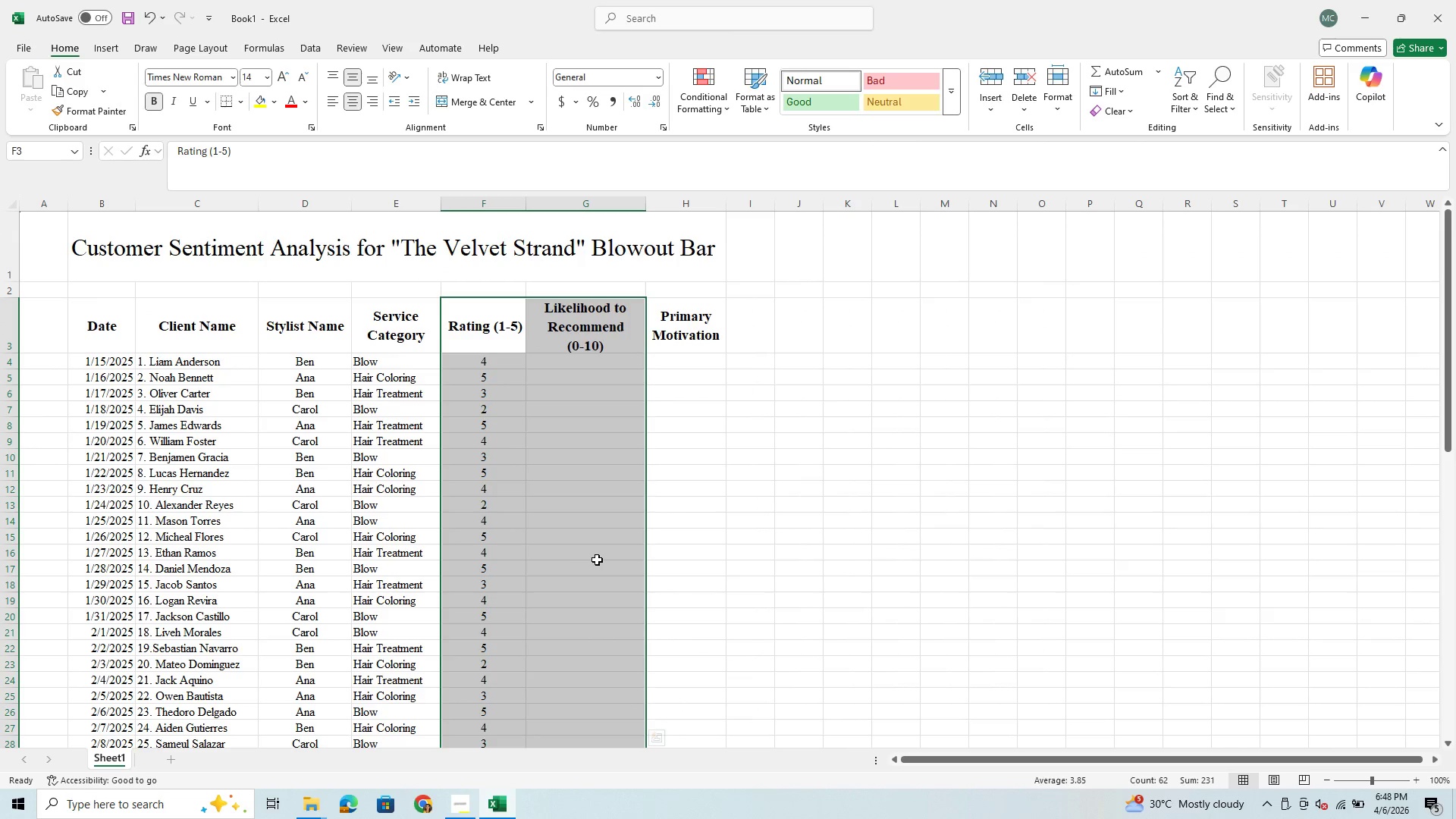 
left_click([597, 560])
 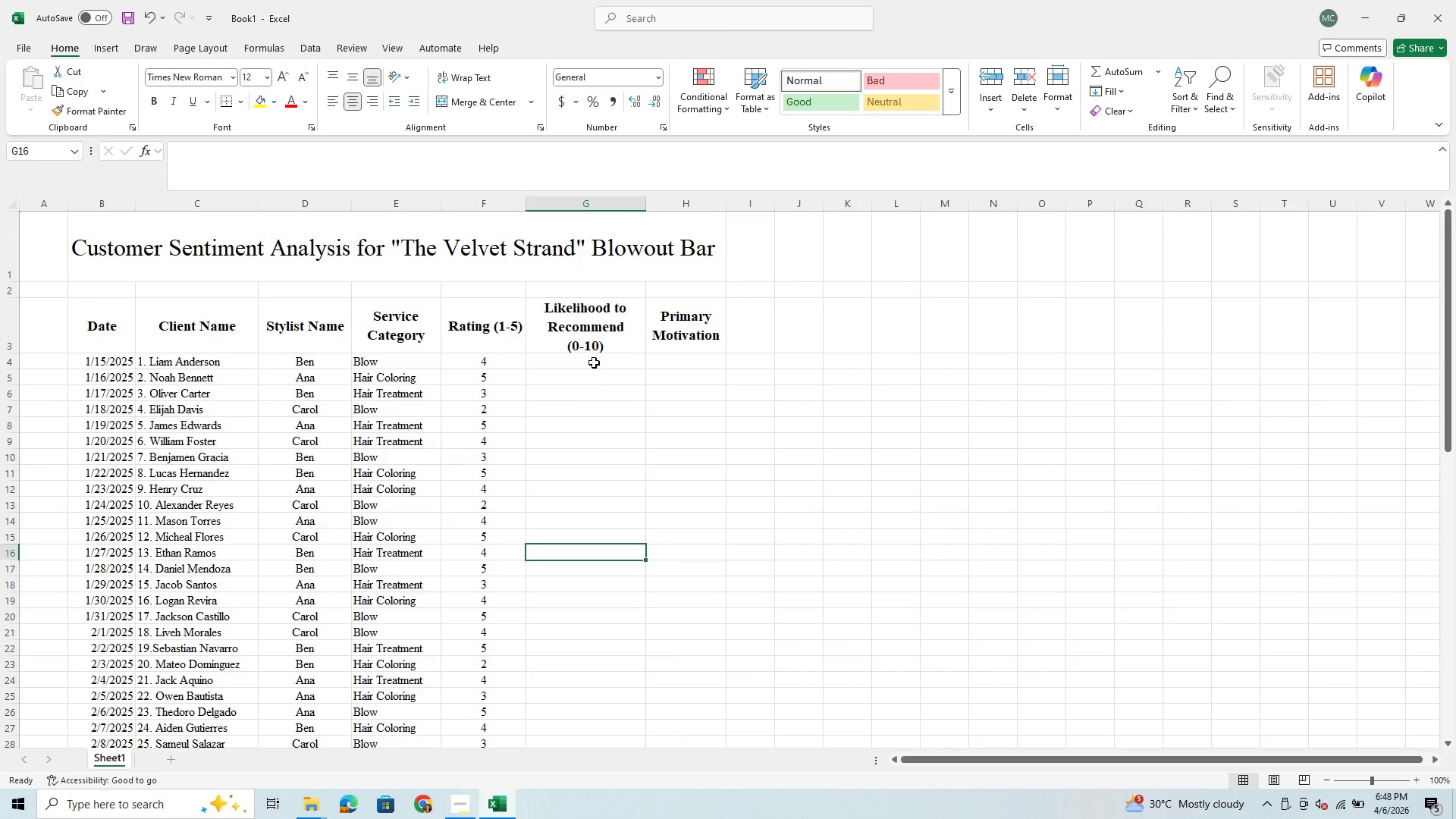 
left_click([593, 362])
 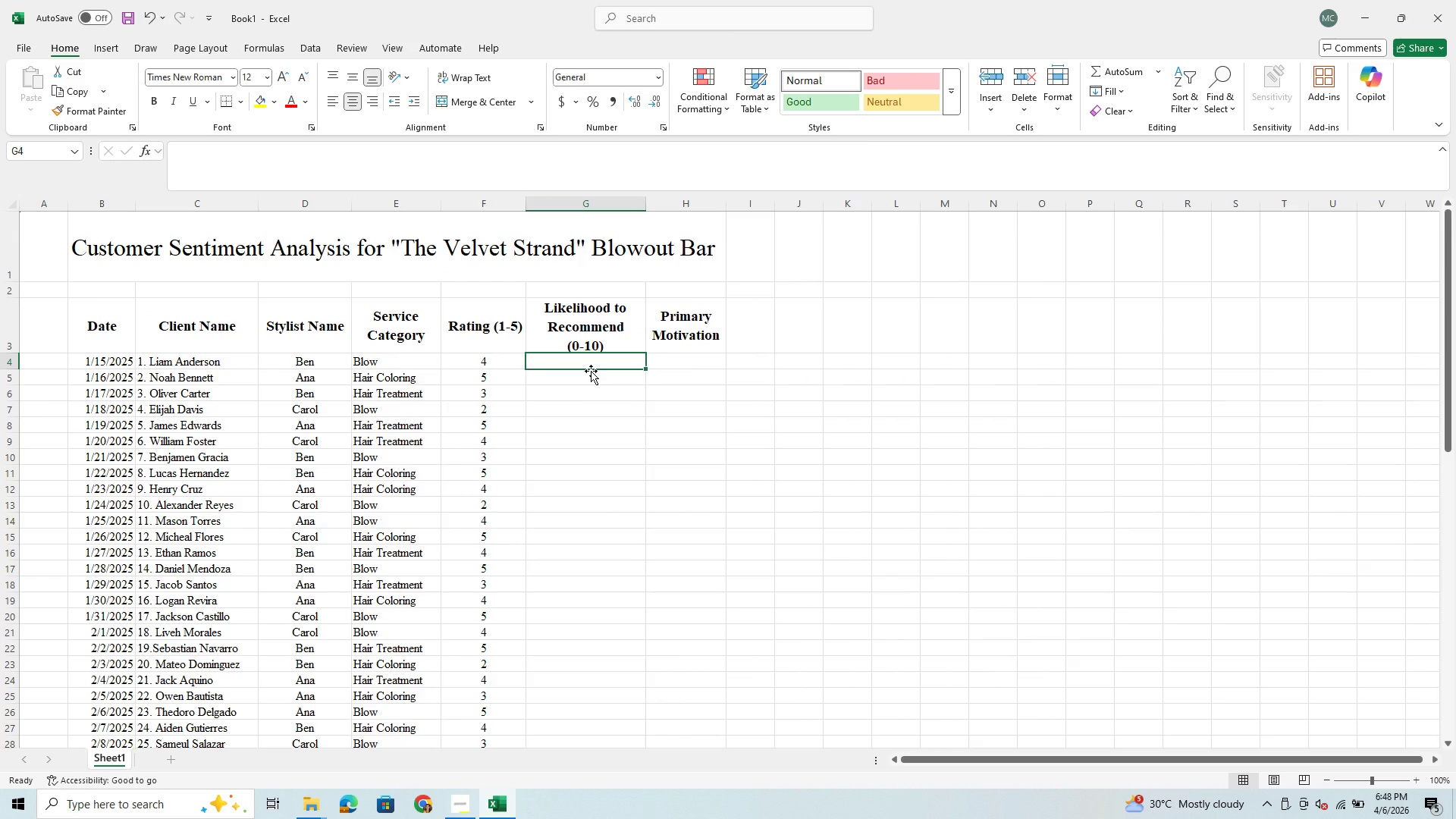 
type(10)
 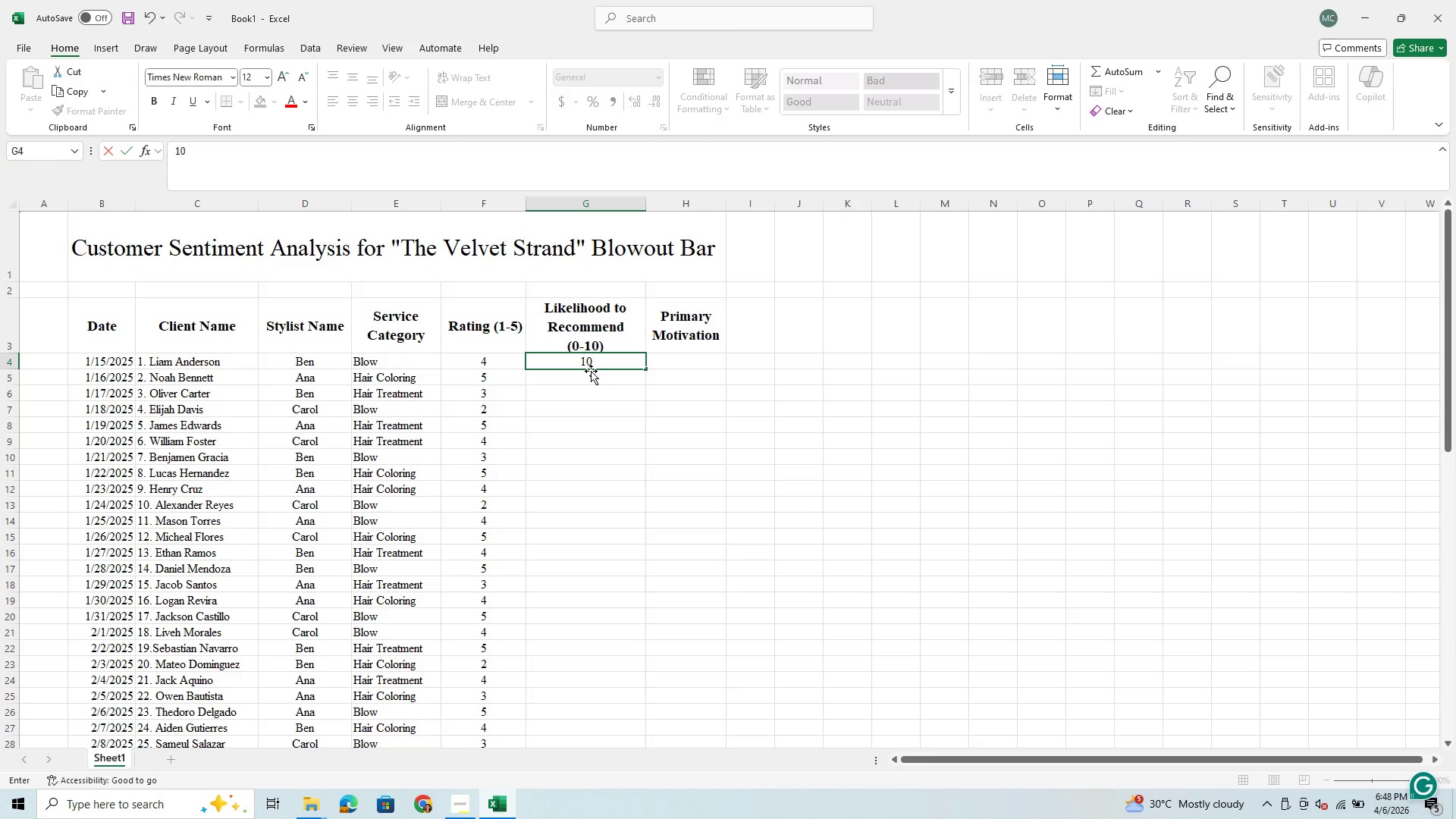 
key(Enter)
 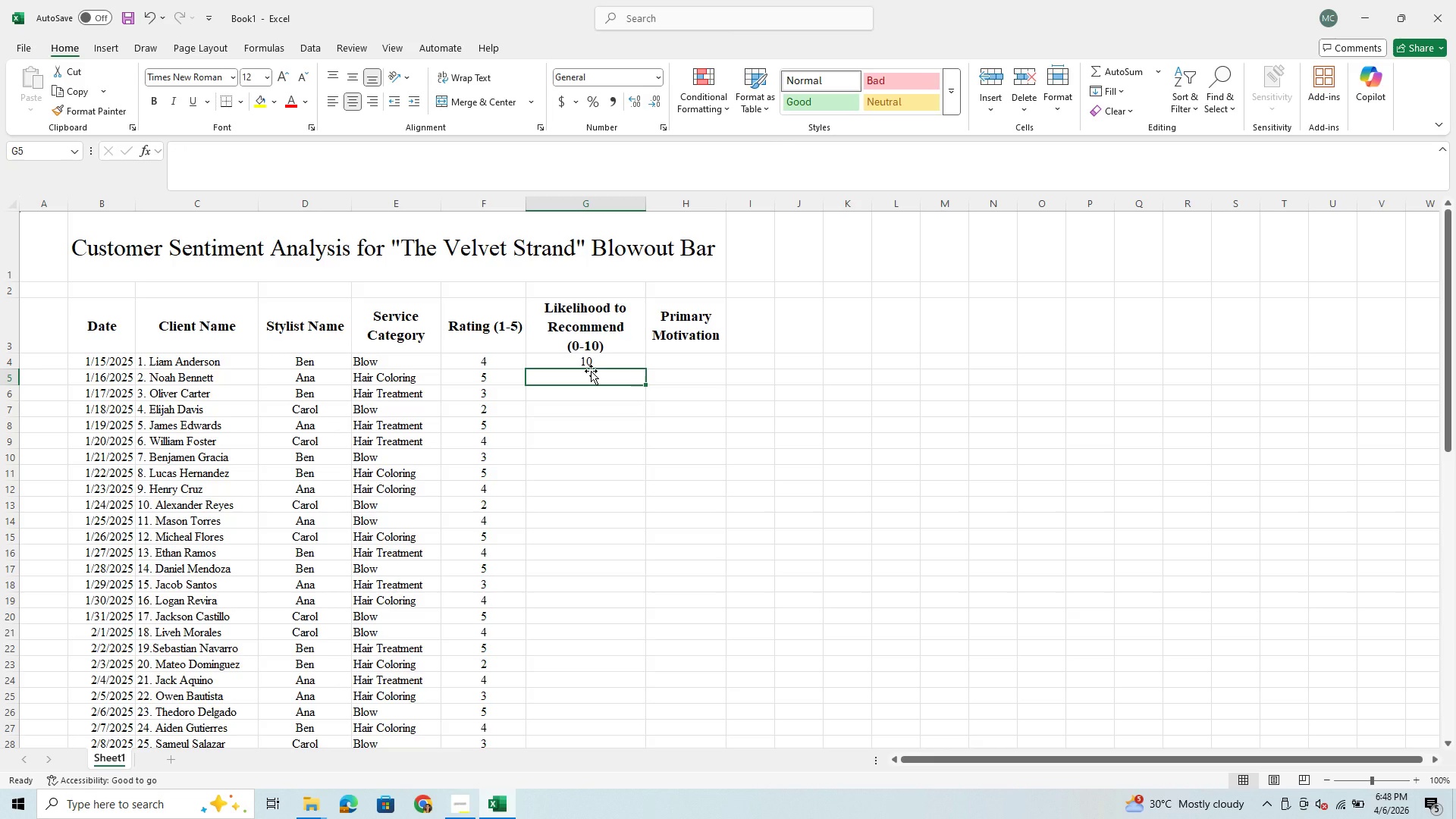 
key(9)
 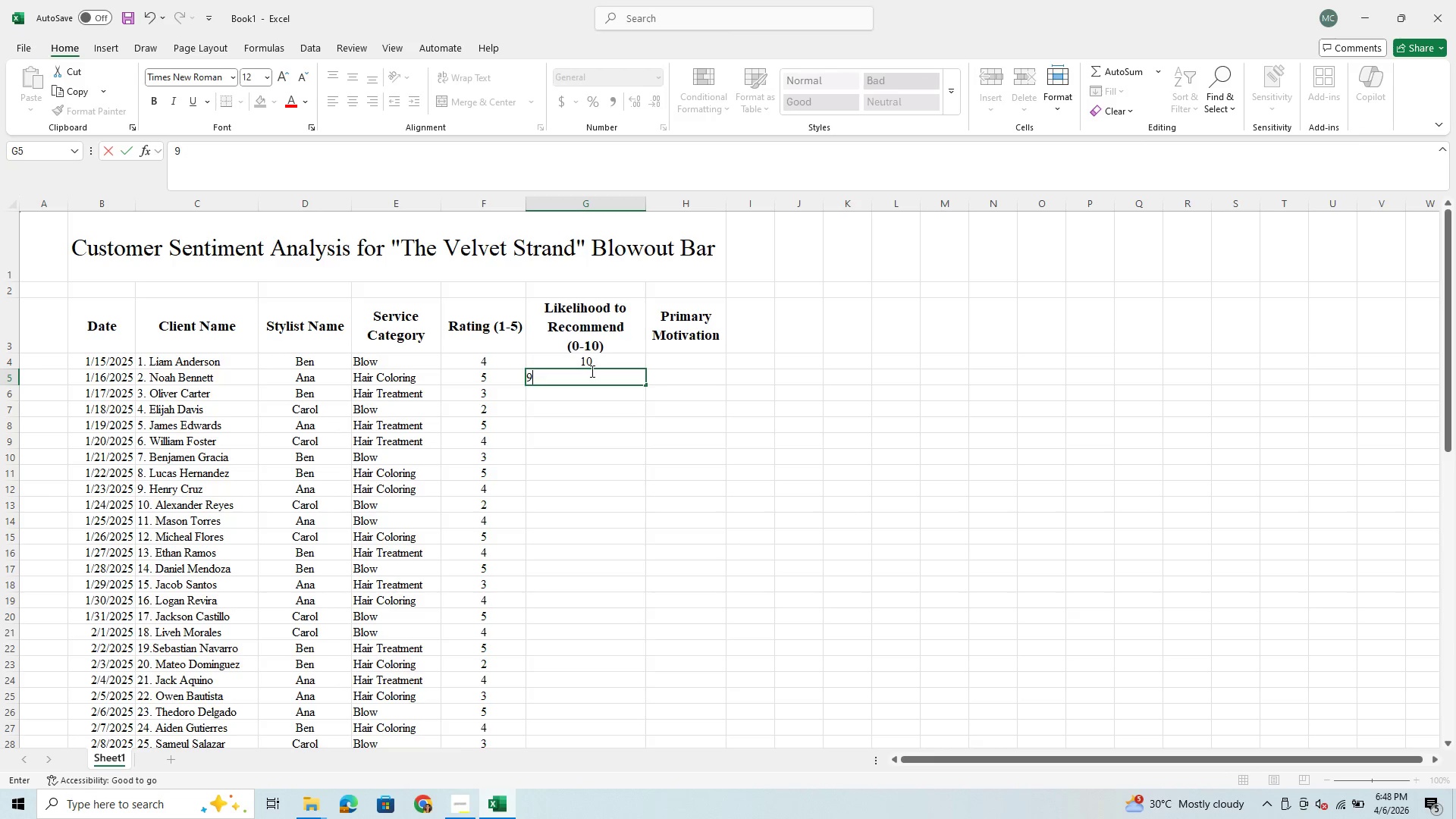 
key(Enter)
 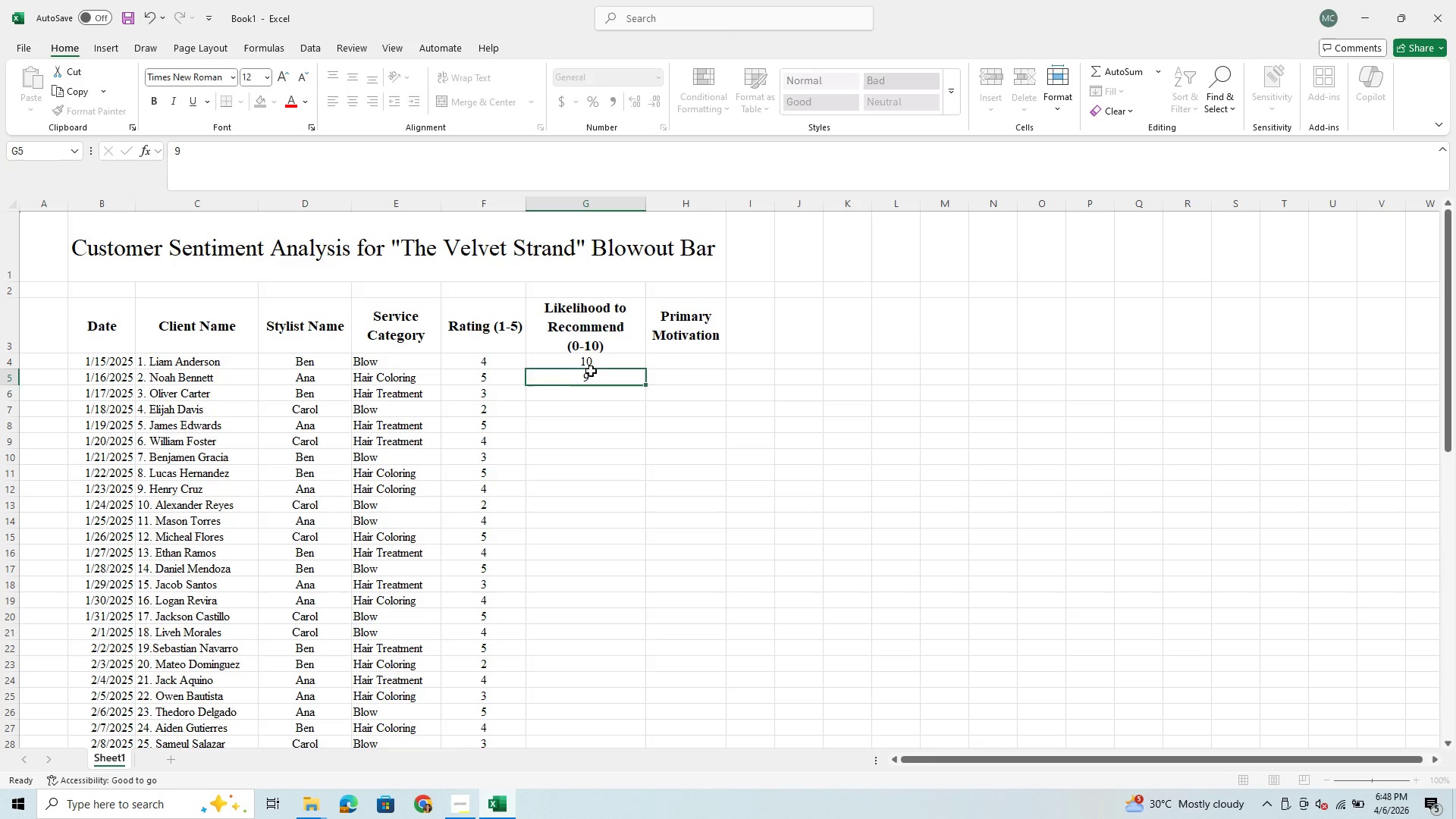 
type(99)
 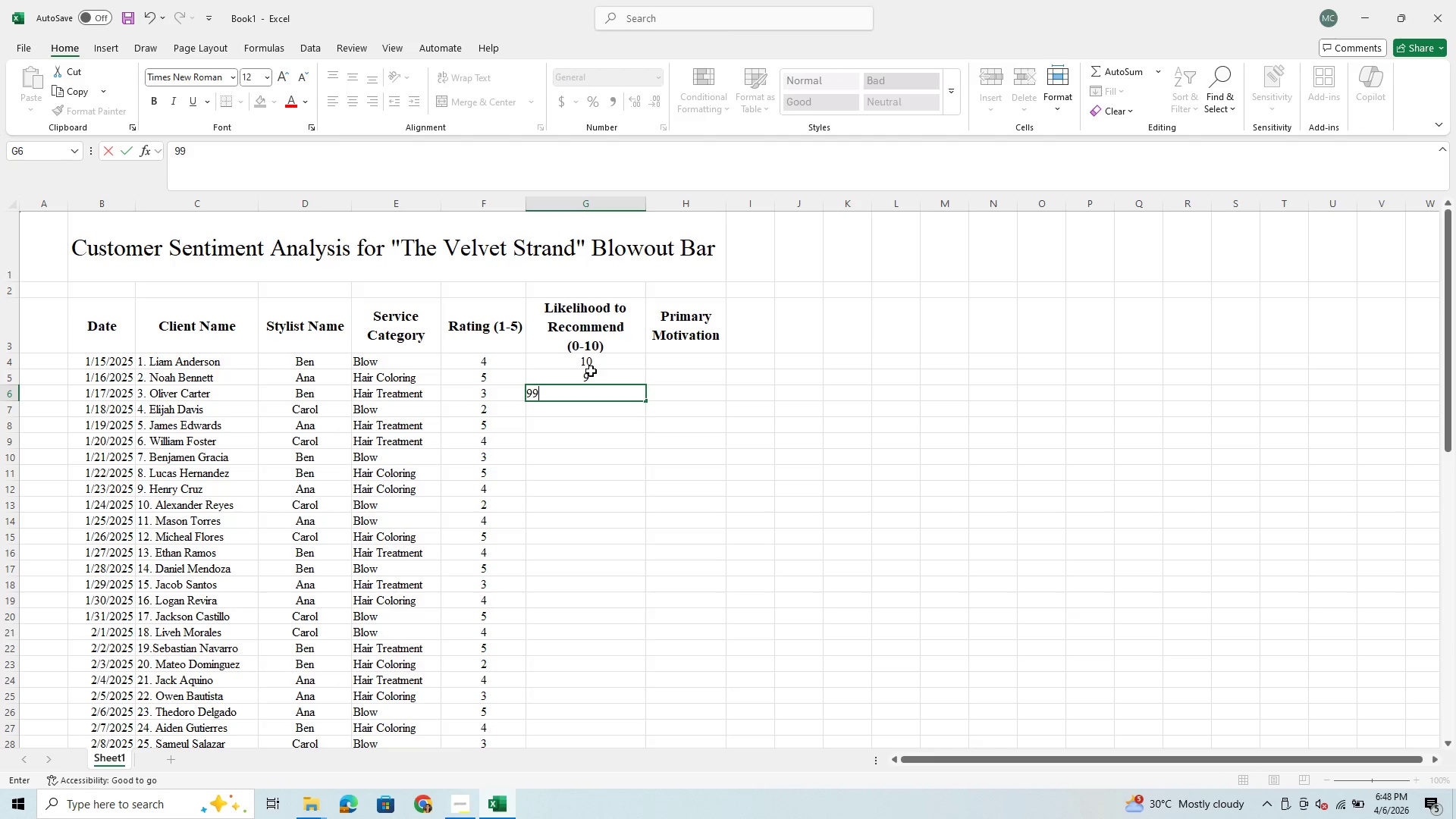 
key(Enter)
 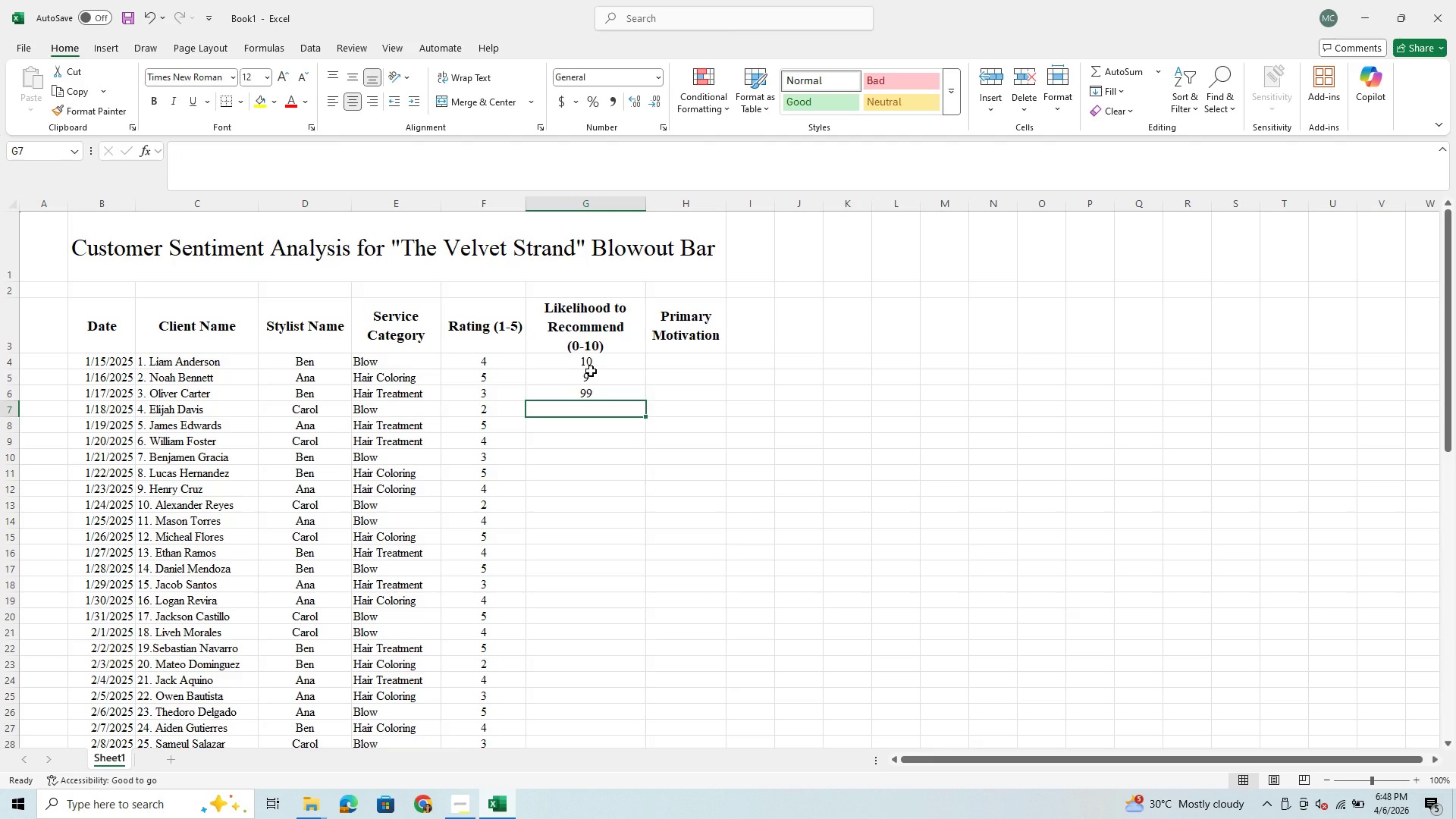 
key(ArrowUp)
 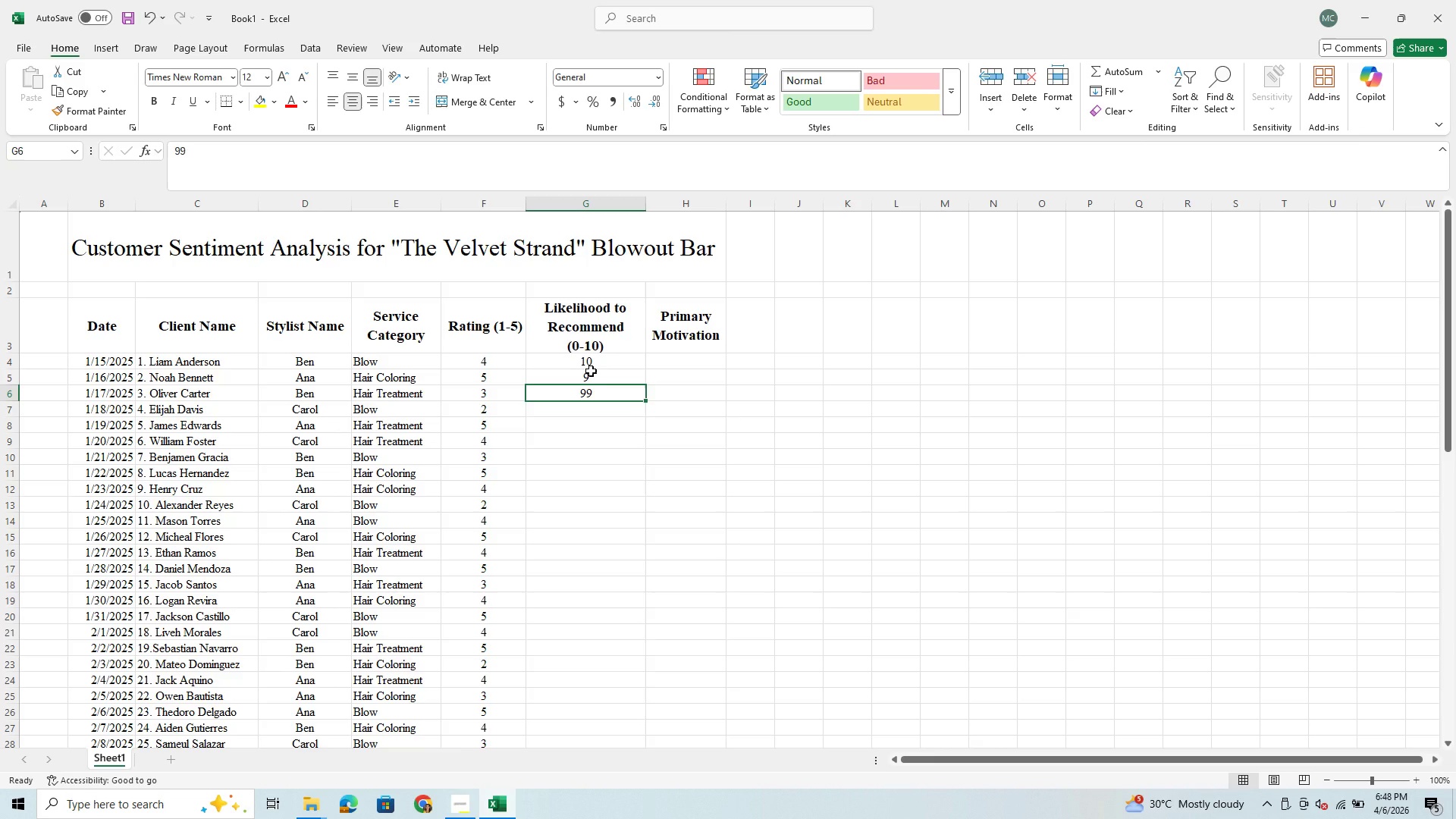 
key(9)
 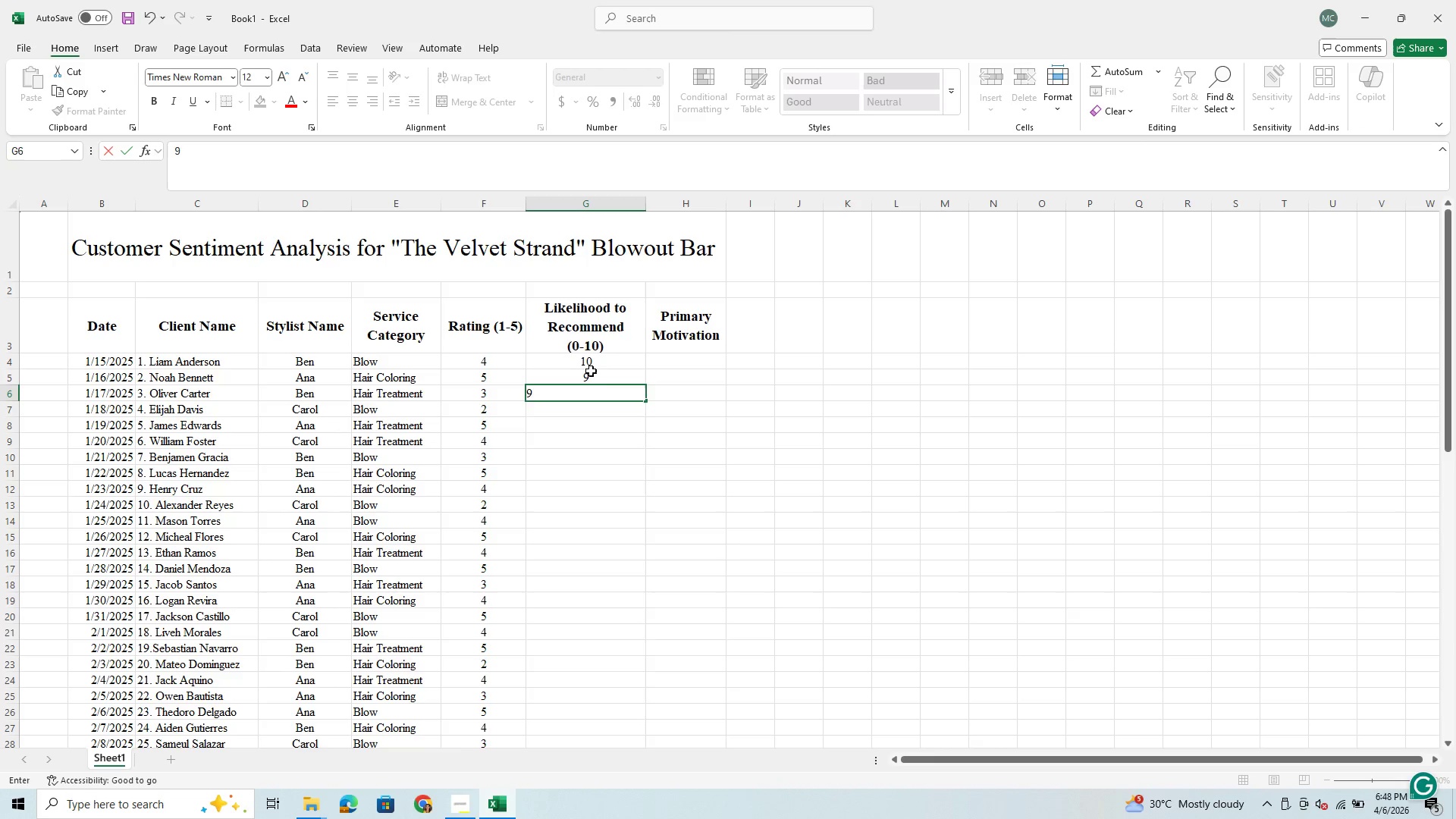 
key(Enter)
 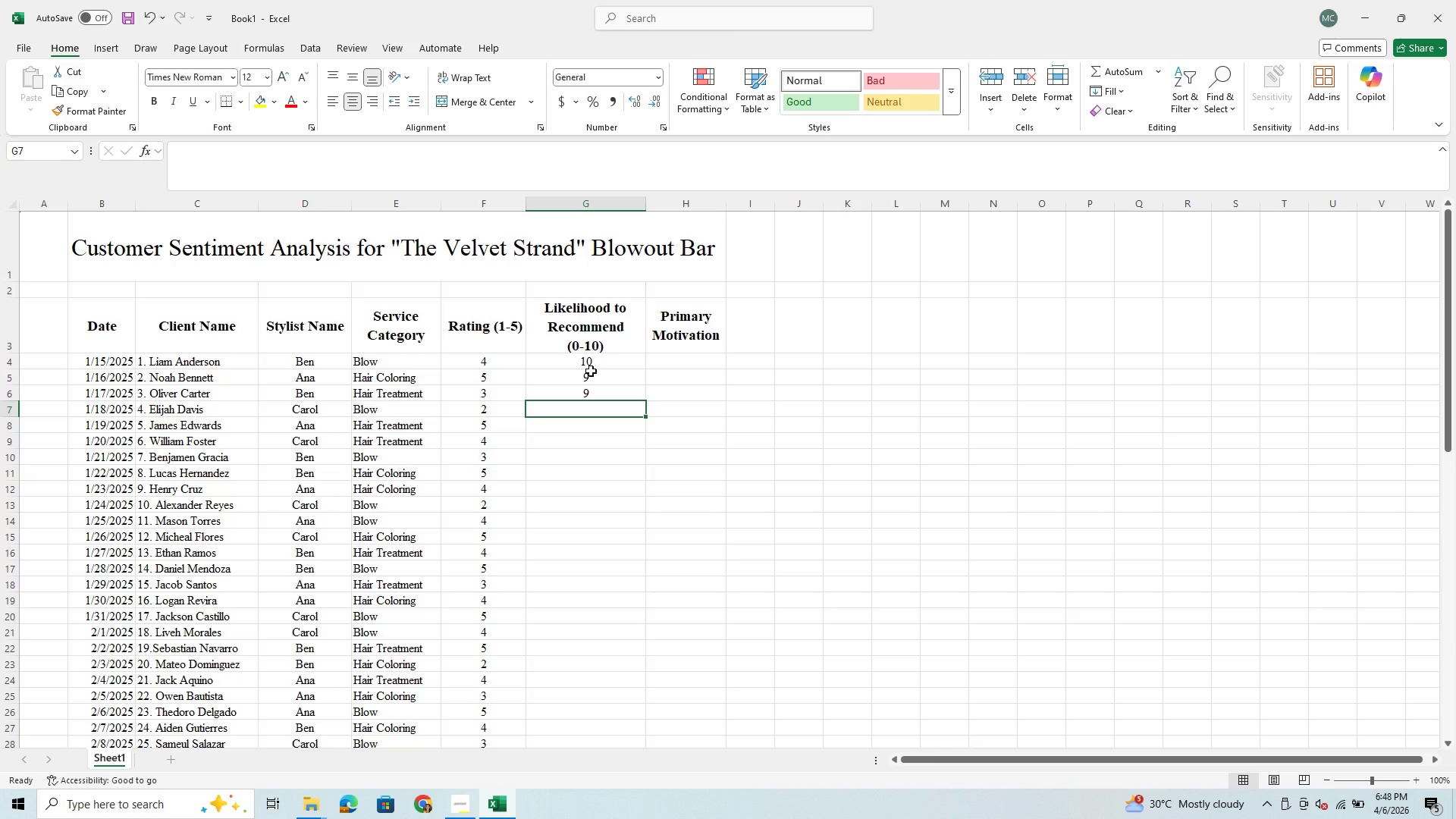 
key(6)
 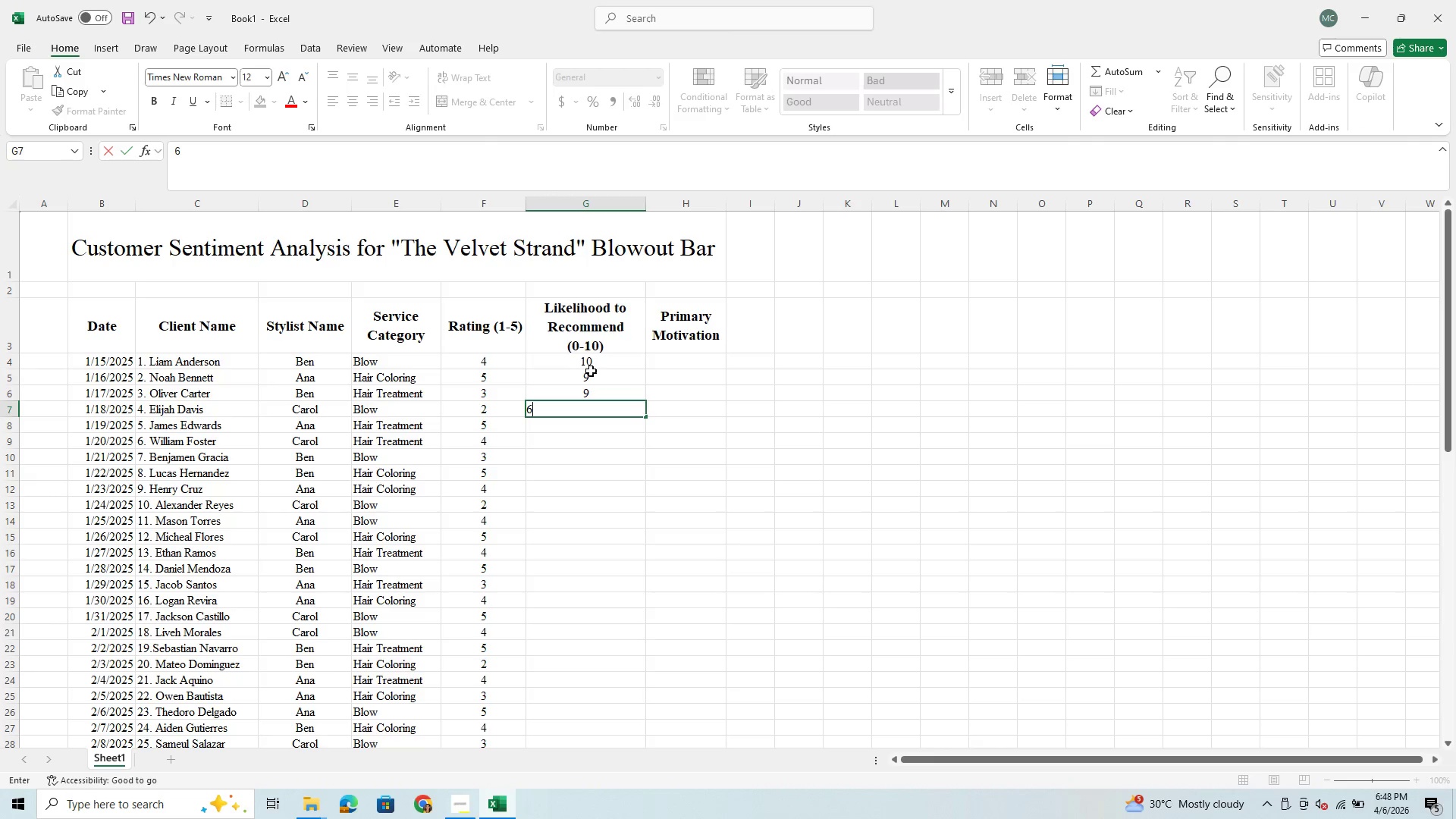 
key(Enter)
 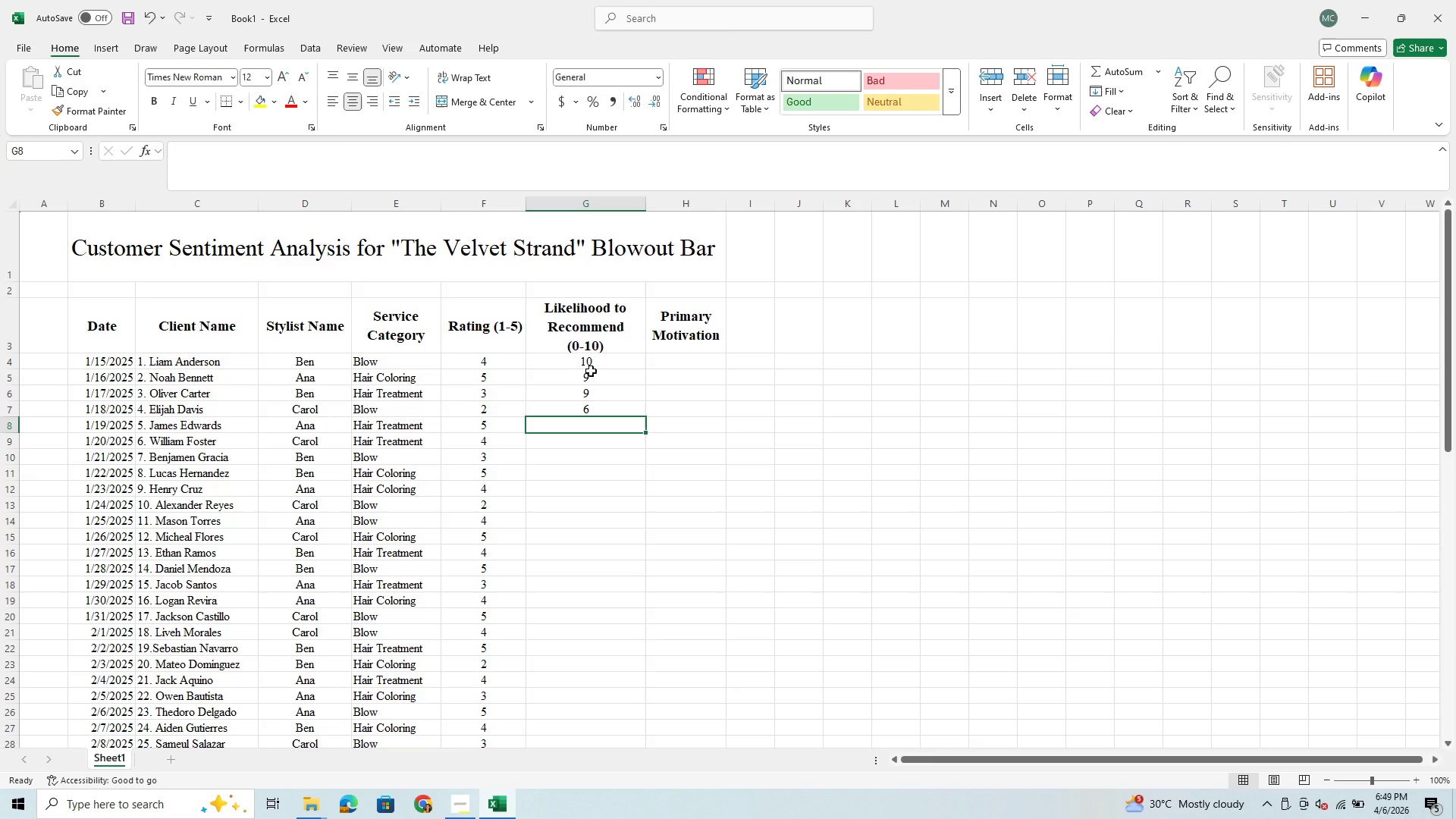 
key(7)
 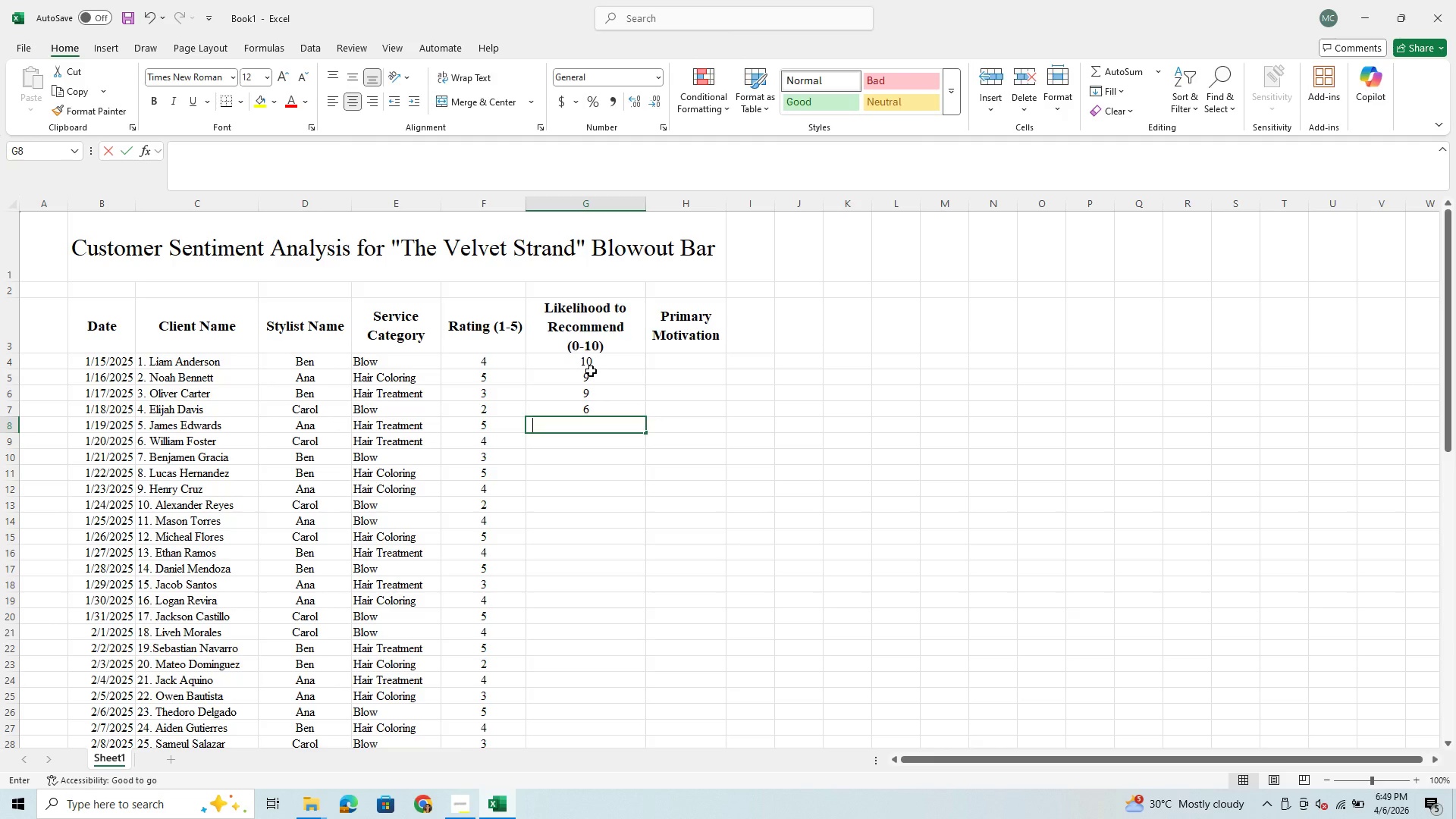 
key(Enter)
 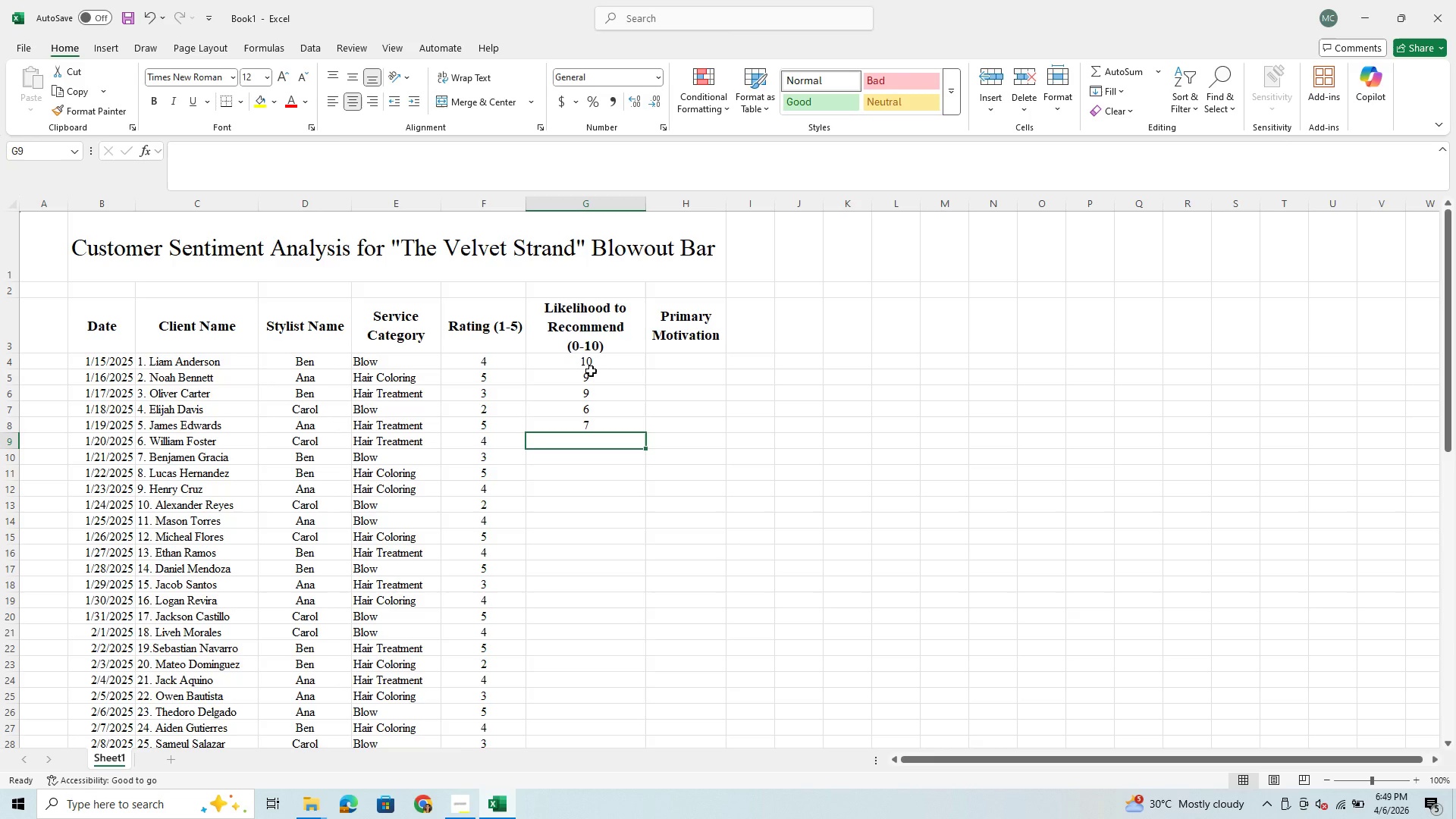 
key(4)
 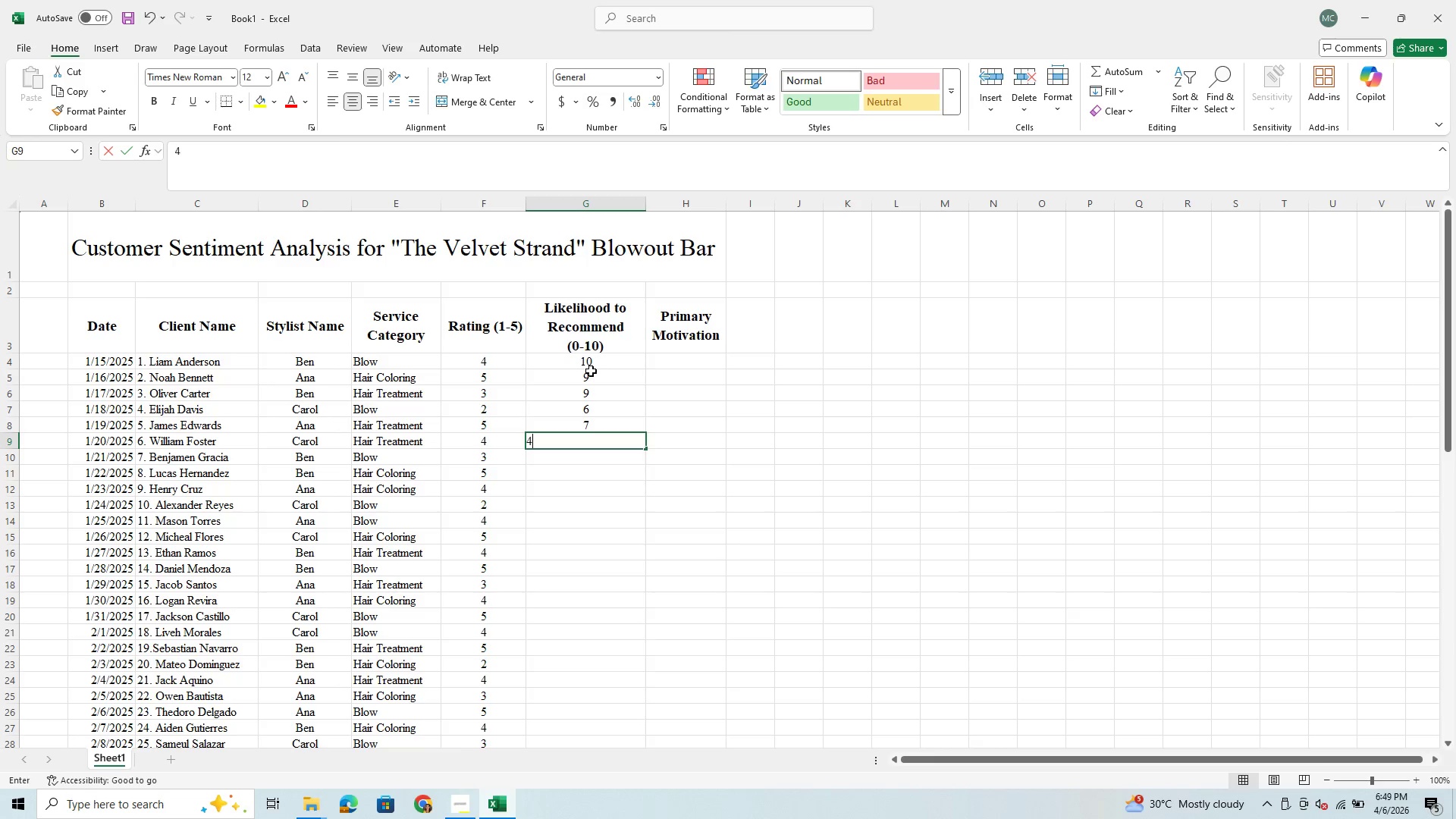 
key(Enter)
 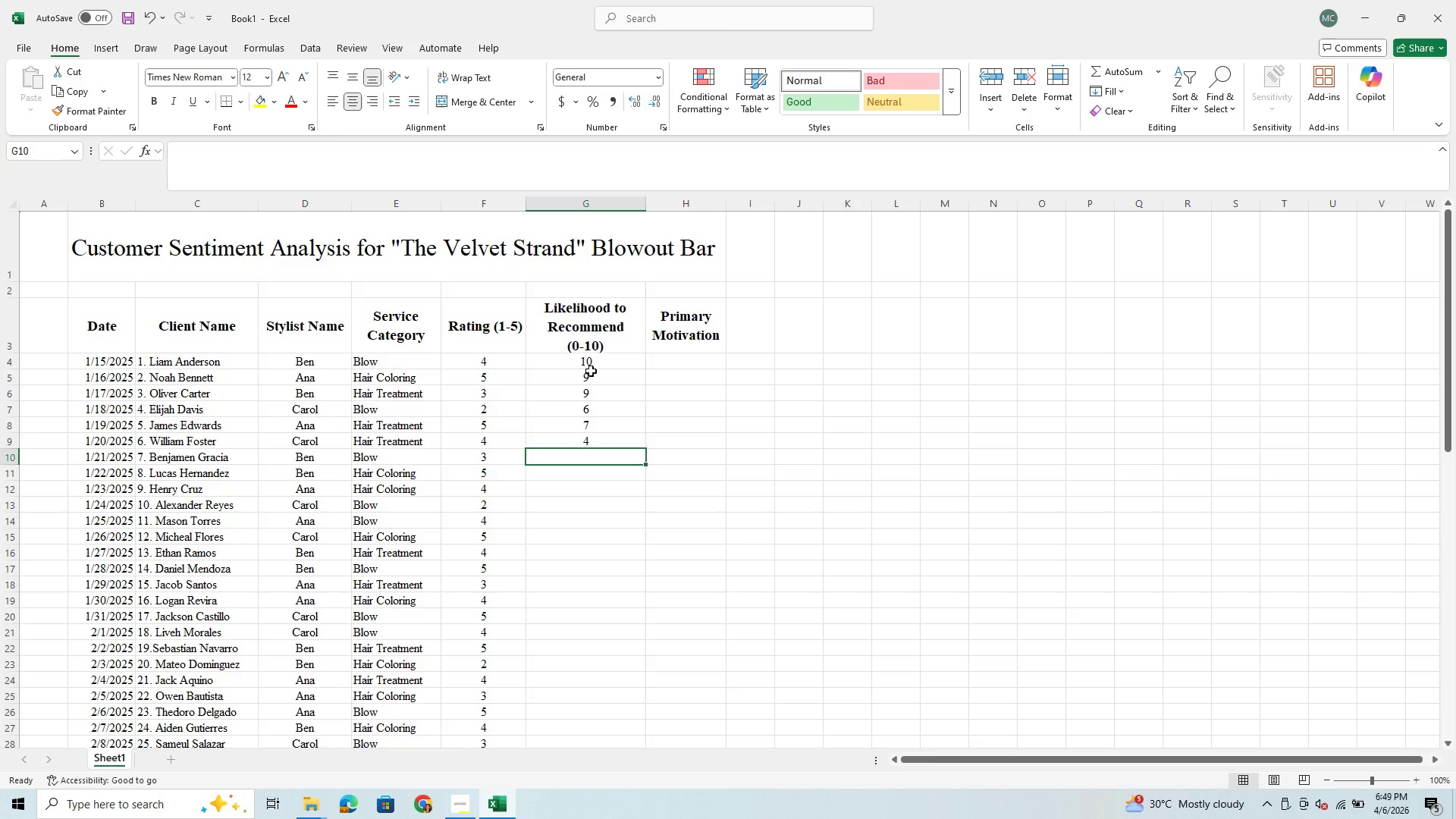 
key(8)
 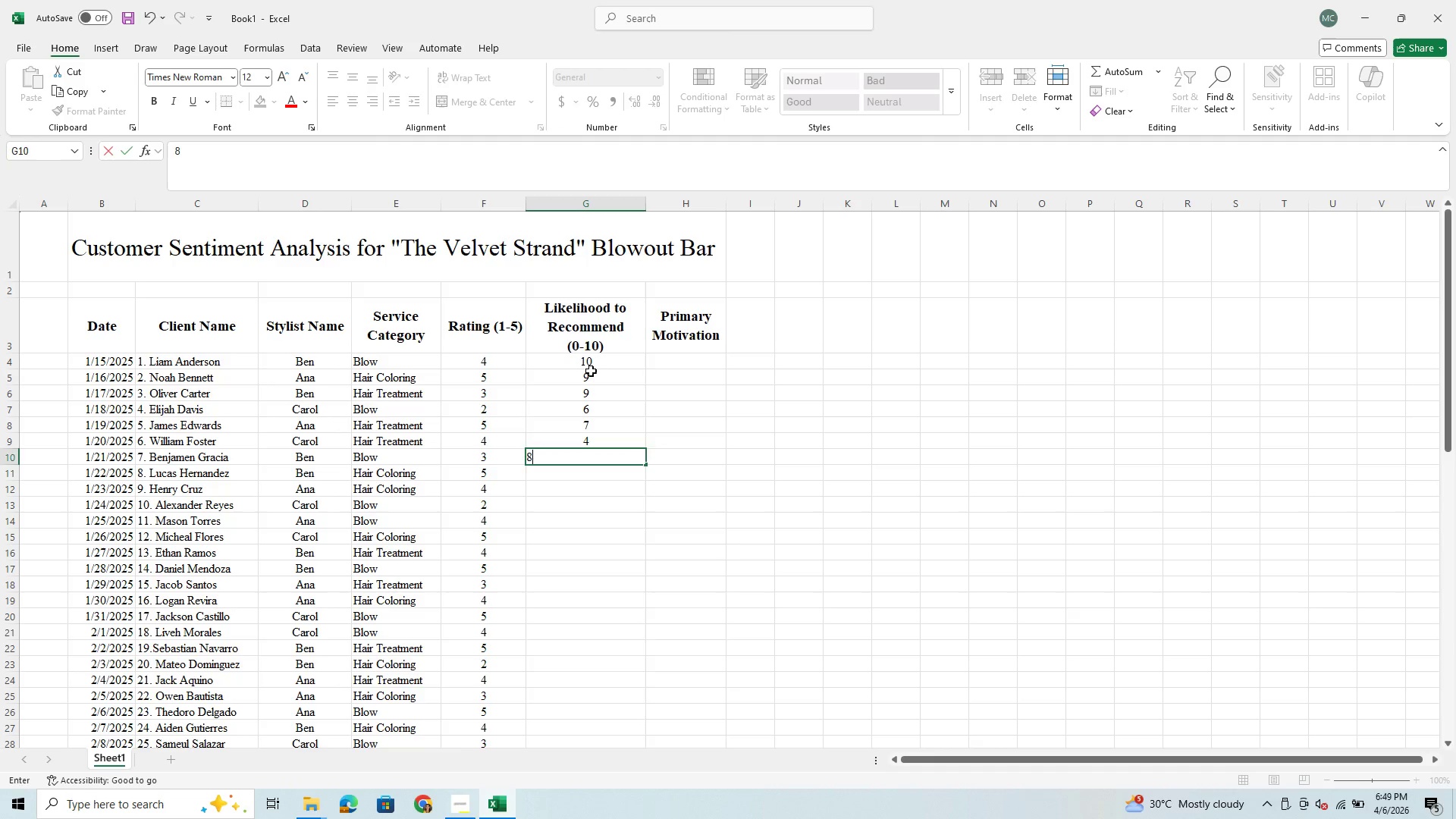 
key(Enter)
 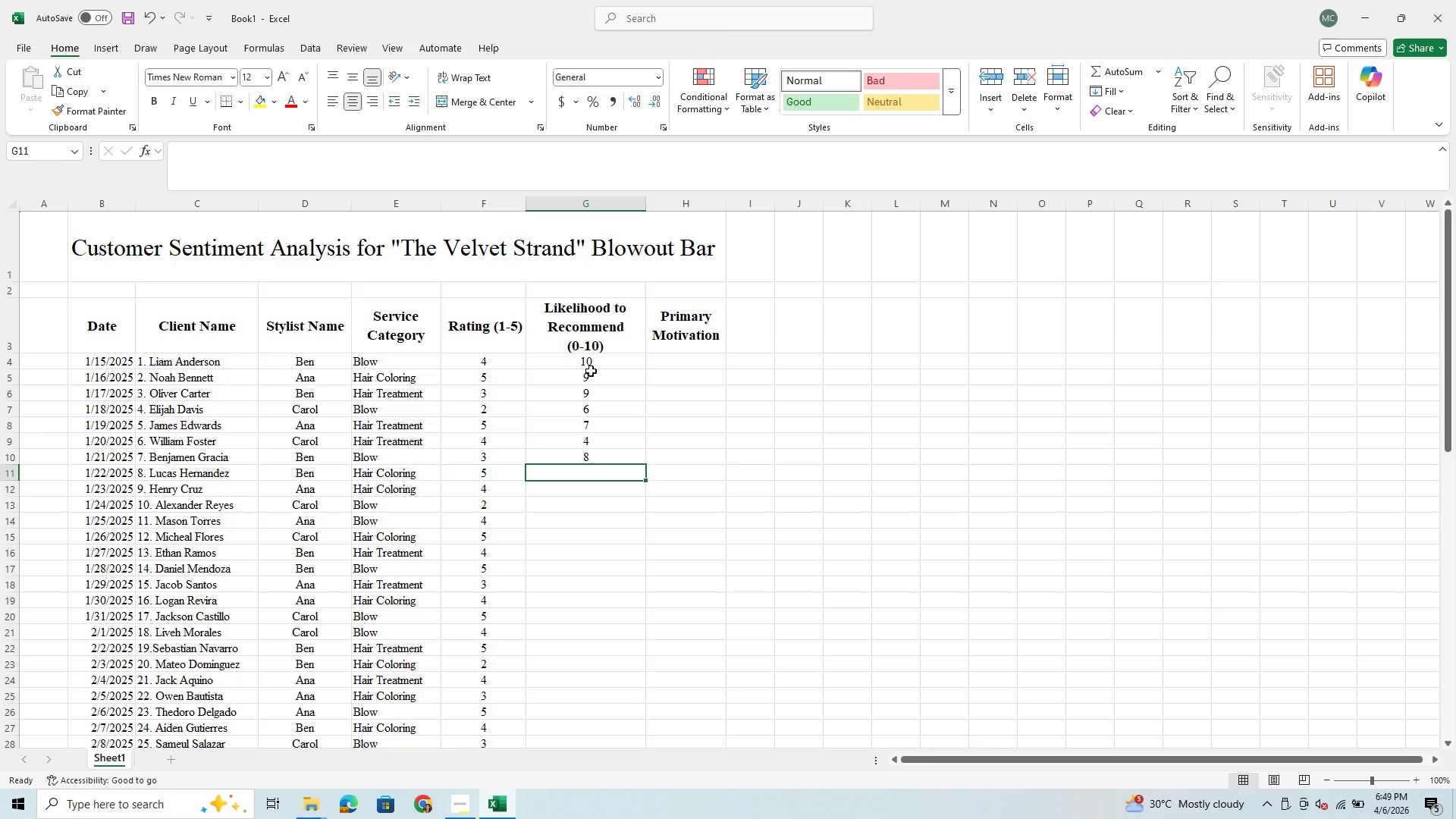 
key(6)
 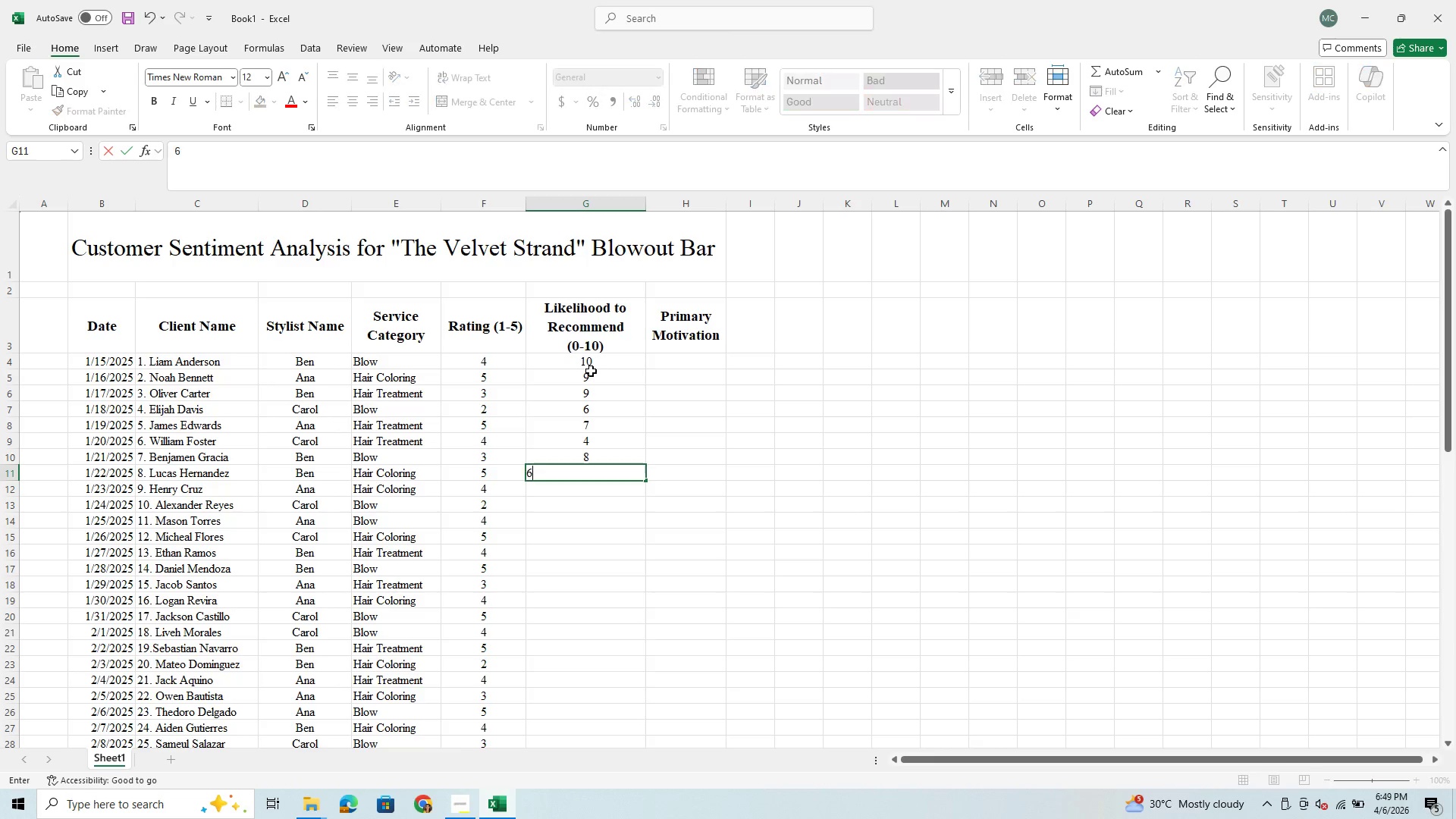 
key(Enter)
 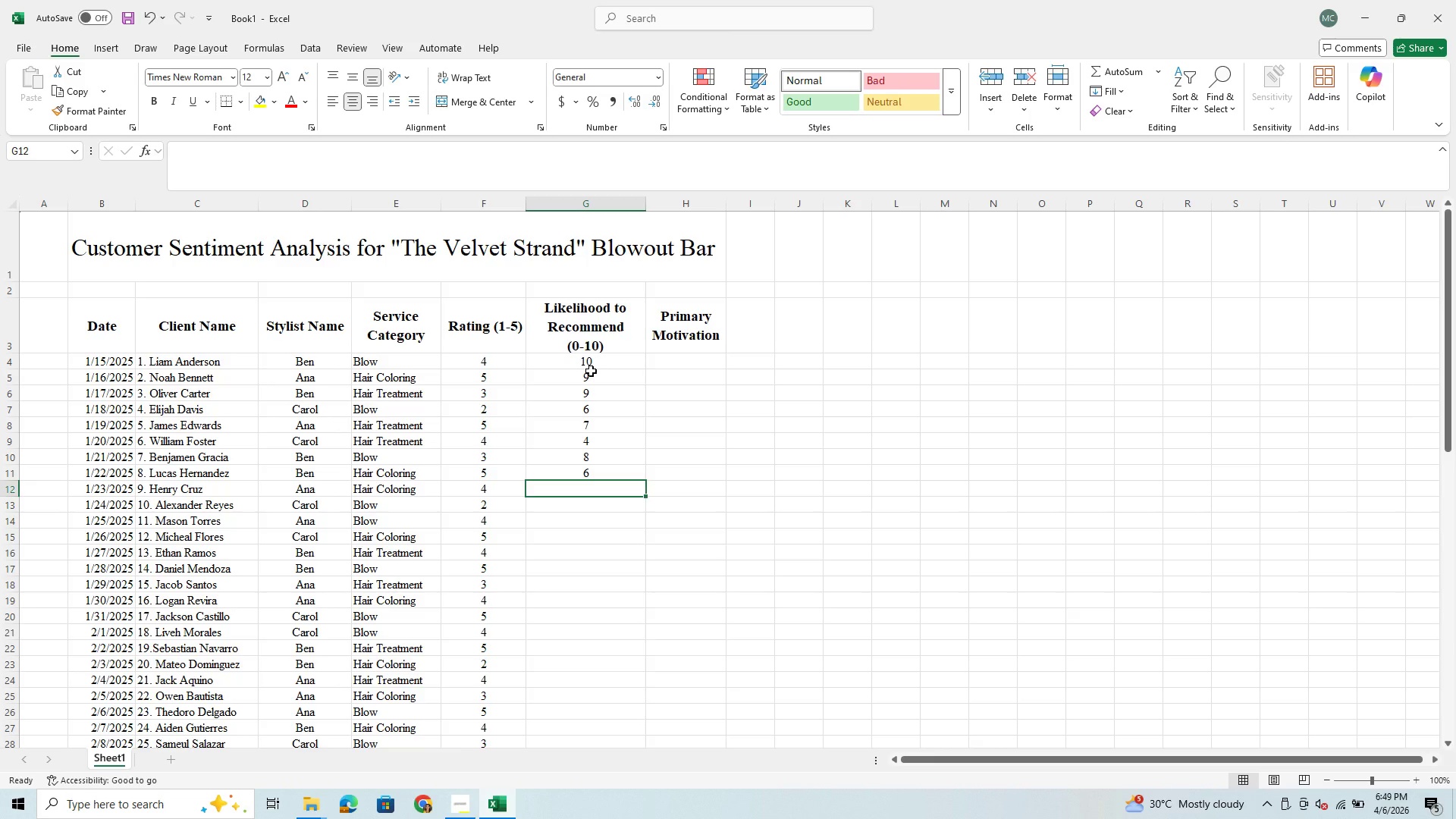 
key(9)
 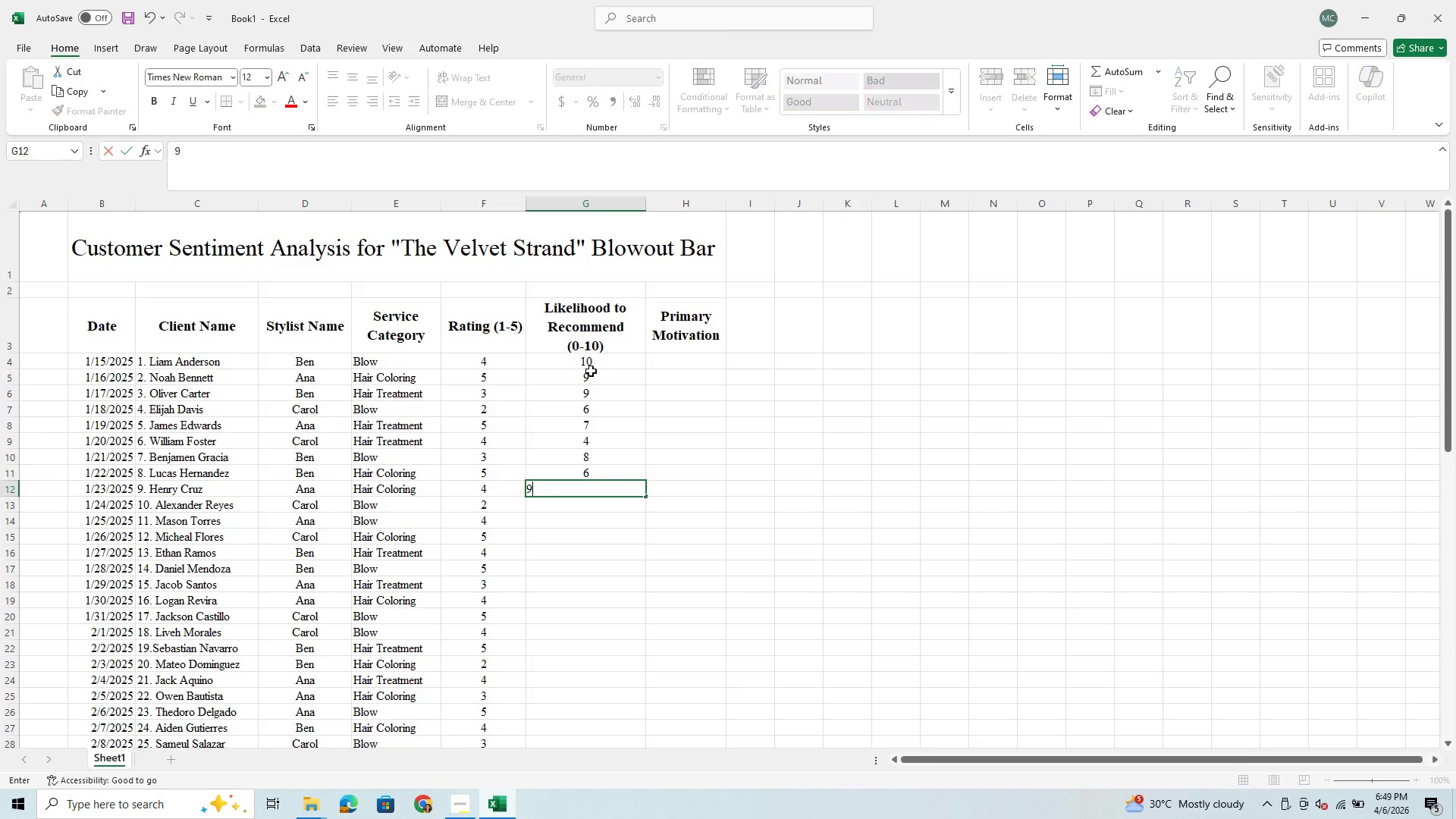 
key(Enter)
 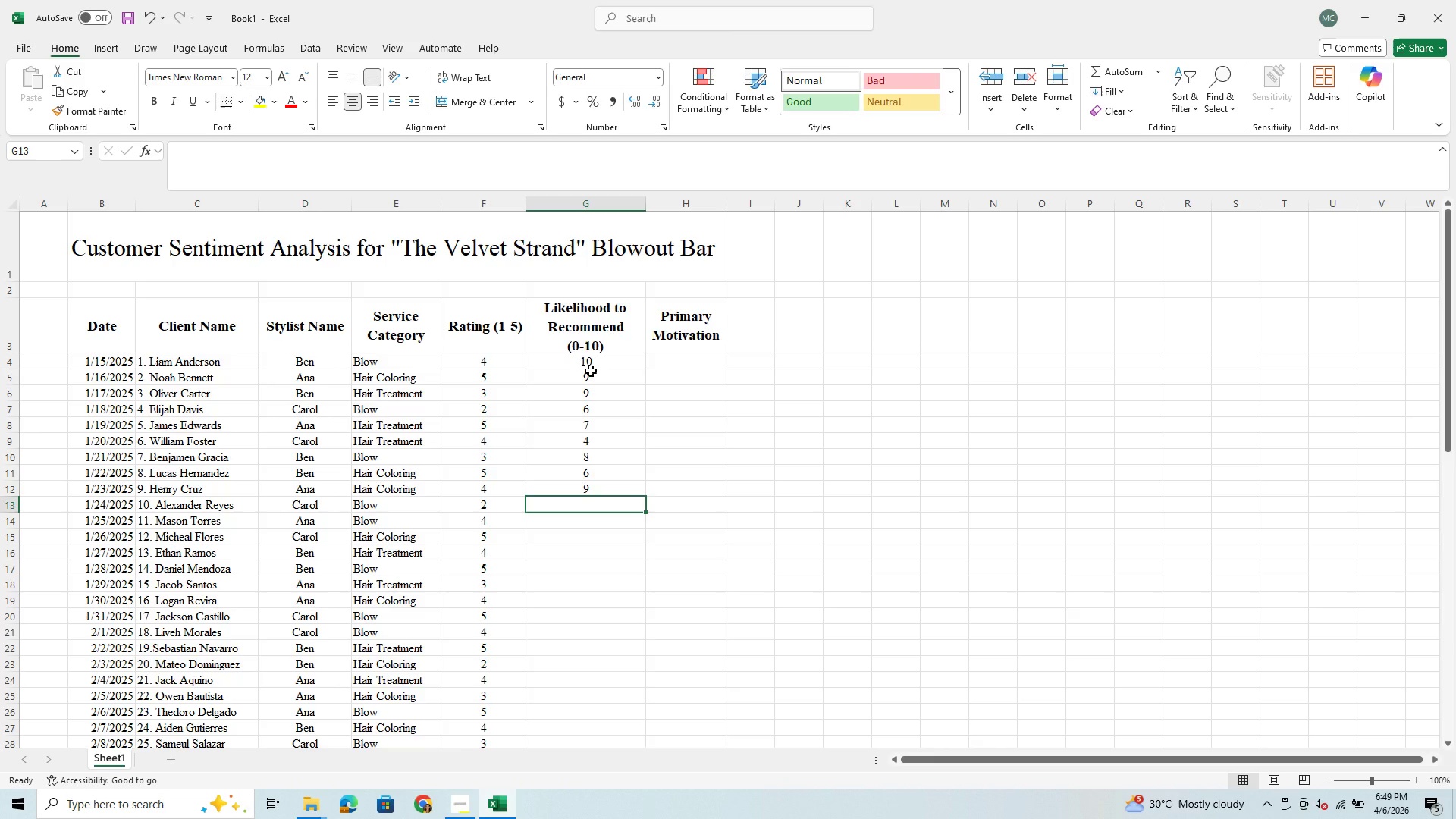 
type(10)
 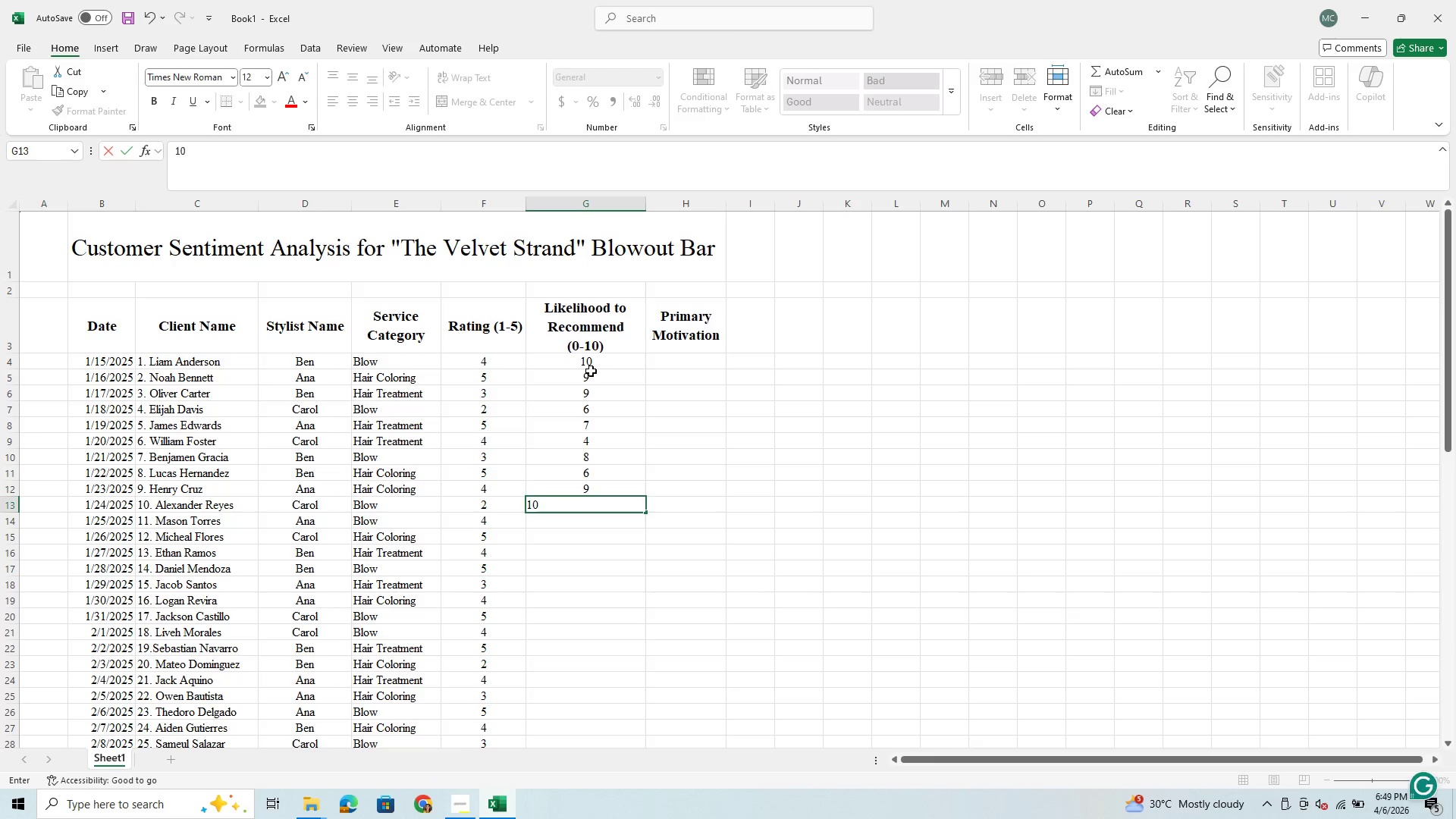 
key(Enter)
 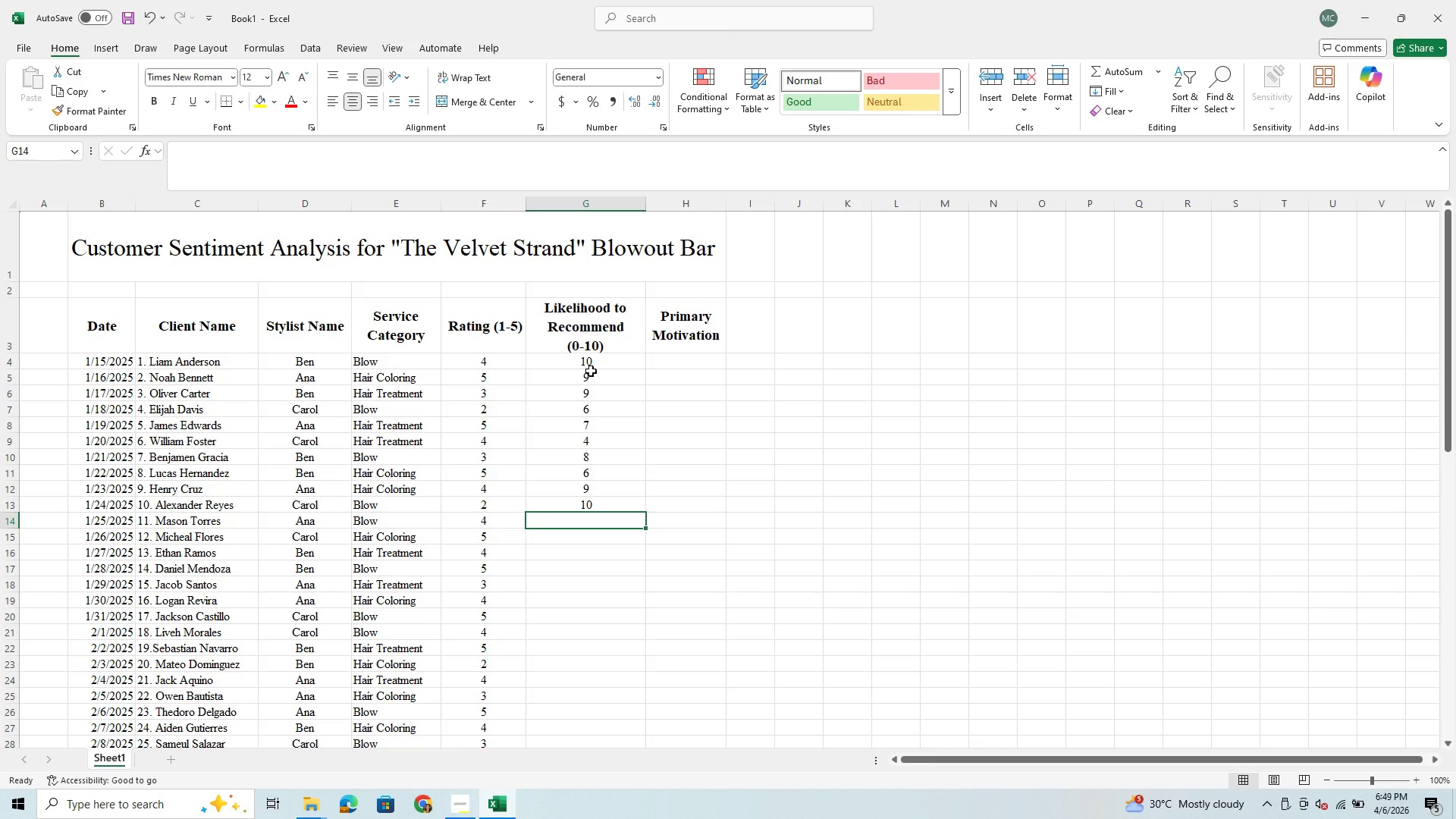 
type(10)
 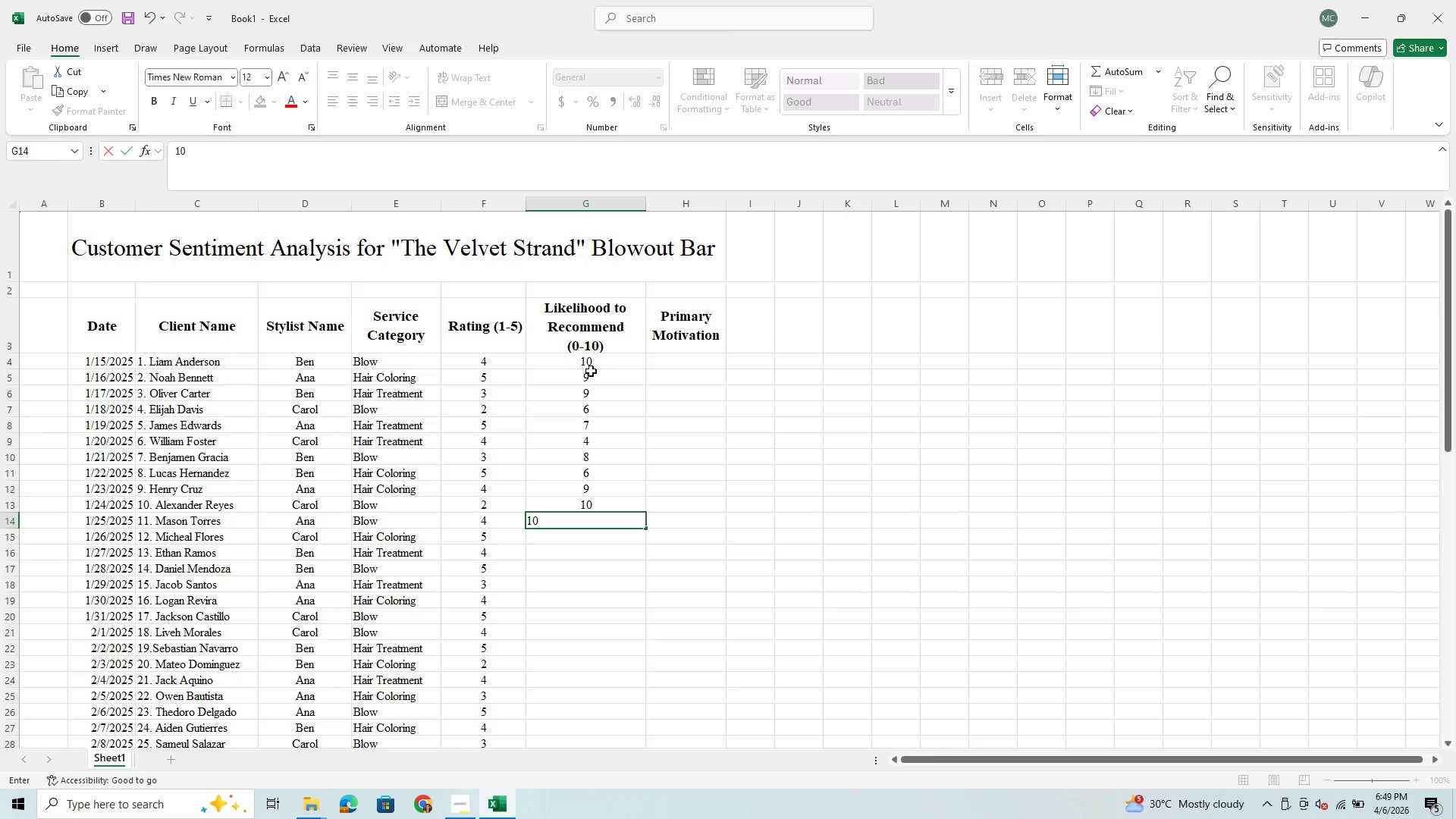 
key(Enter)
 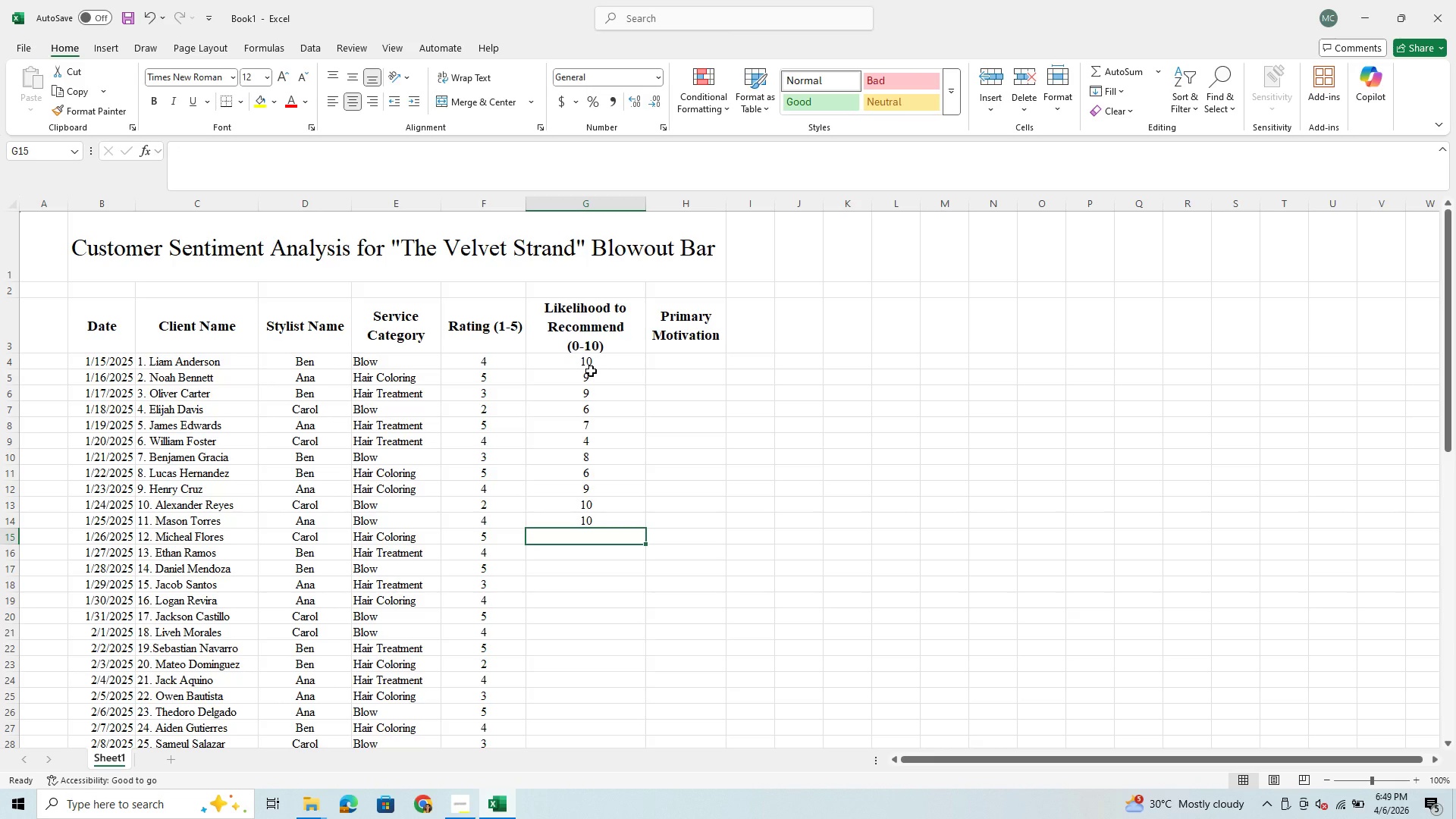 
type(10)
 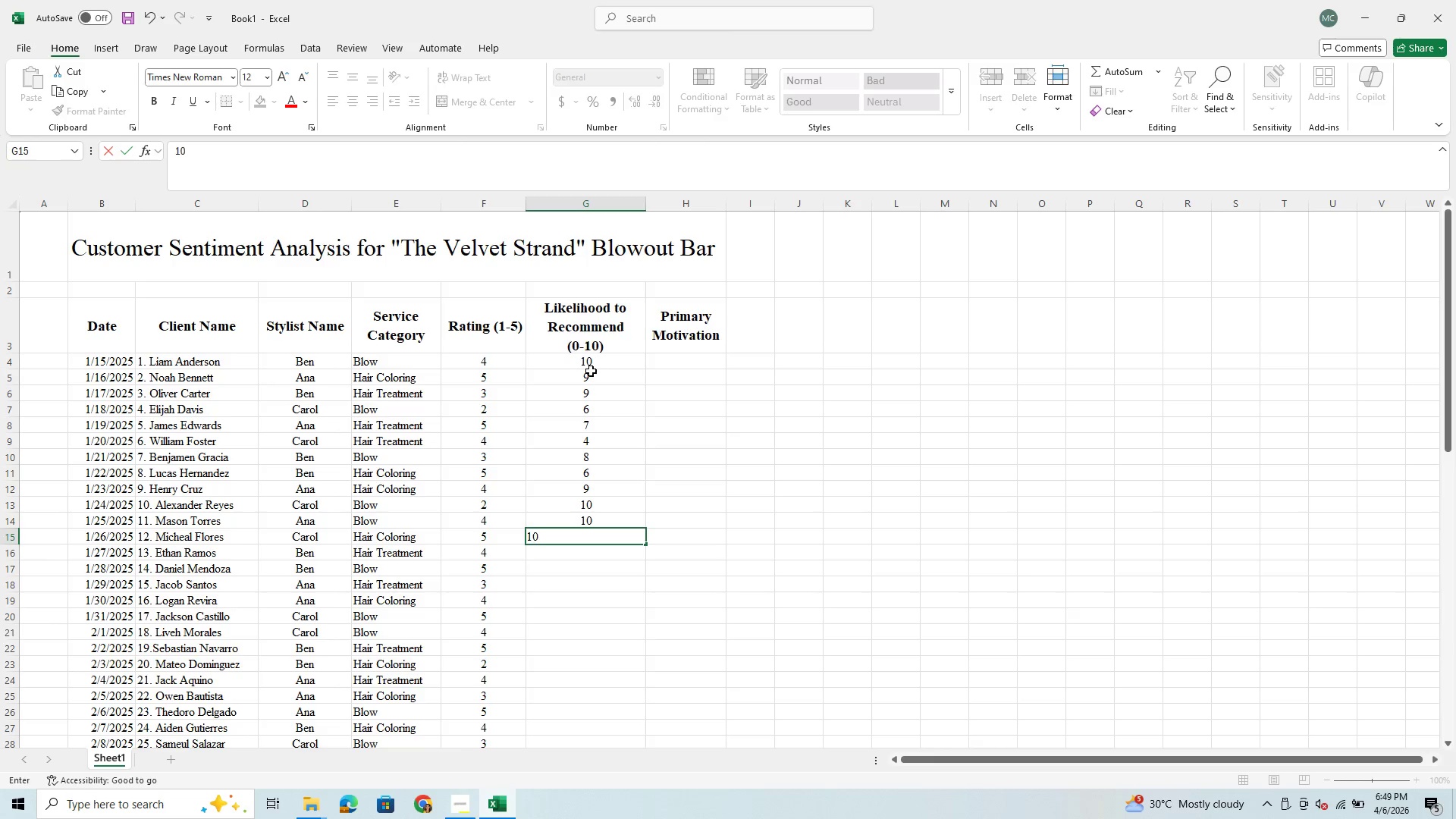 
key(Enter)
 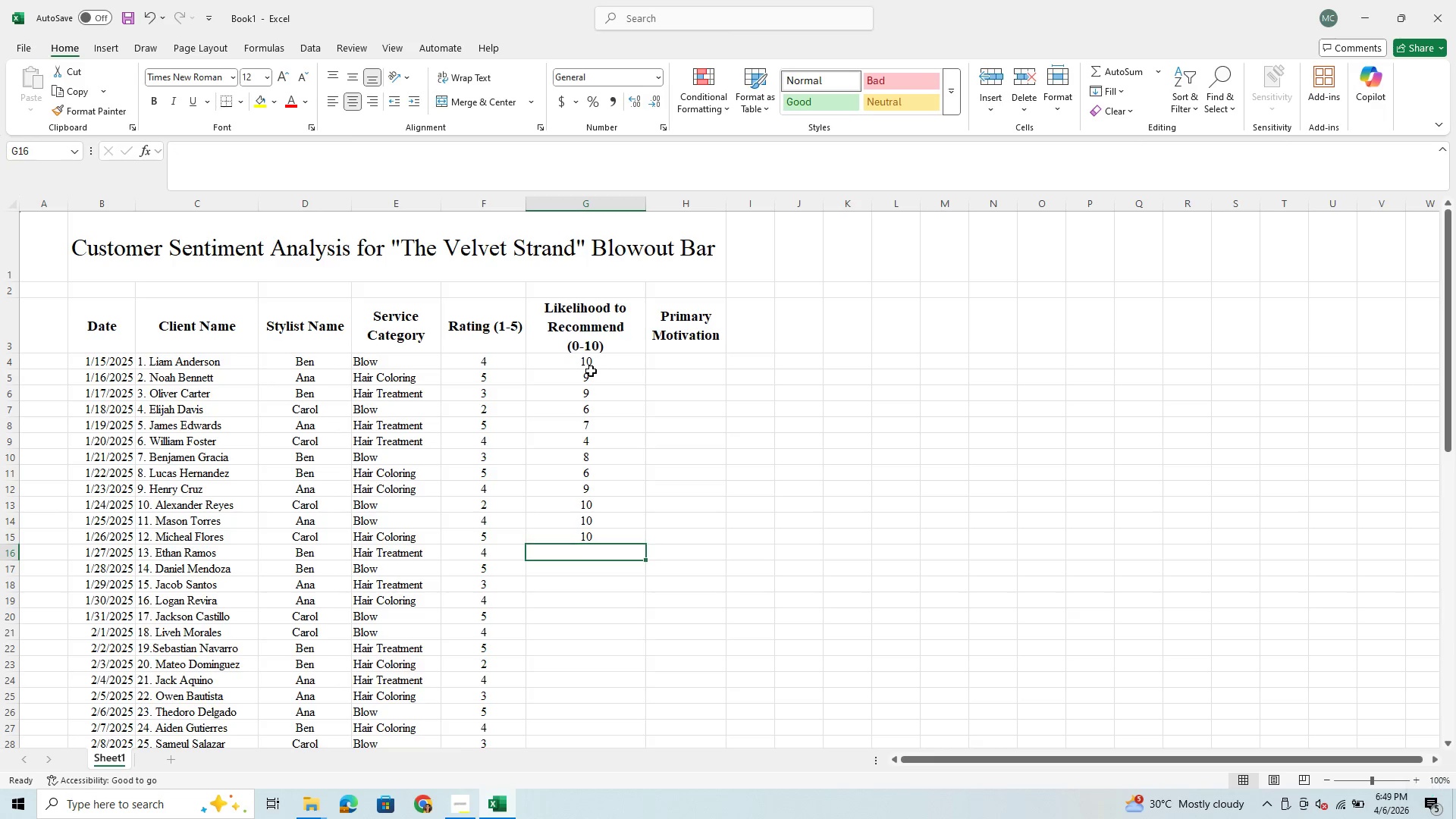 
key(9)
 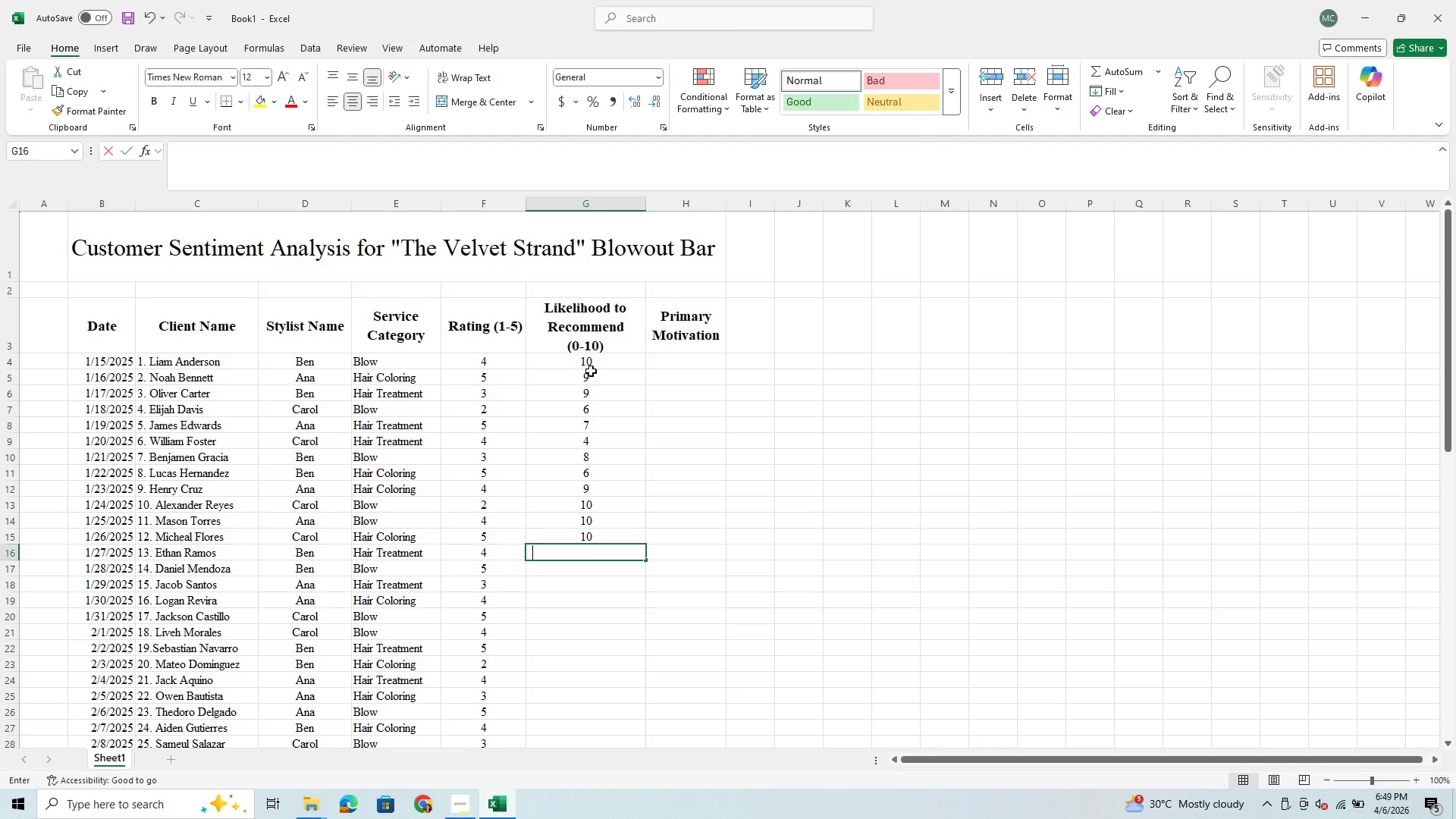 
key(Enter)
 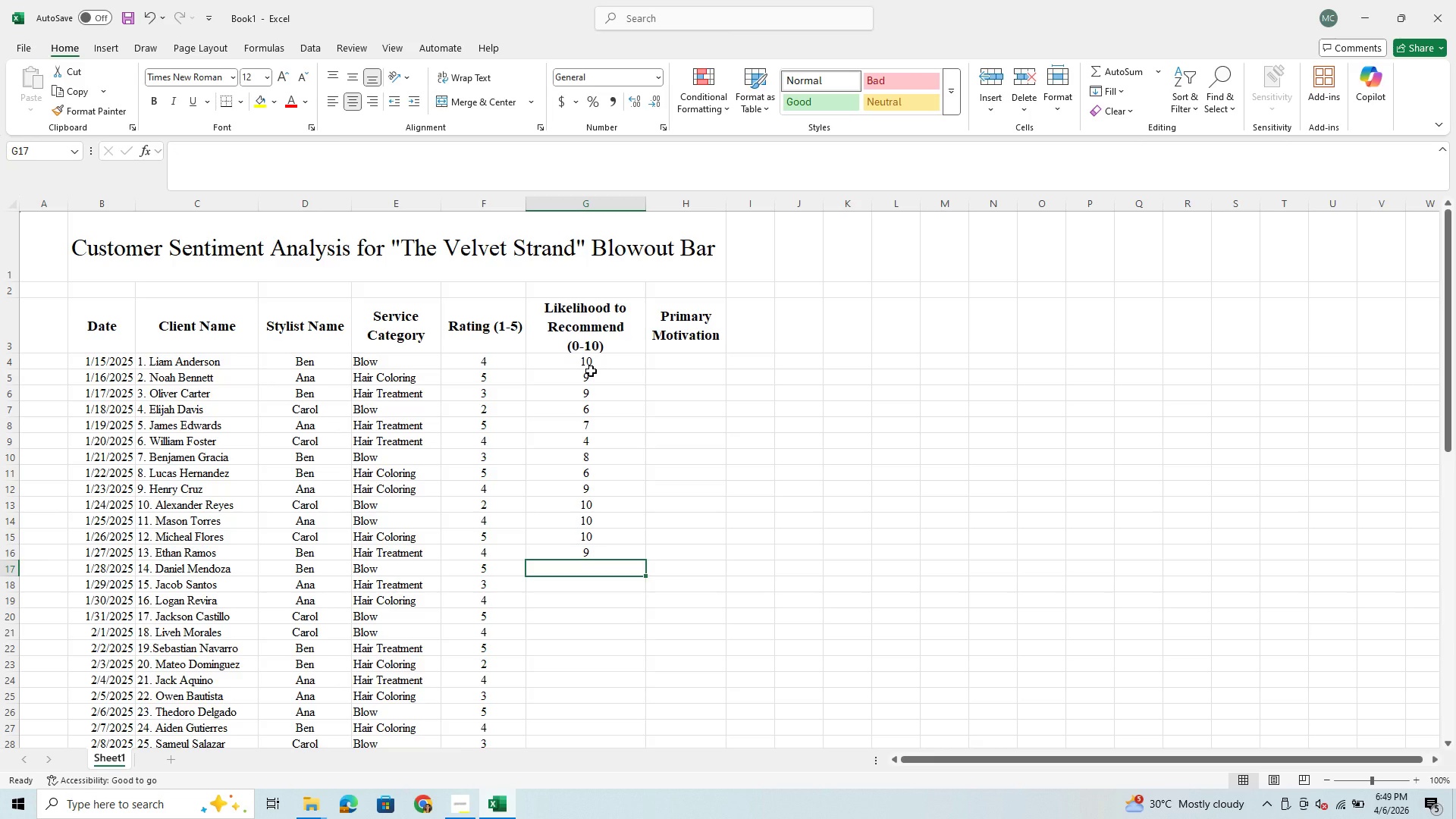 
key(8)
 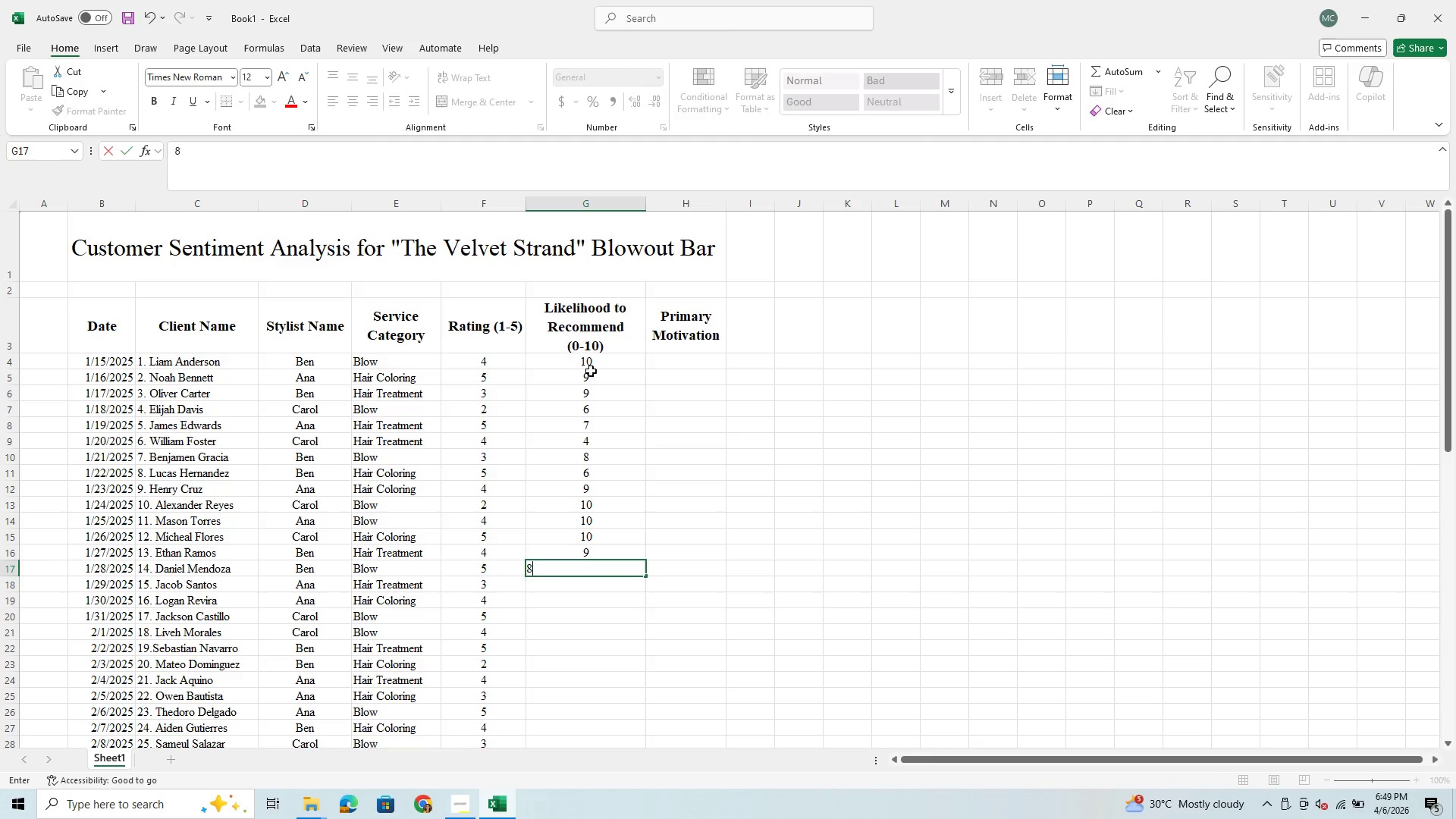 
key(Enter)
 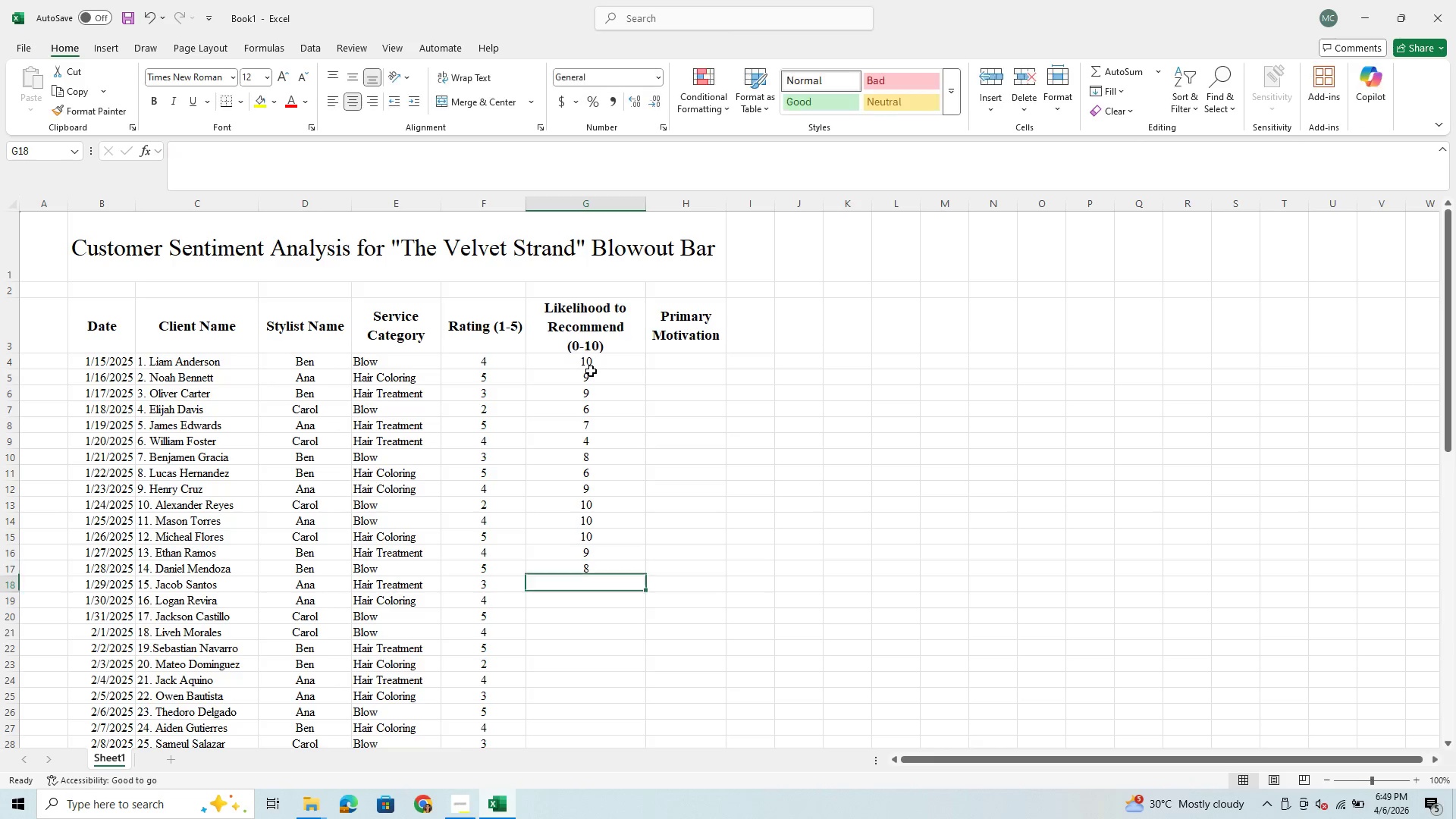 
key(9)
 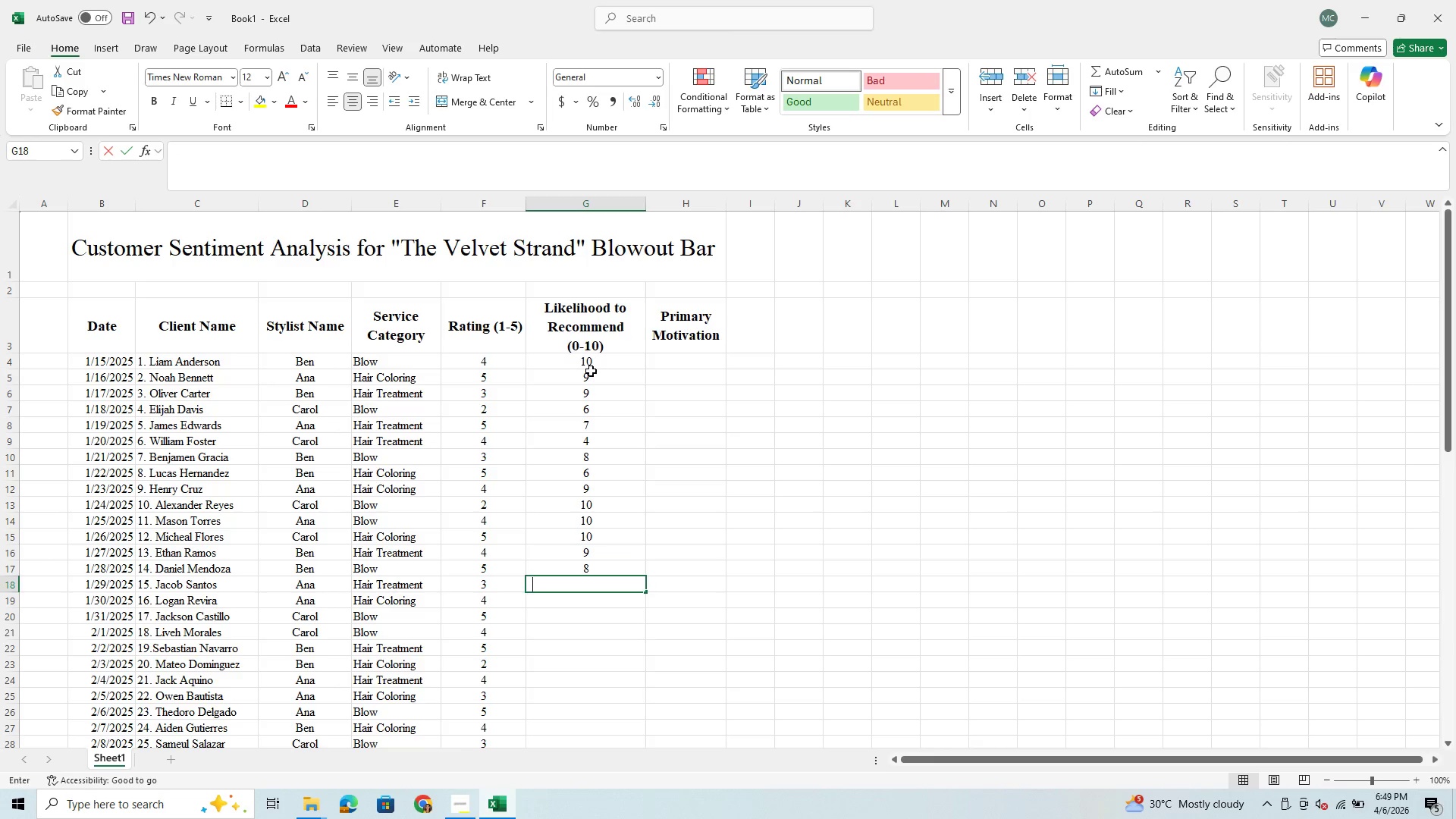 
key(Enter)
 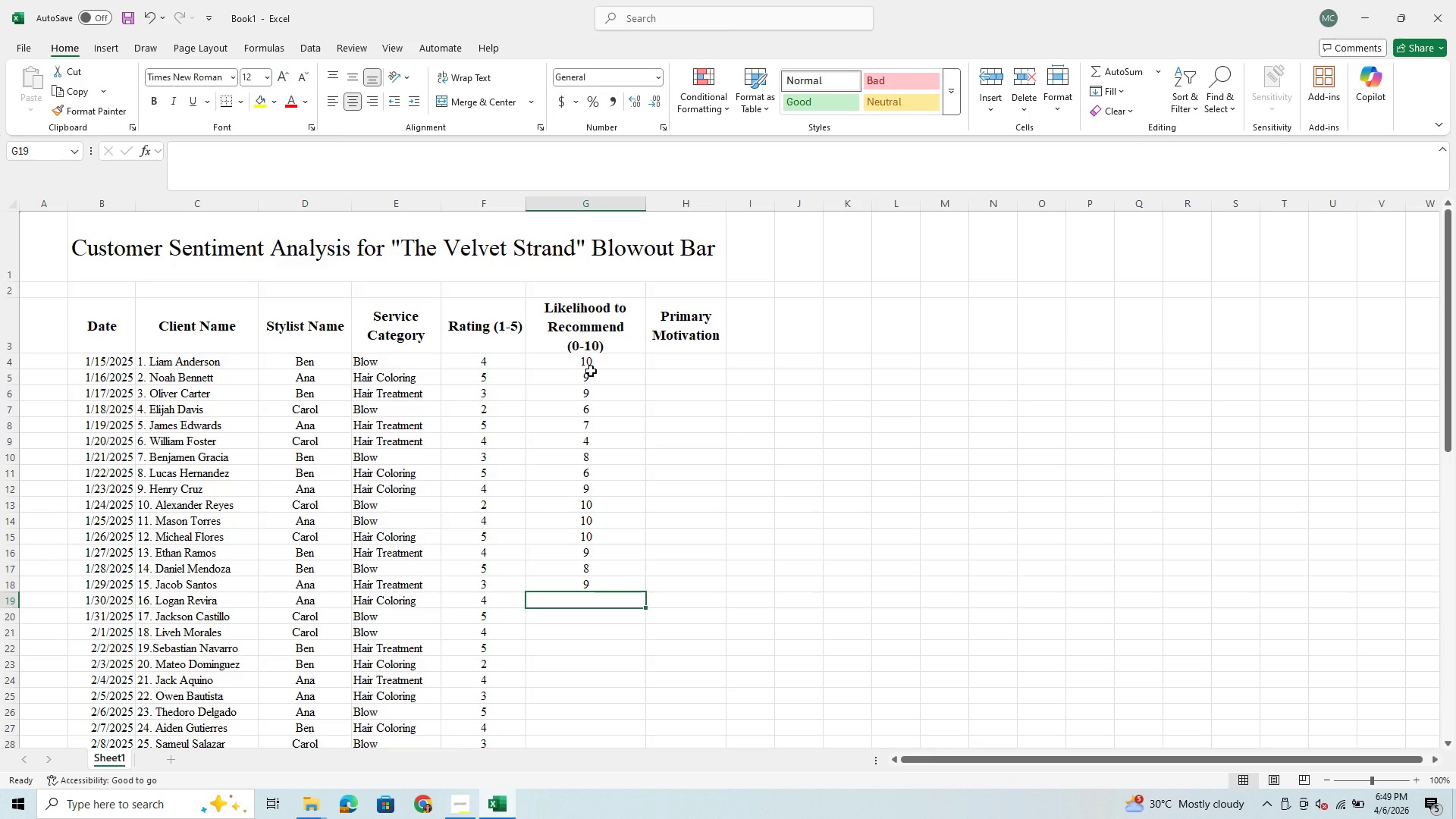 
key(6)
 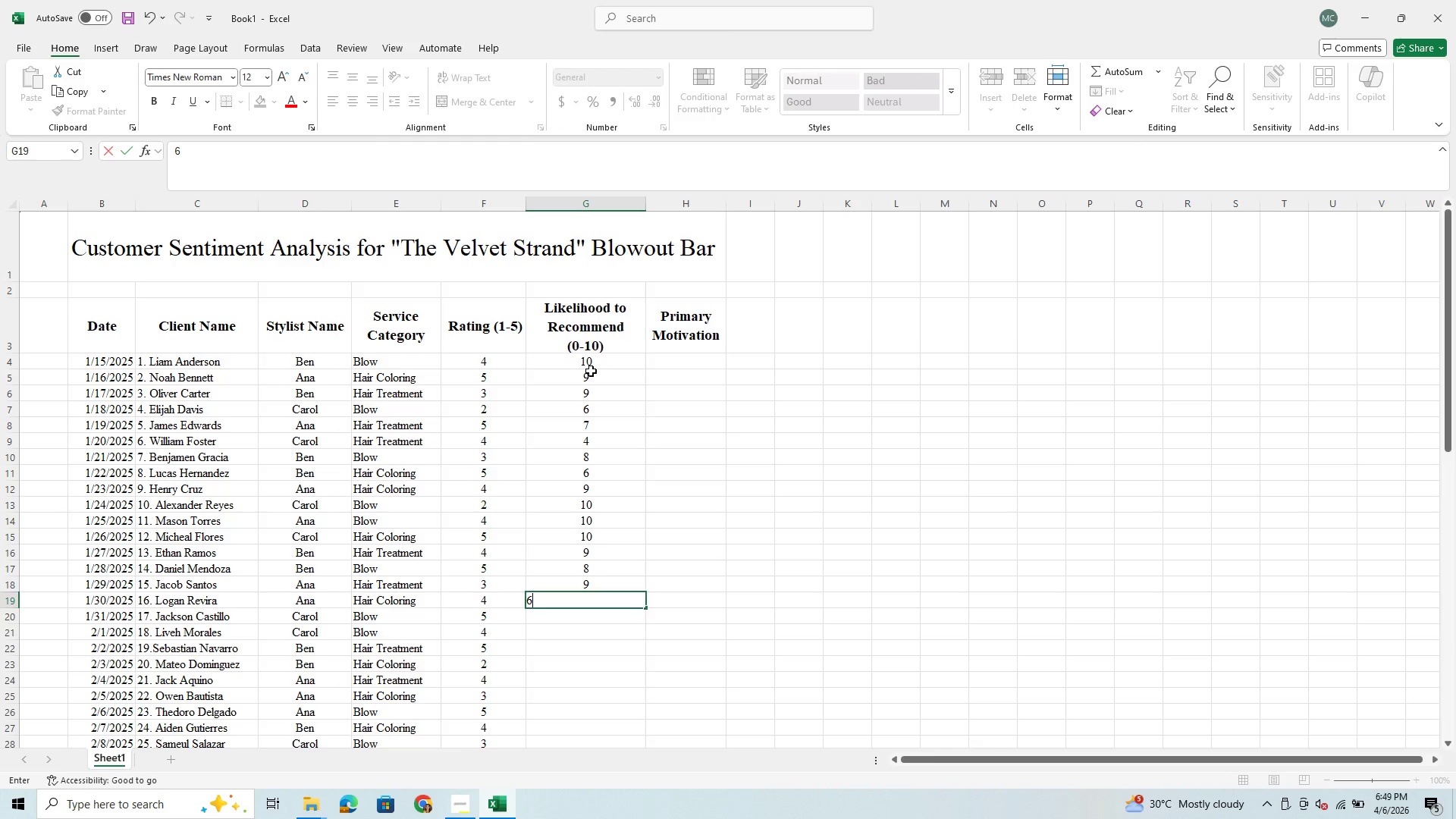 
key(Enter)
 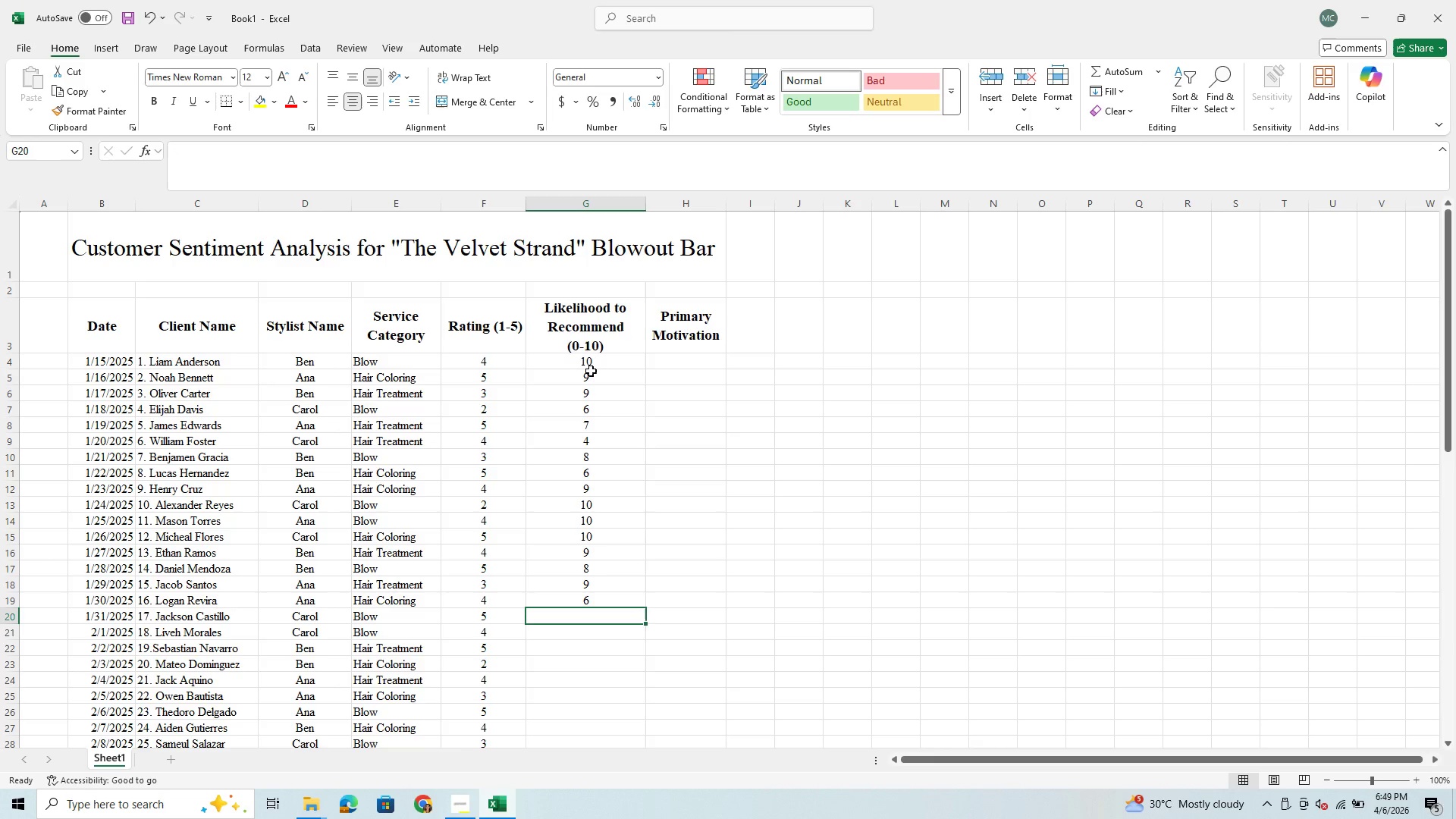 
type(10)
 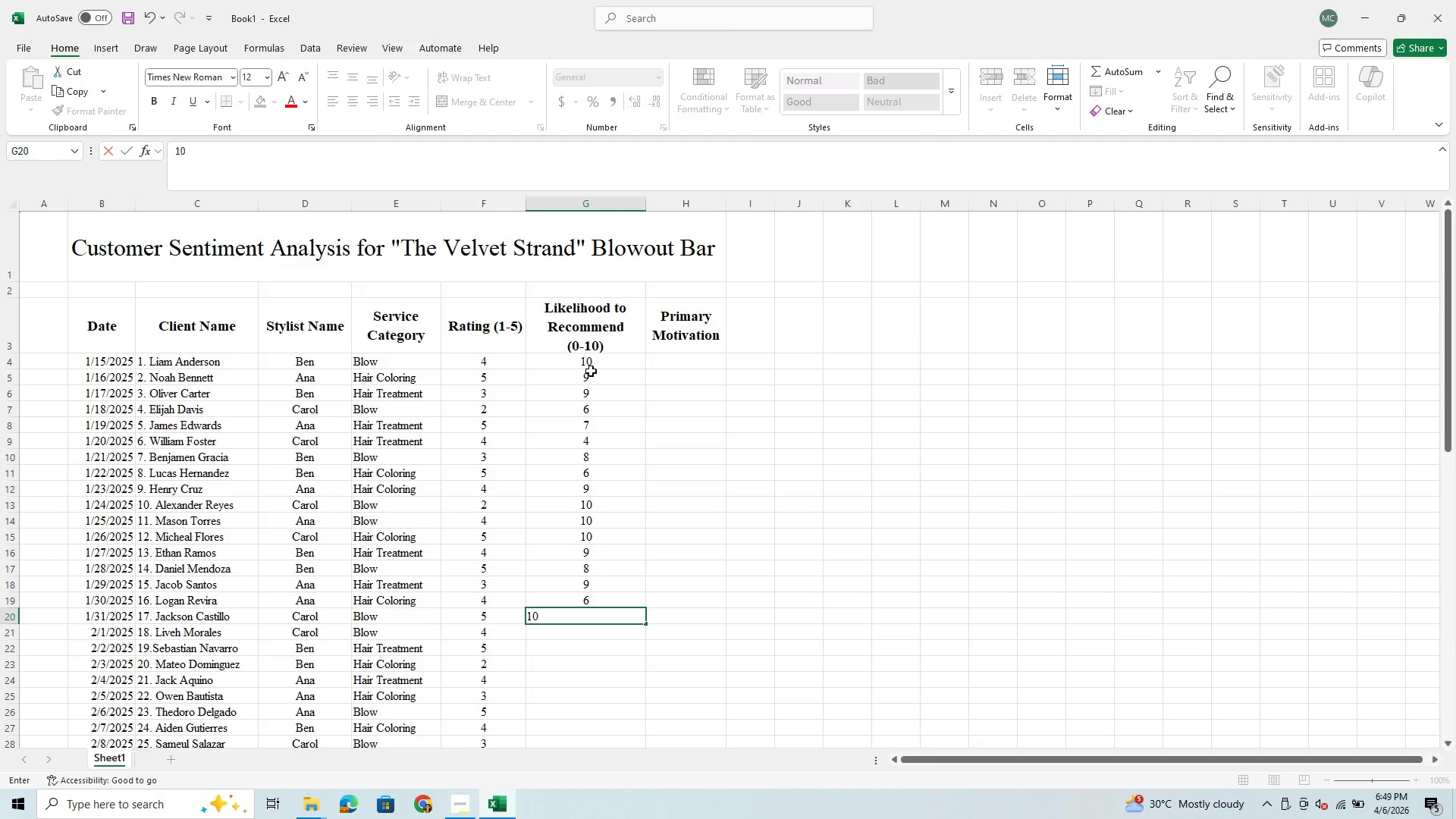 
key(Enter)
 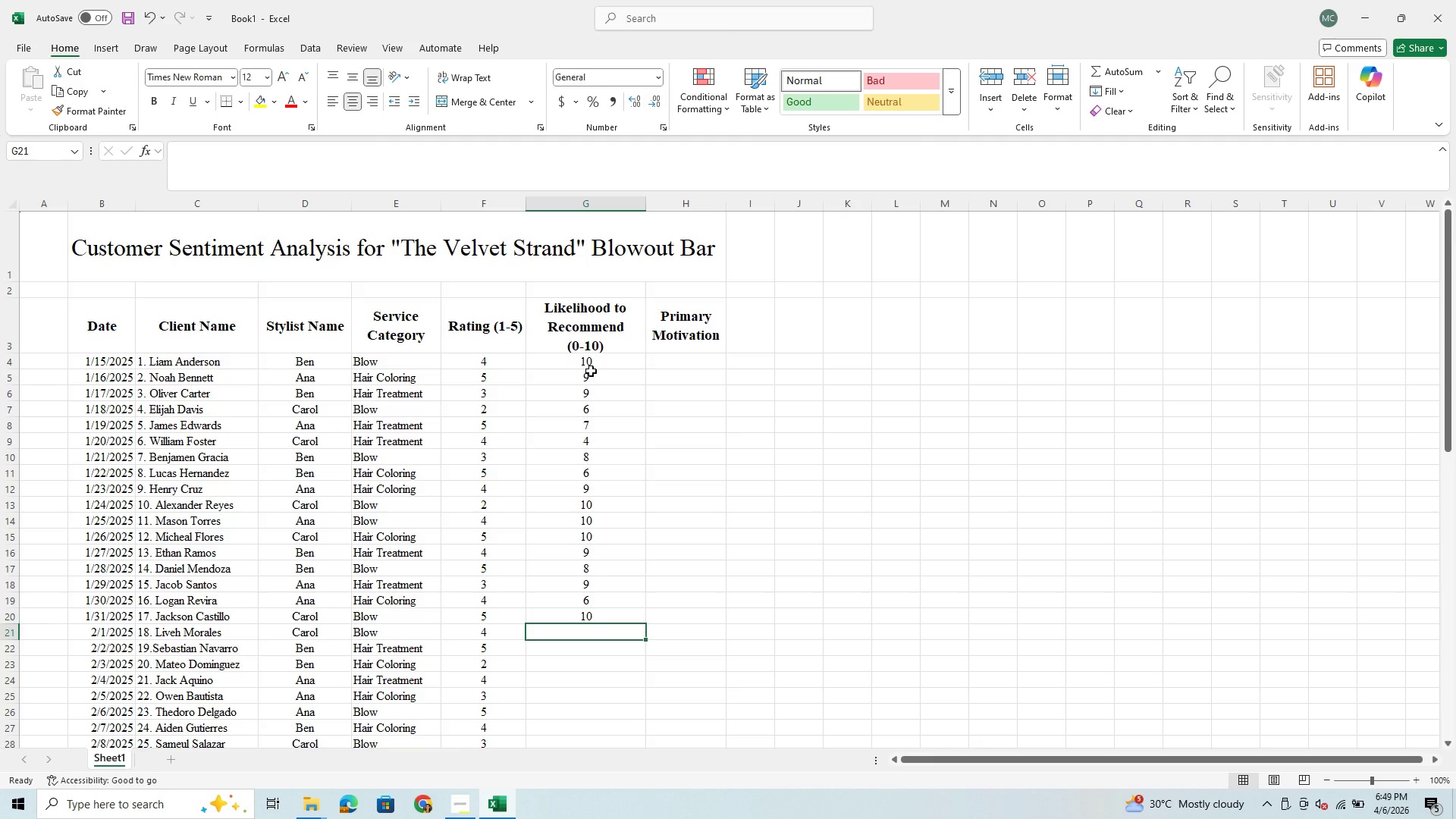 
key(7)
 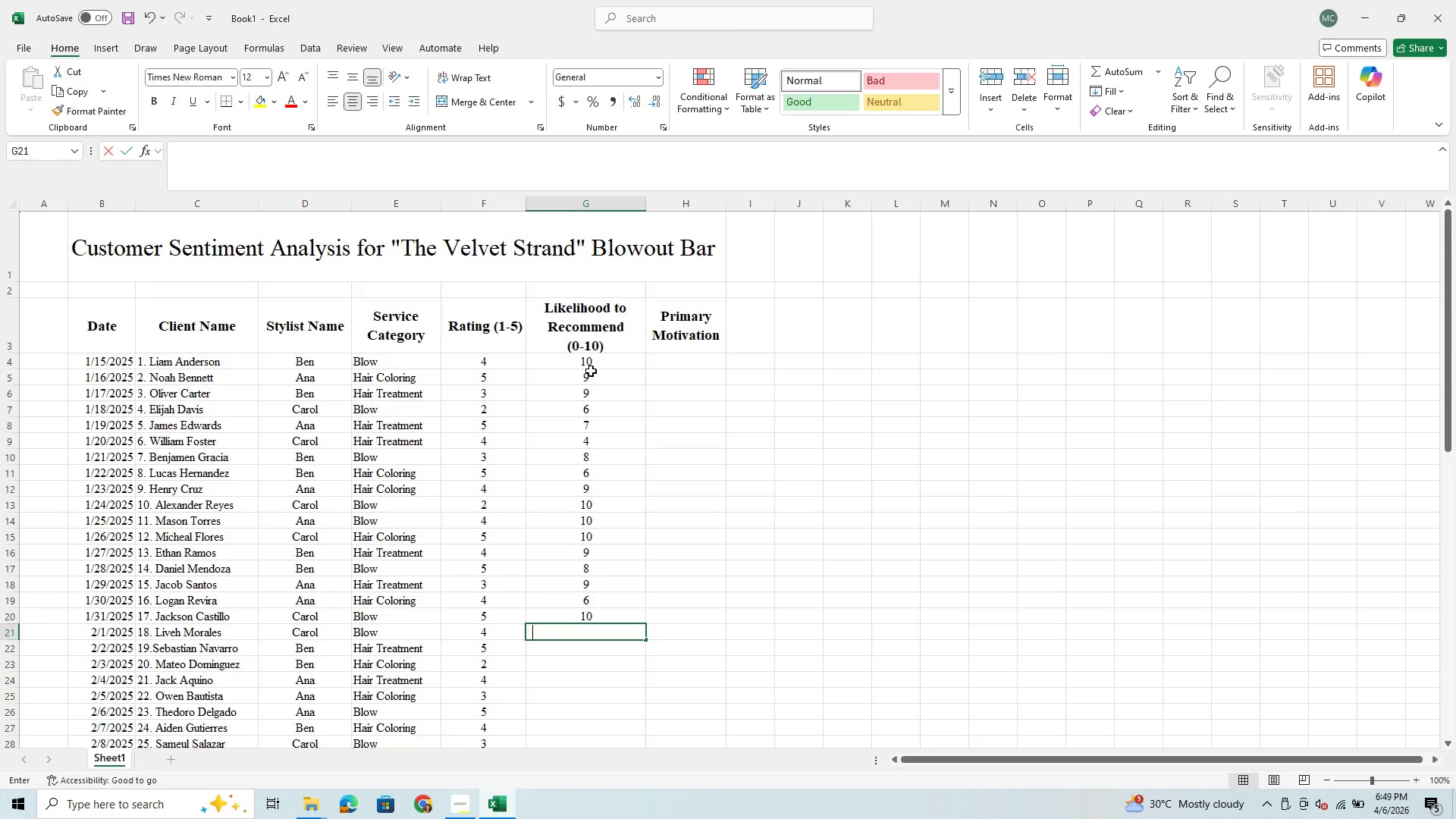 
key(Enter)
 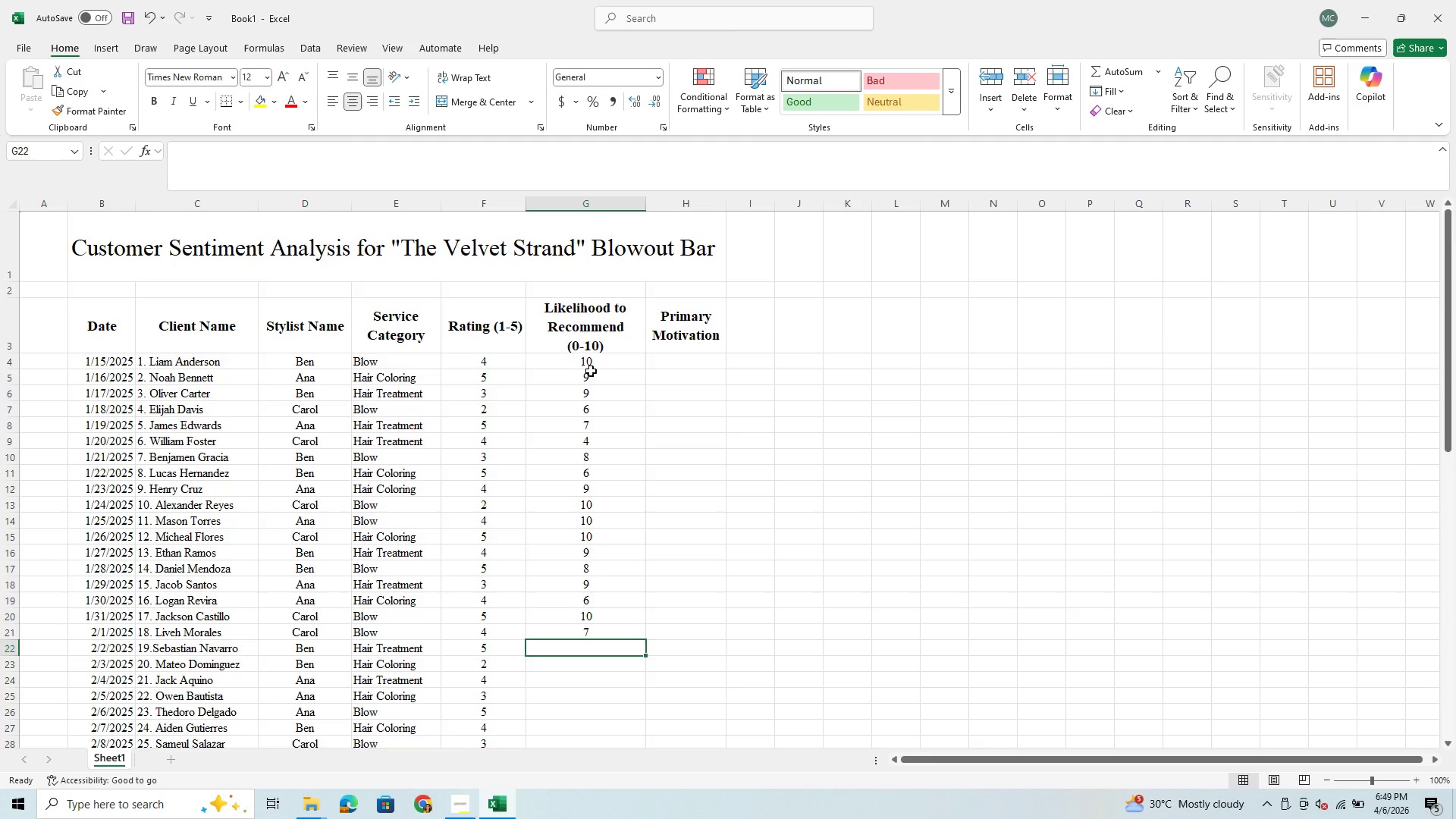 
key(8)
 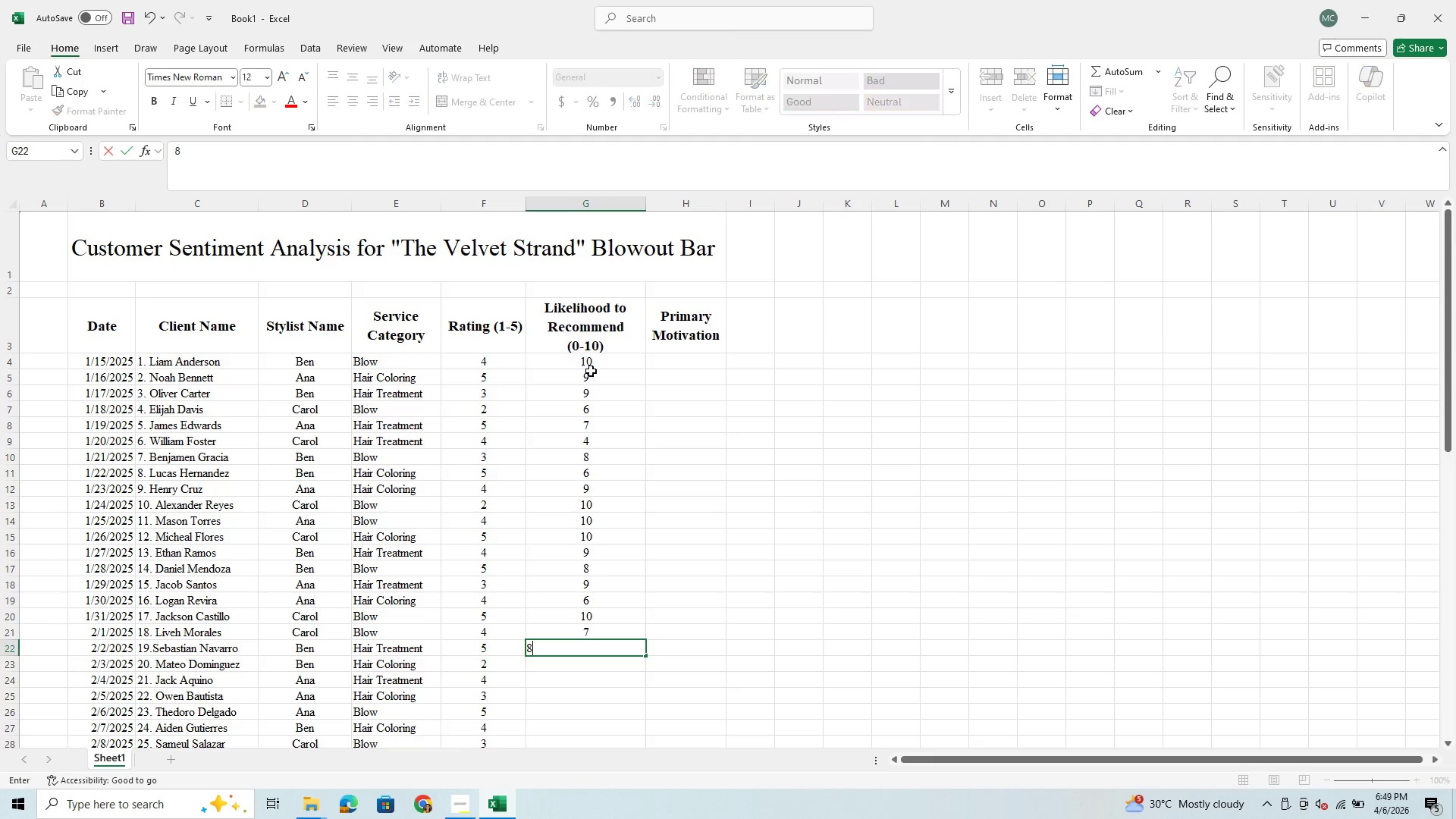 
key(Enter)
 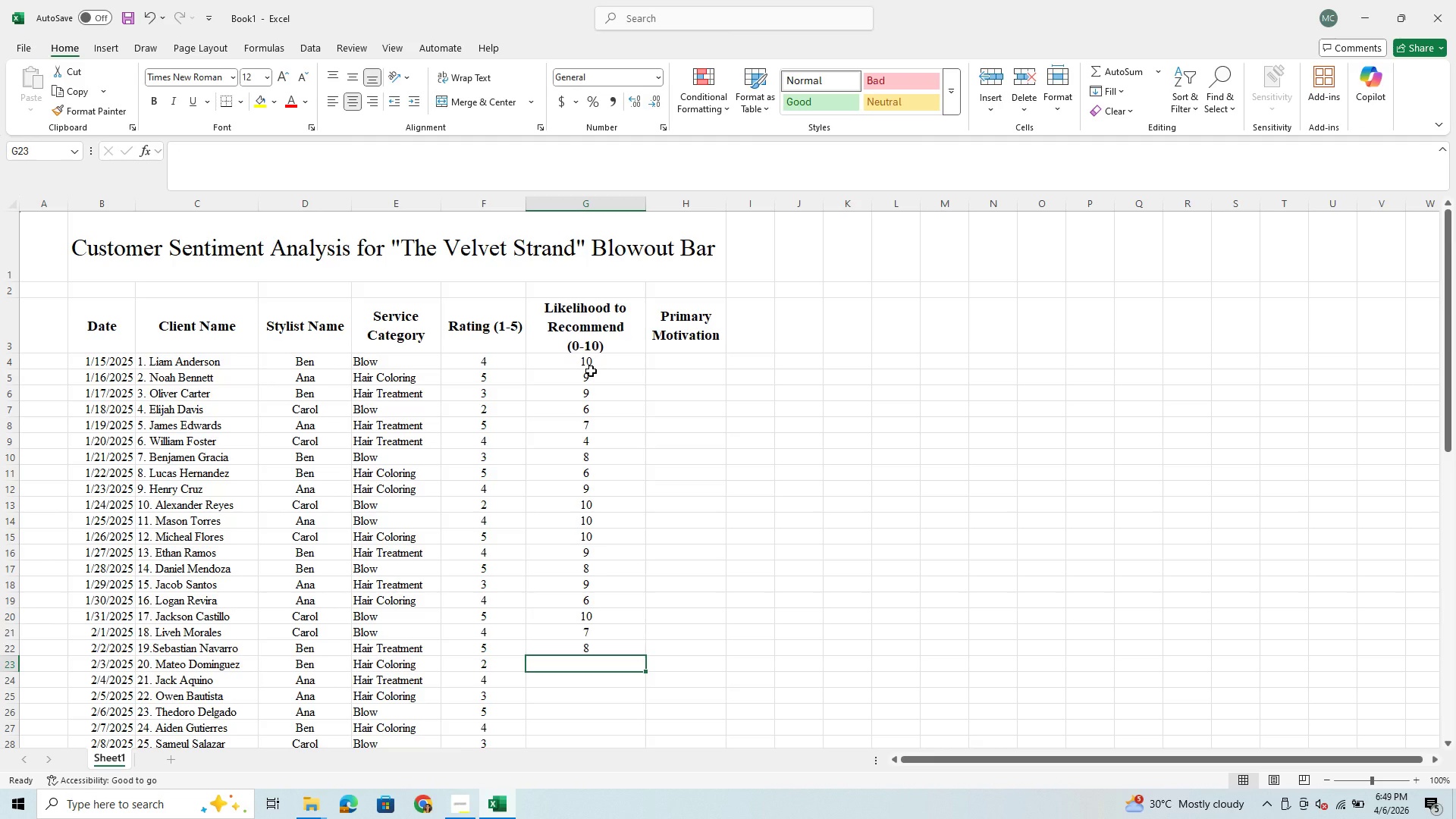 
type(10)
 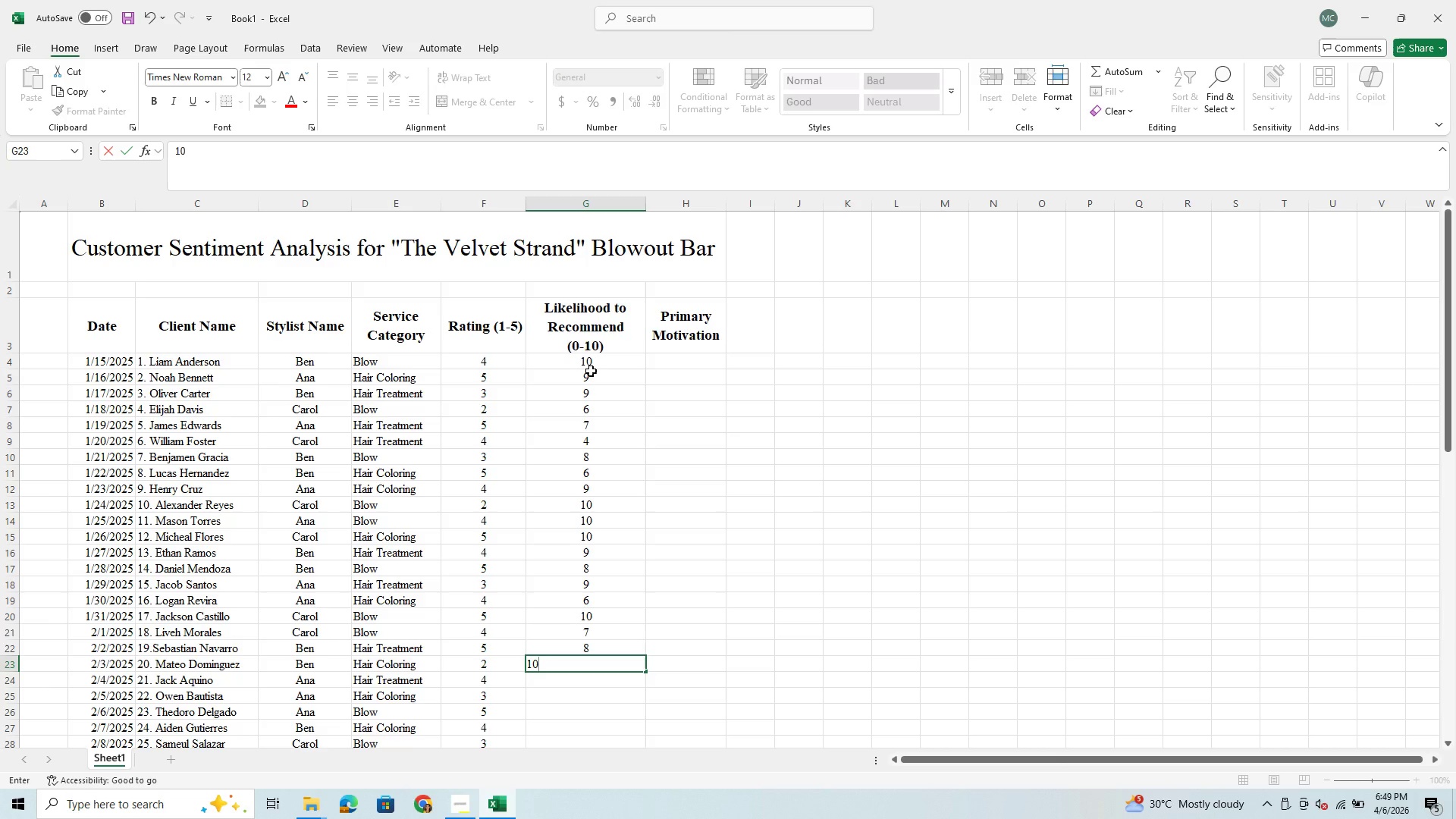 
key(Enter)
 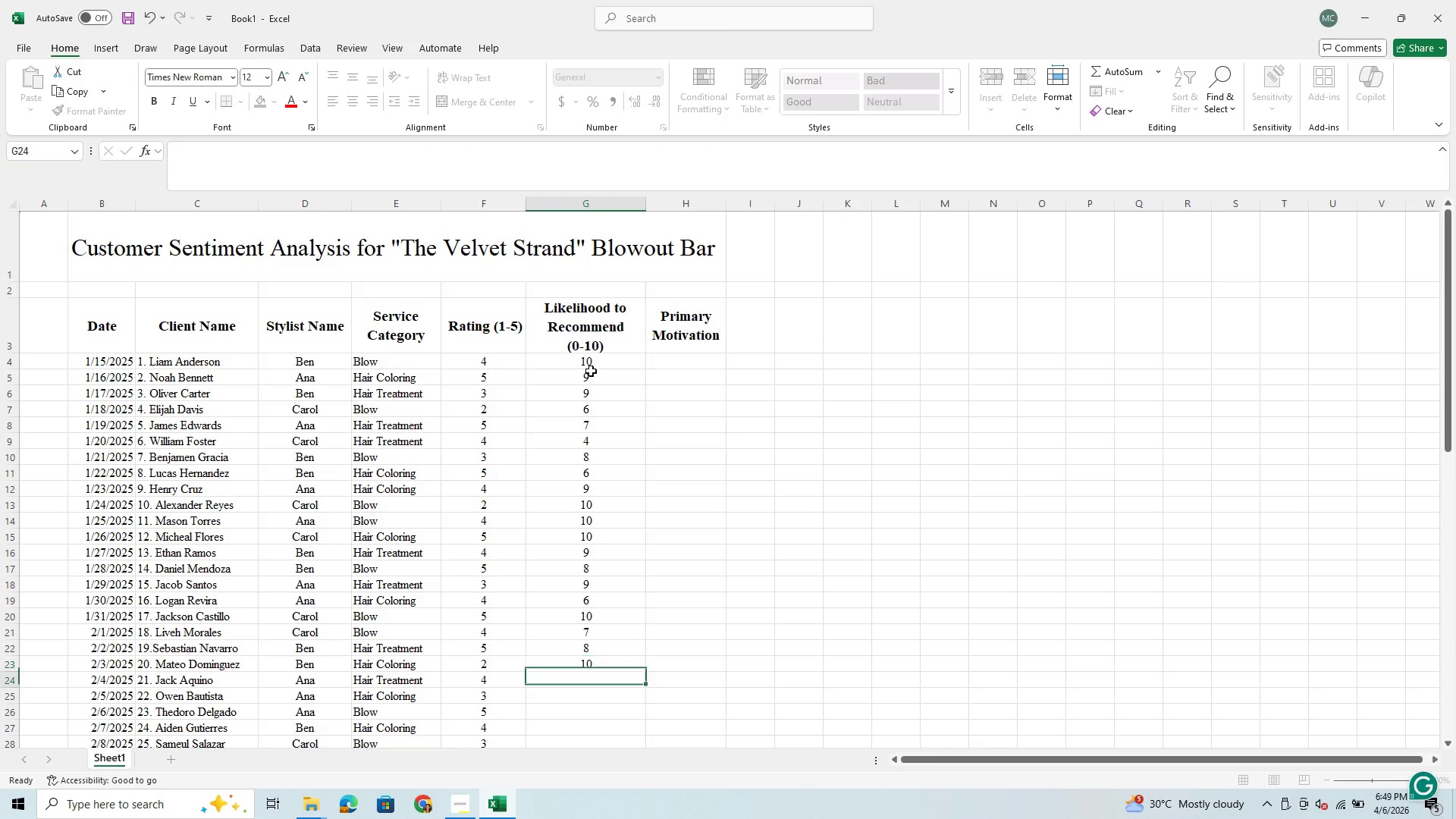 
key(9)
 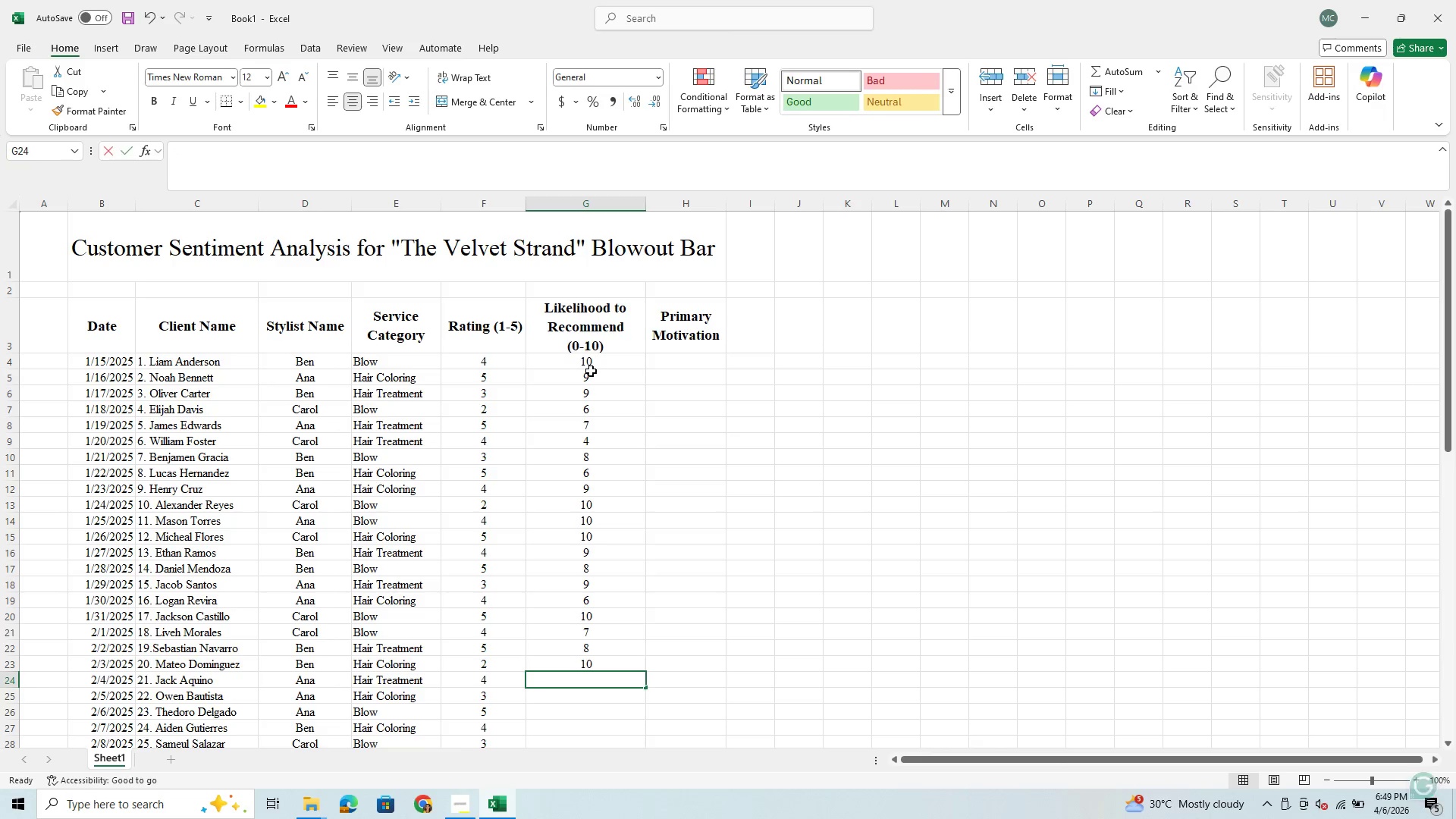 
key(Enter)
 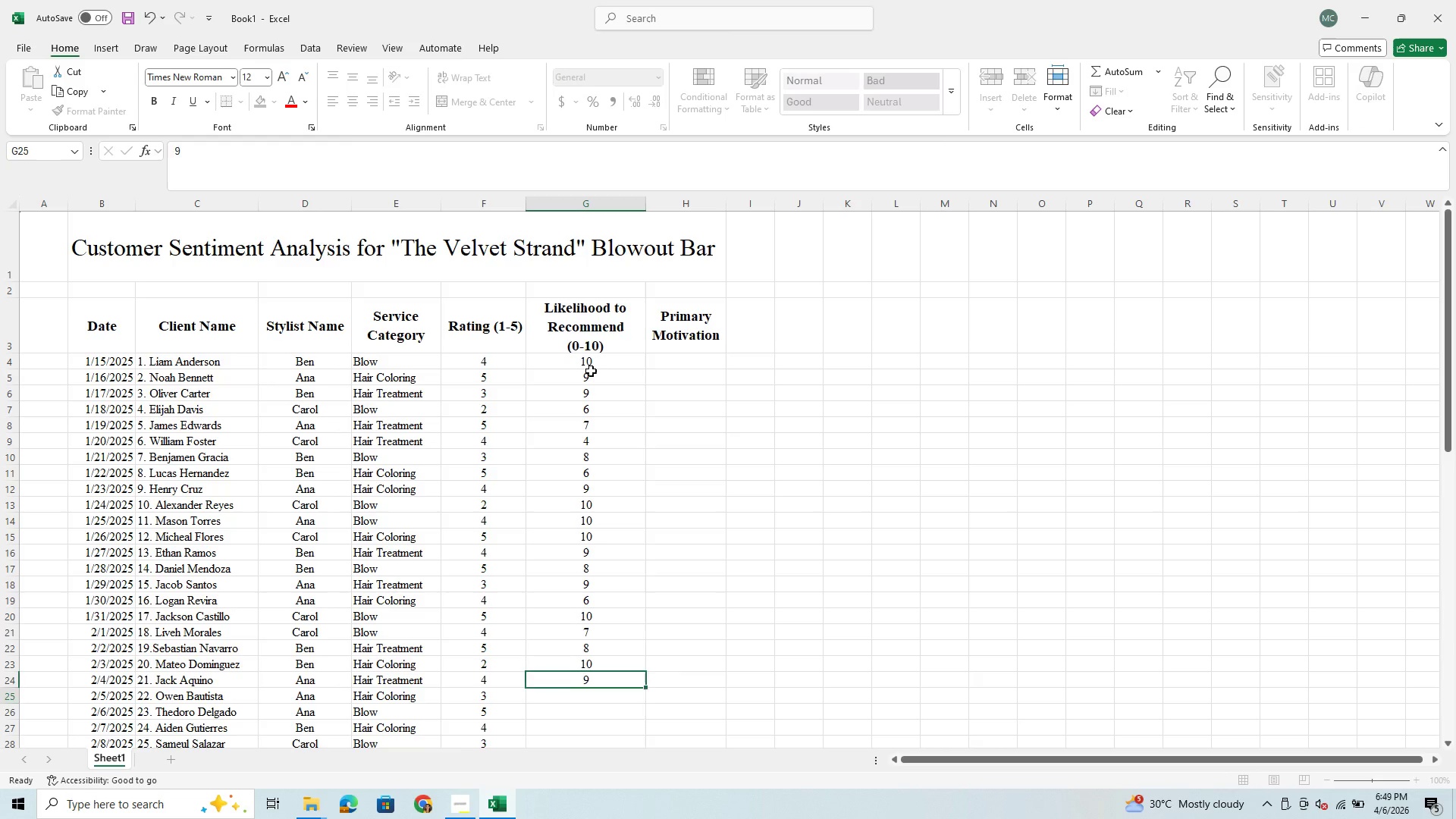 
key(9)
 